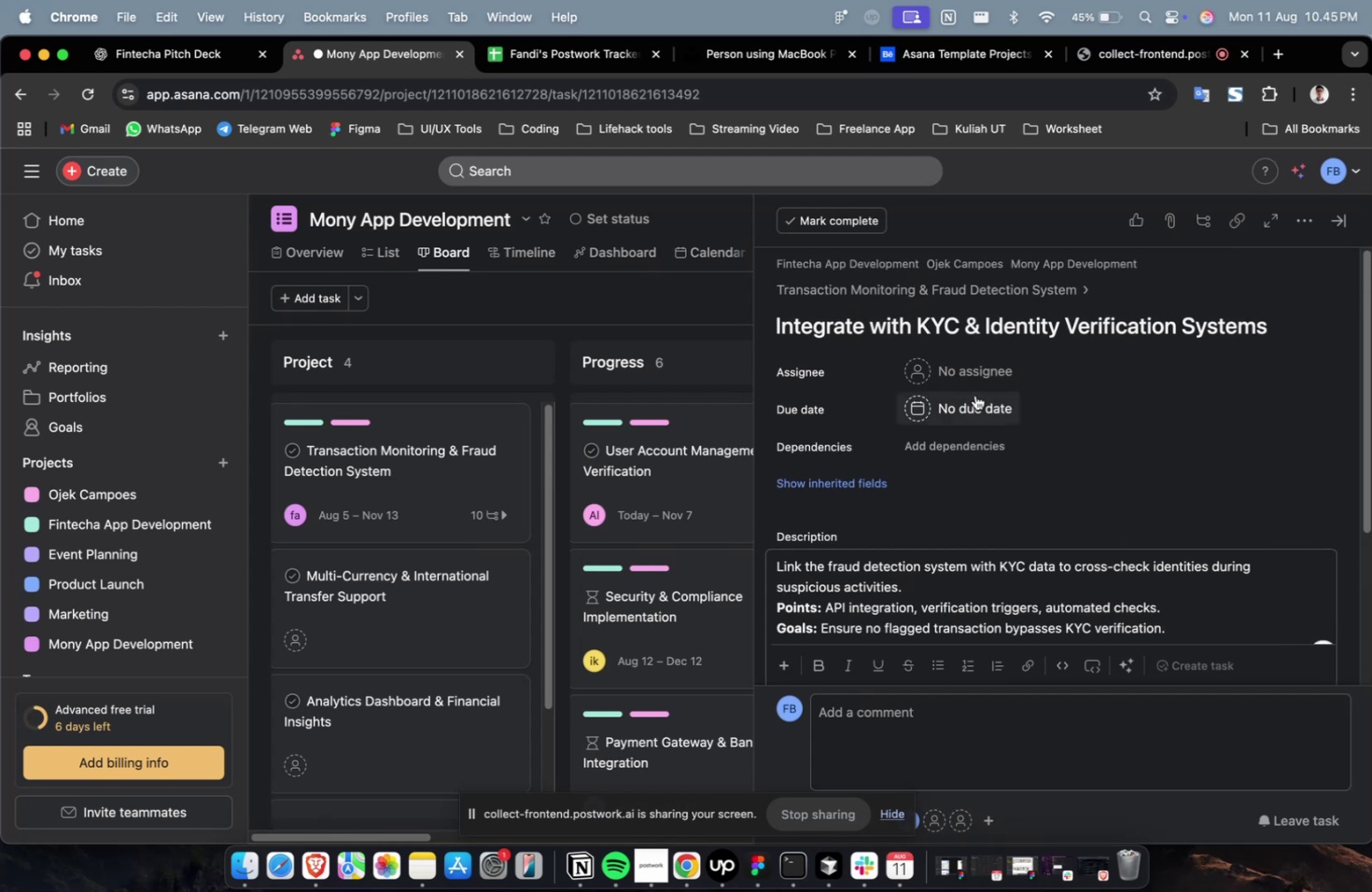 
left_click([973, 384])
 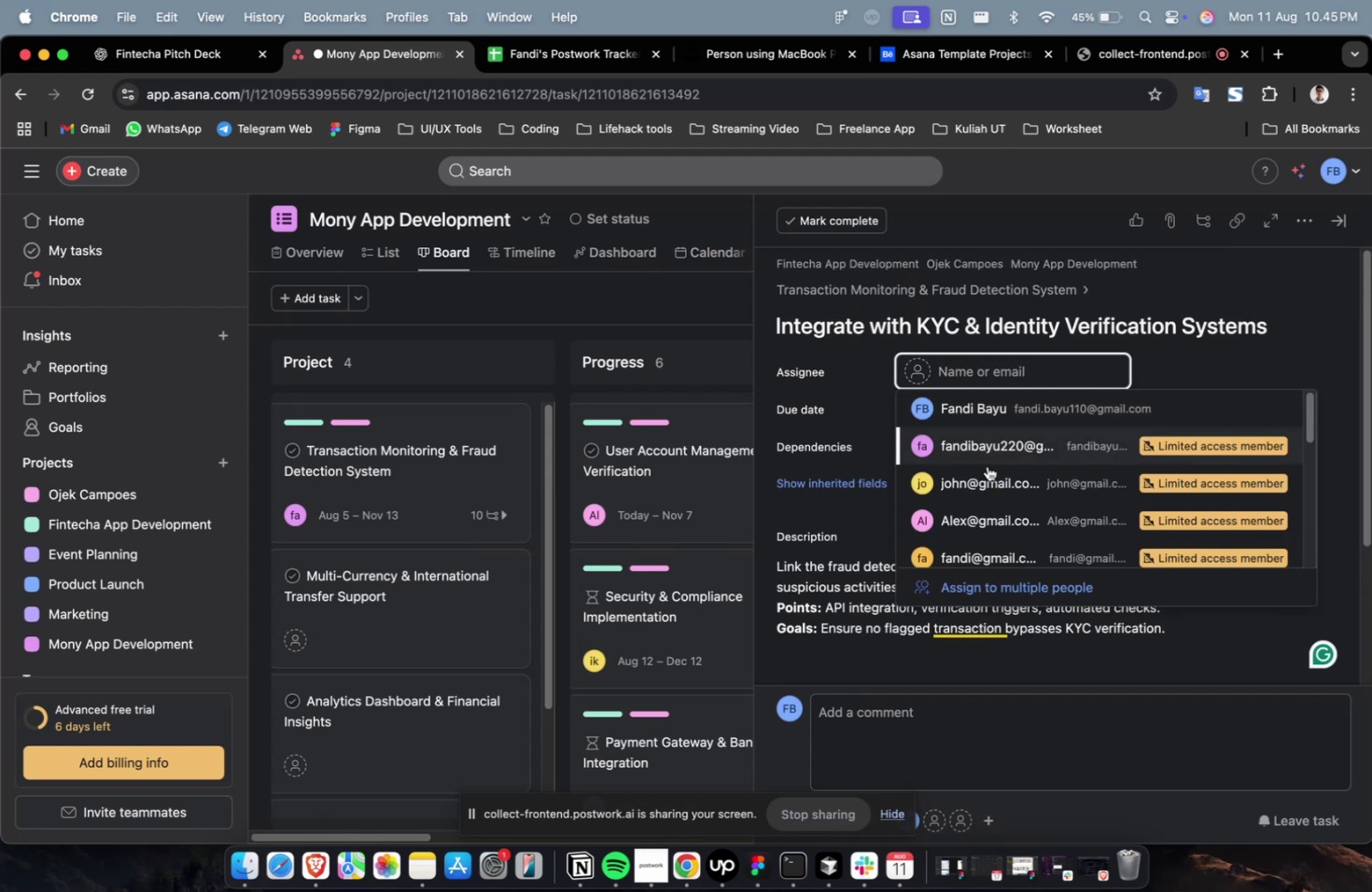 
double_click([986, 467])
 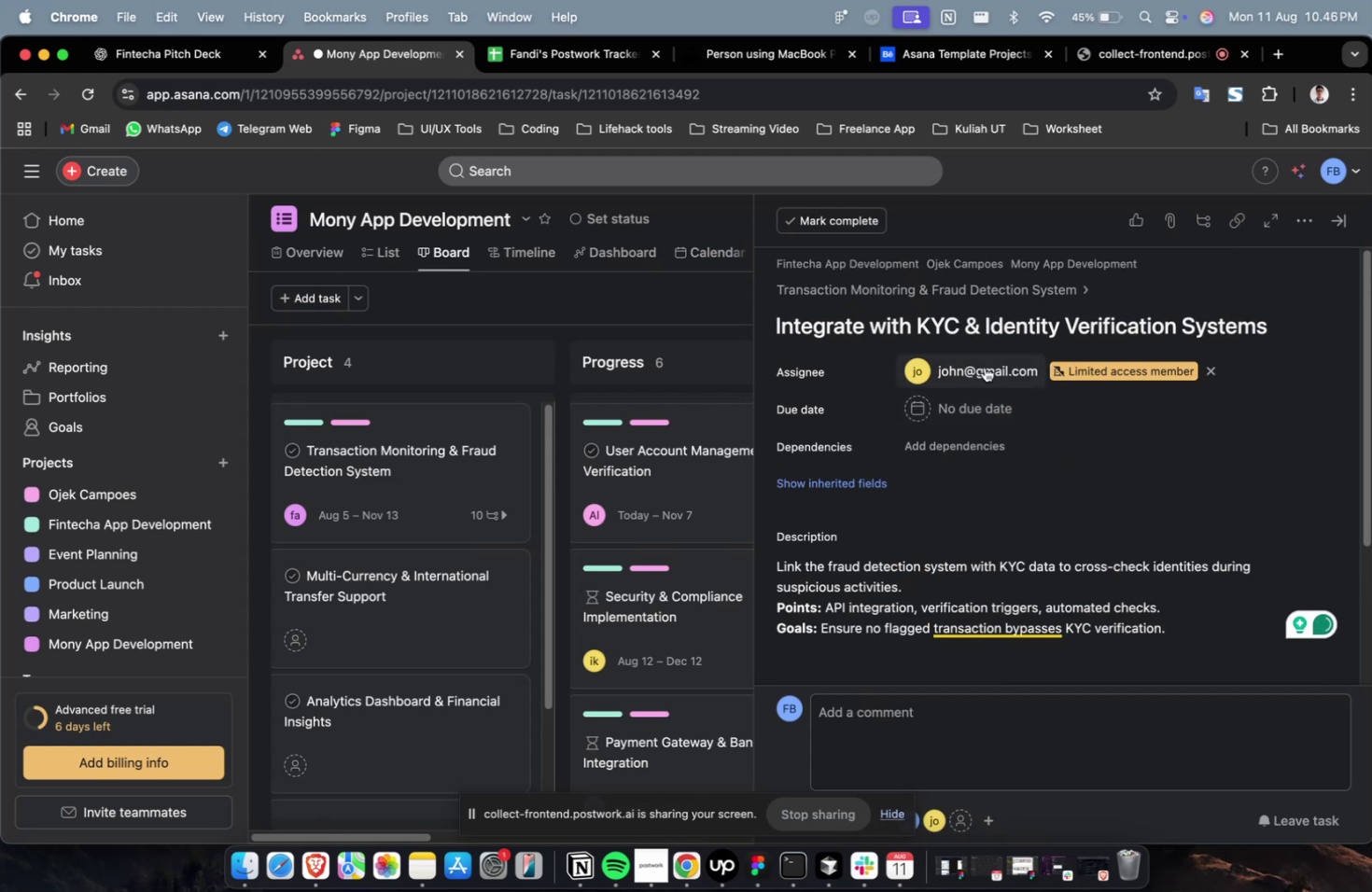 
triple_click([984, 367])
 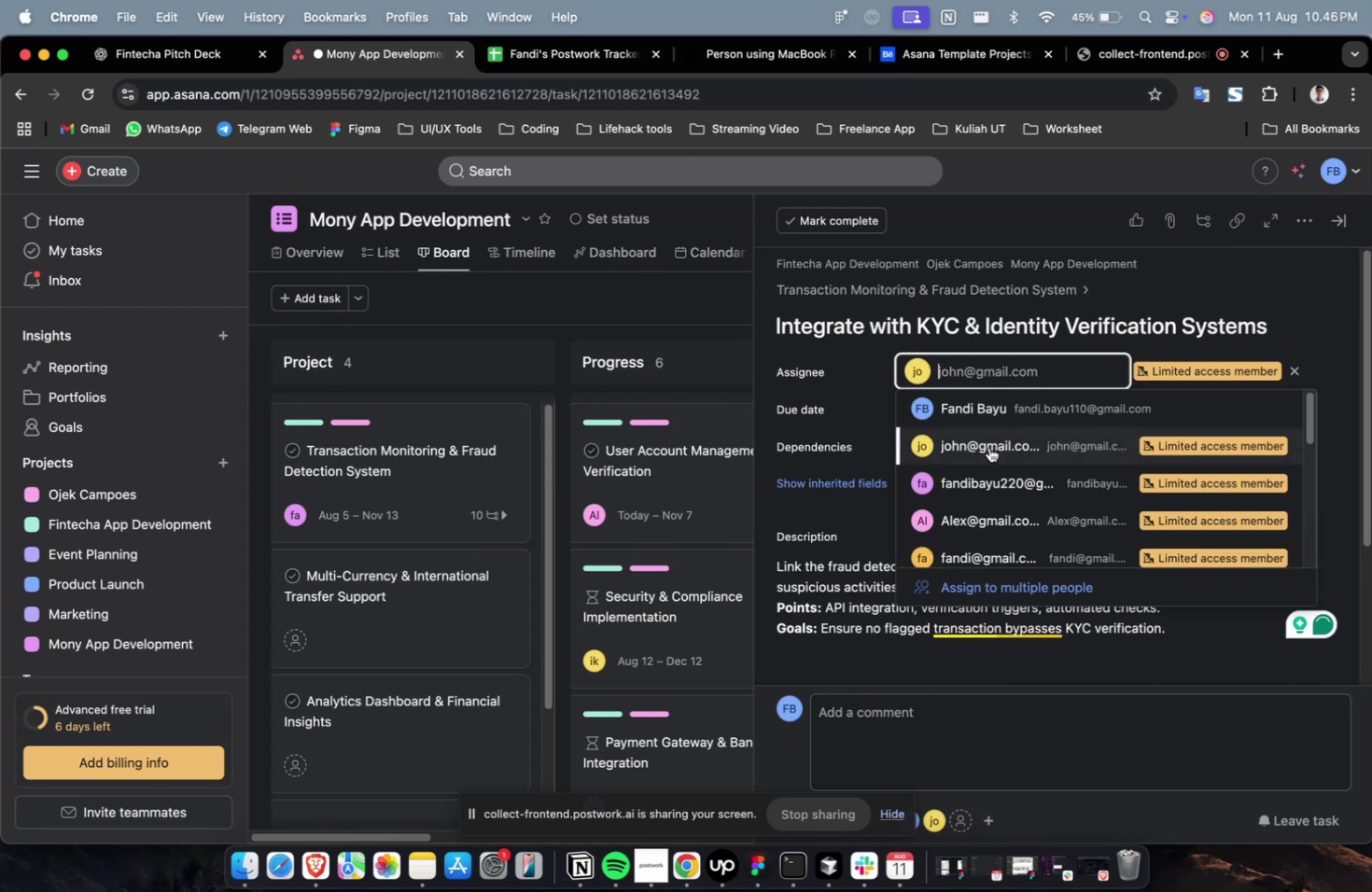 
scroll: coordinate [990, 456], scroll_direction: down, amount: 9.0
 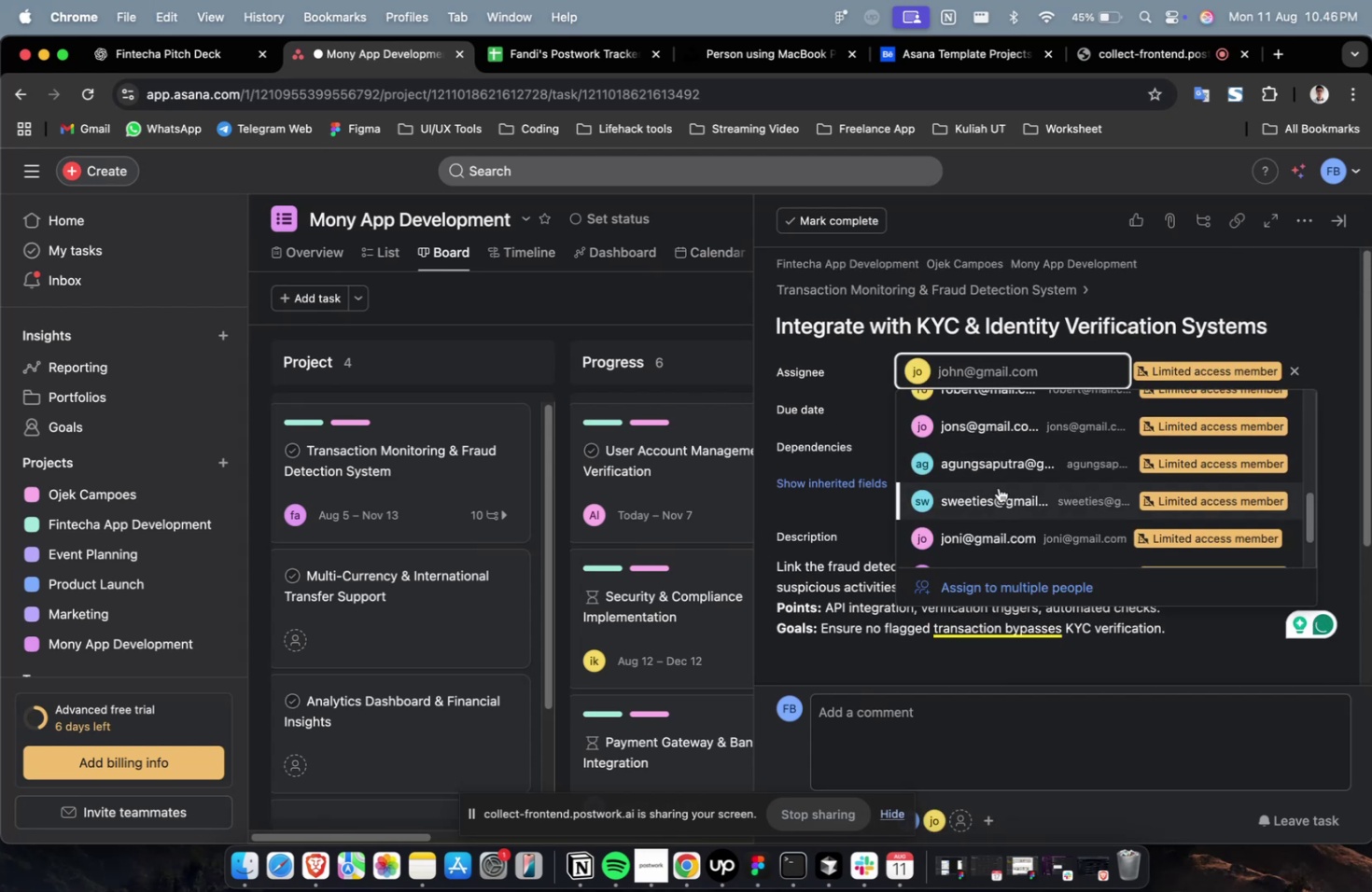 
left_click([998, 487])
 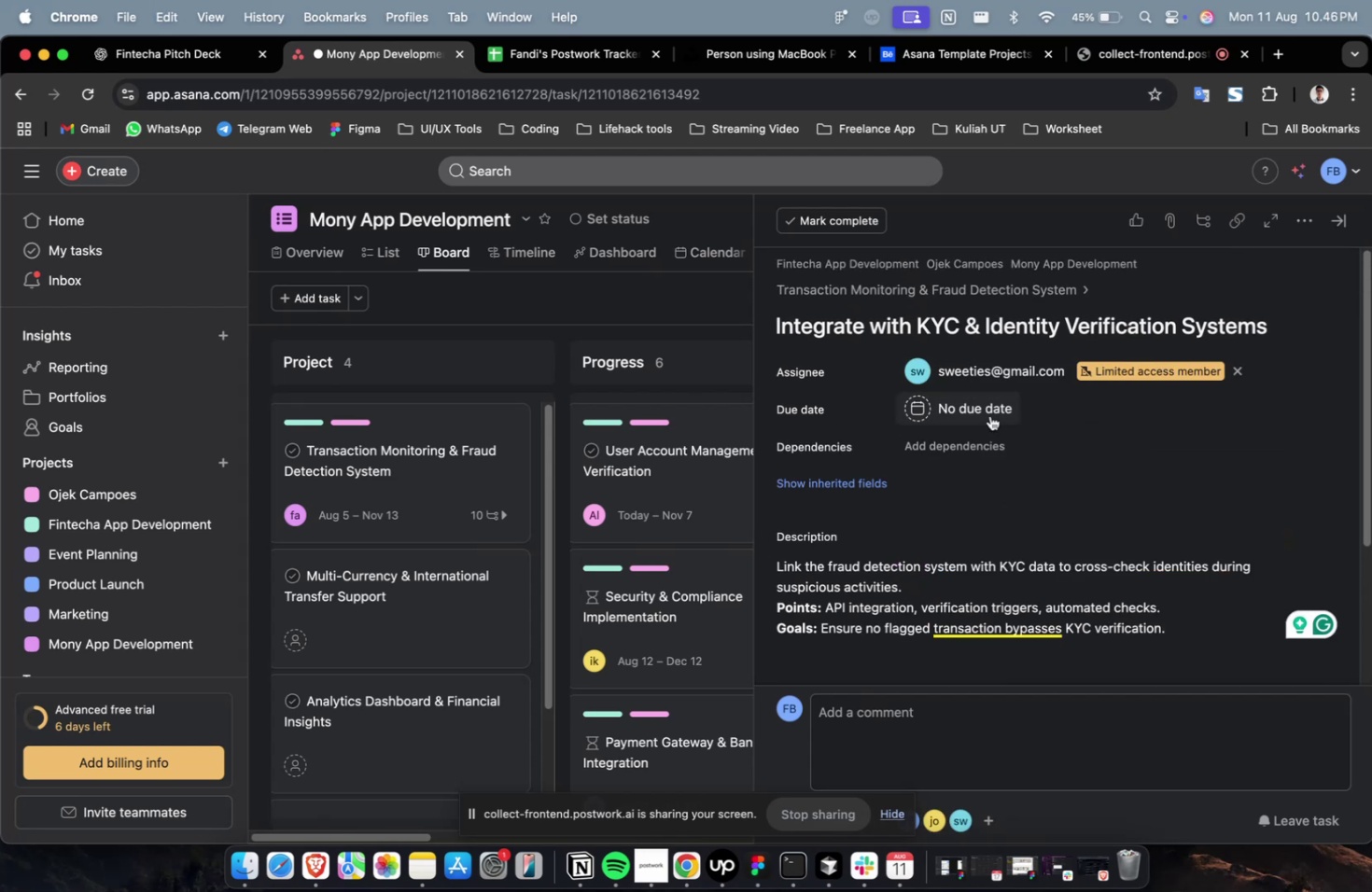 
double_click([989, 415])
 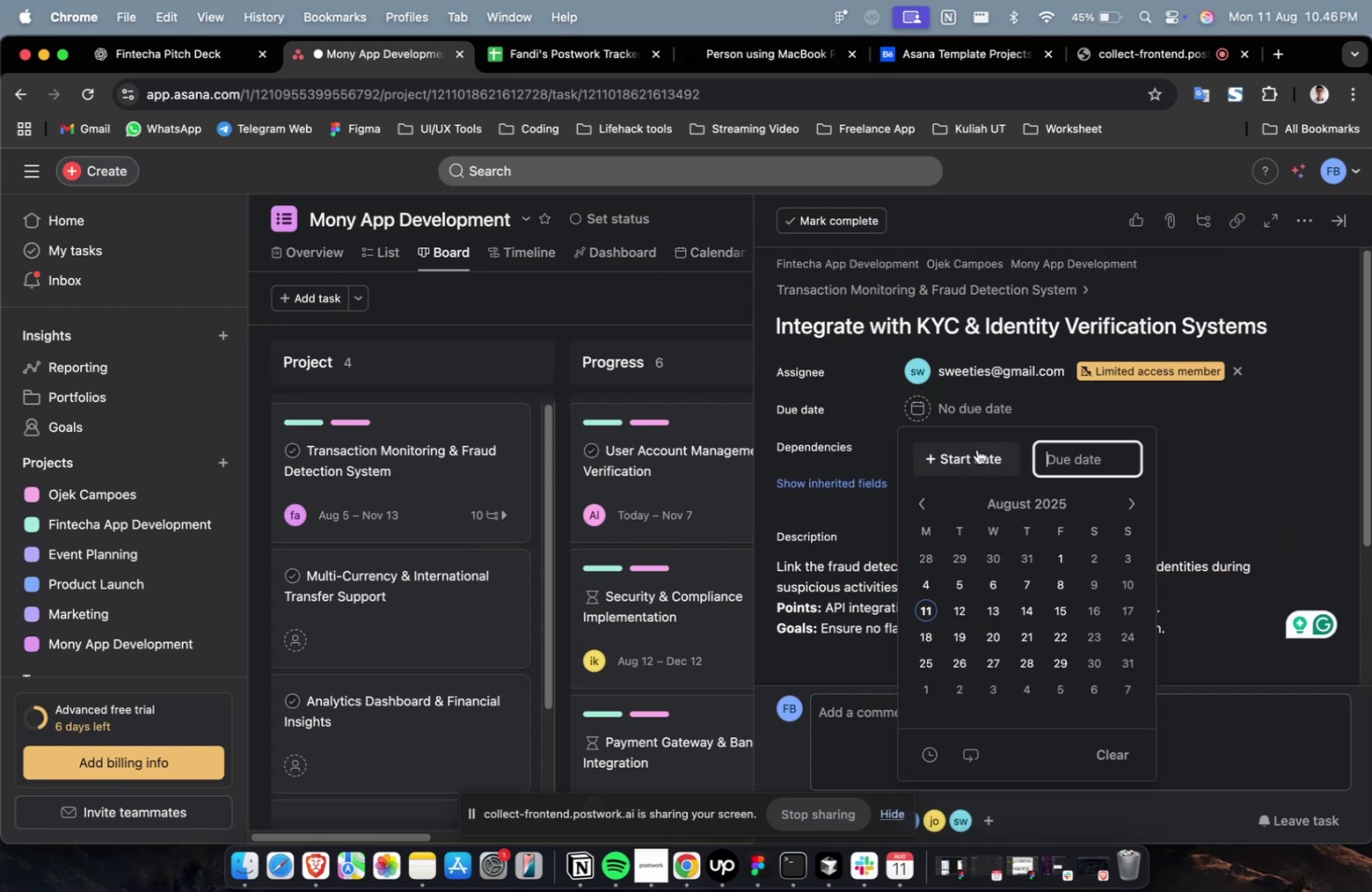 
triple_click([976, 449])
 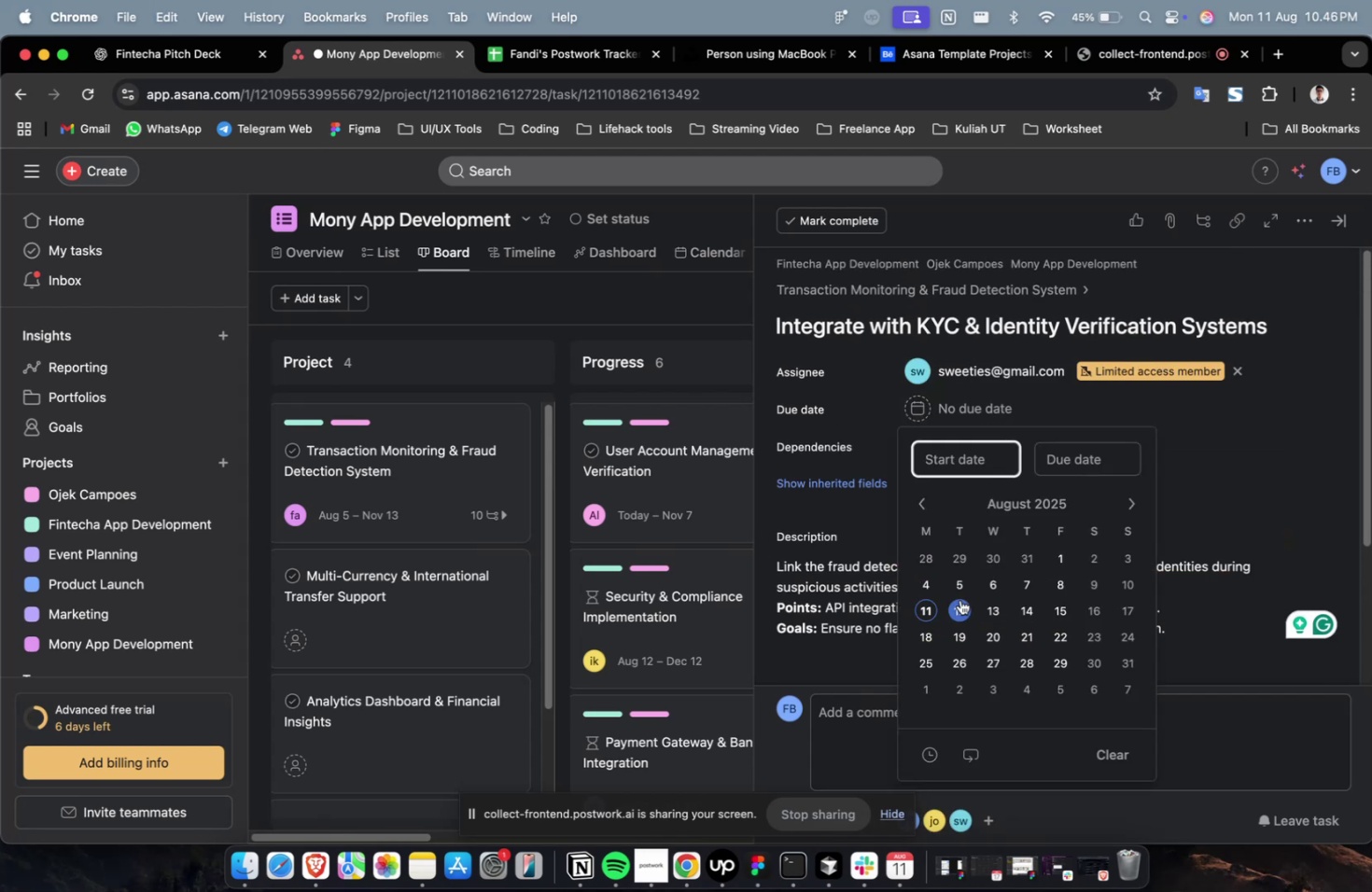 
left_click([959, 599])
 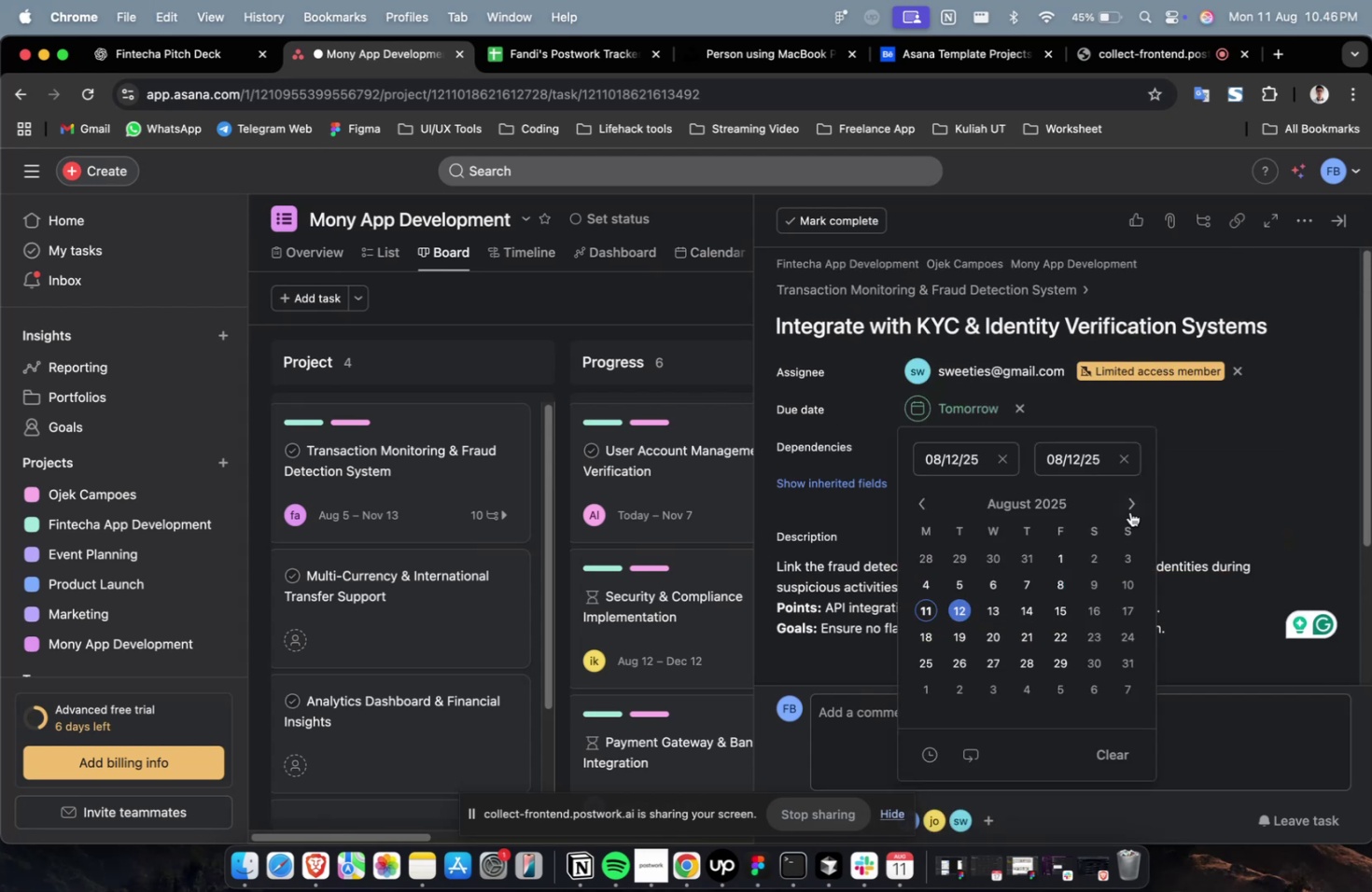 
double_click([1129, 508])
 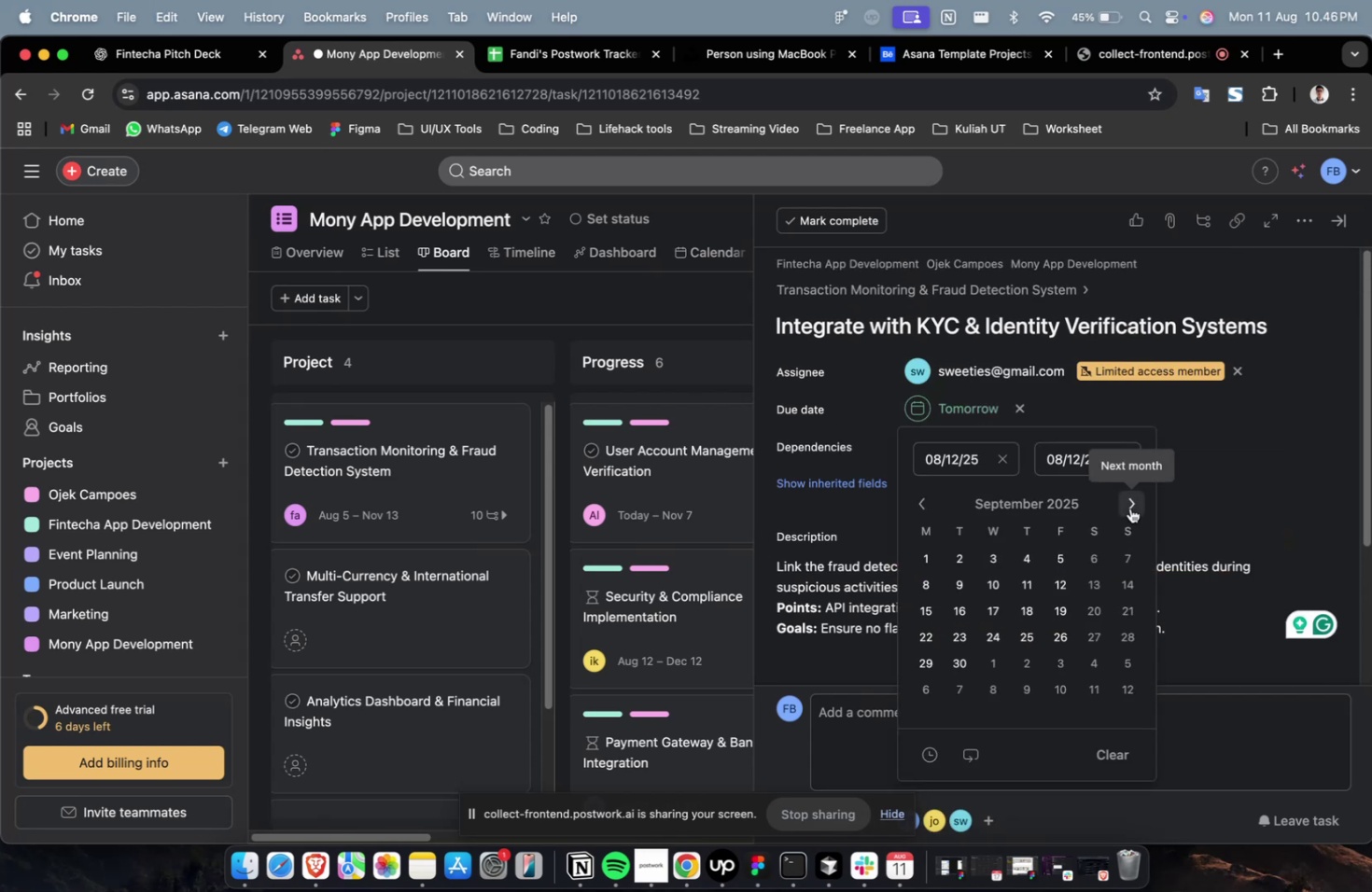 
triple_click([1129, 508])
 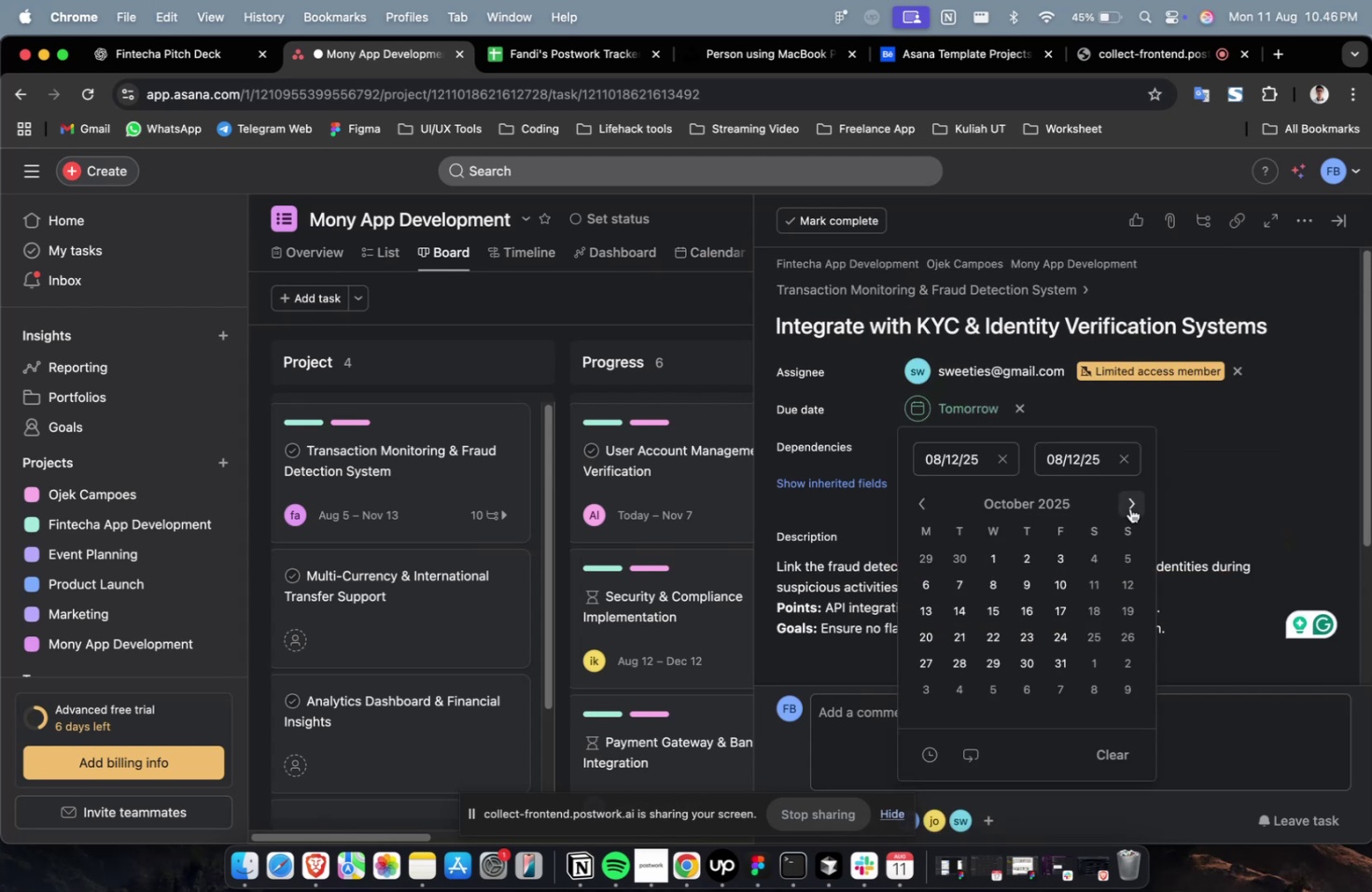 
triple_click([1129, 508])
 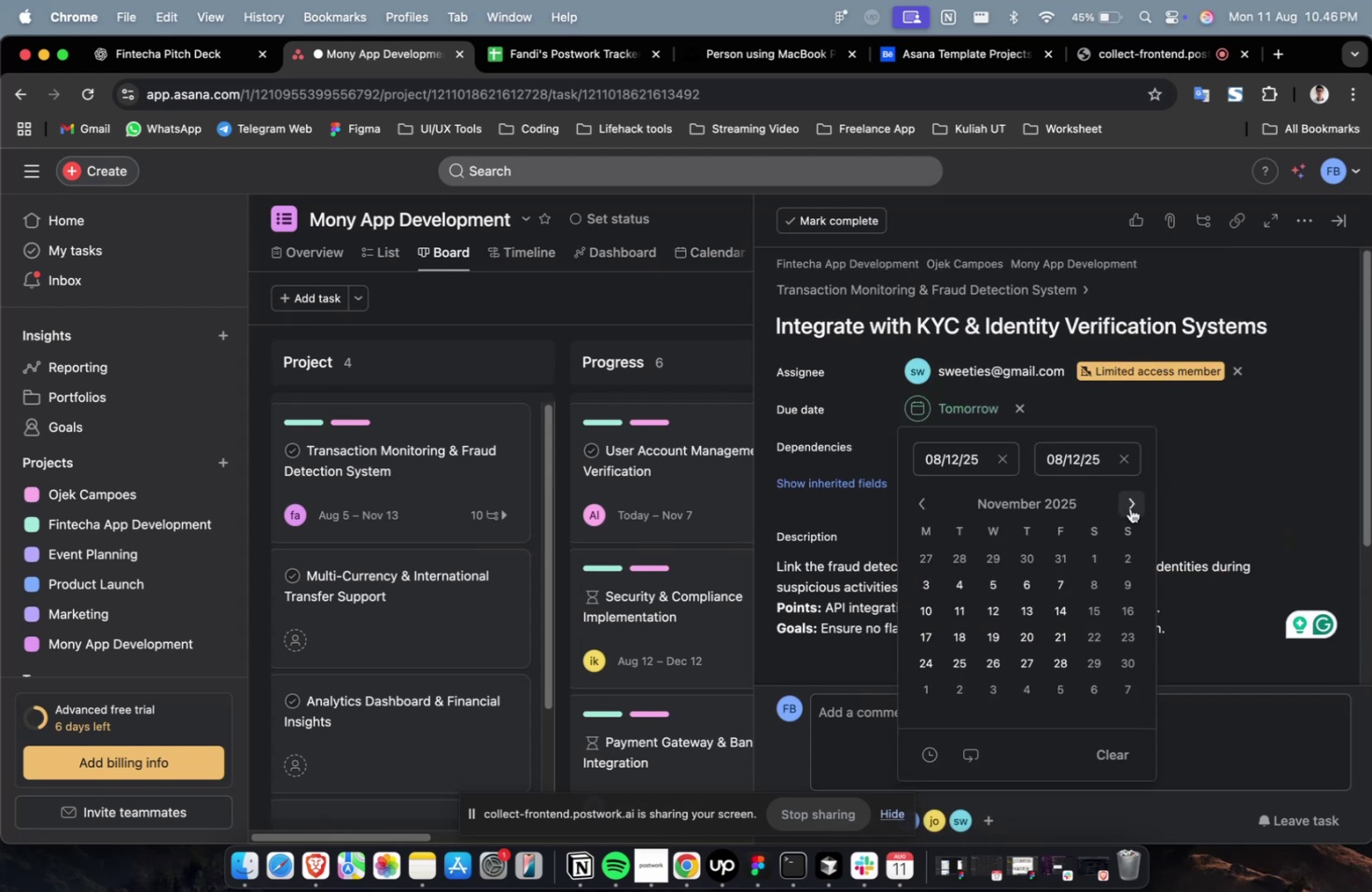 
triple_click([1129, 508])
 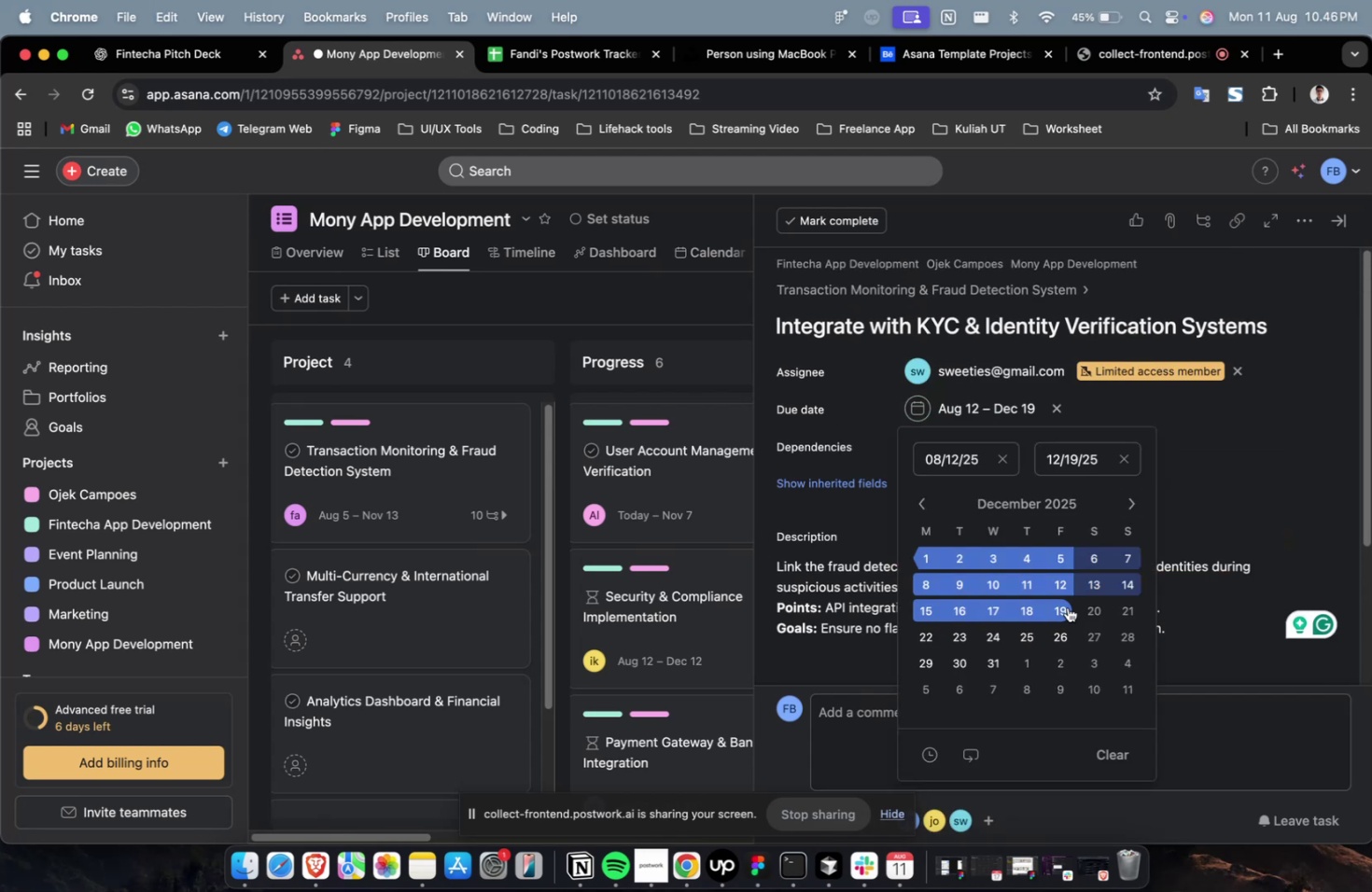 
double_click([1205, 458])
 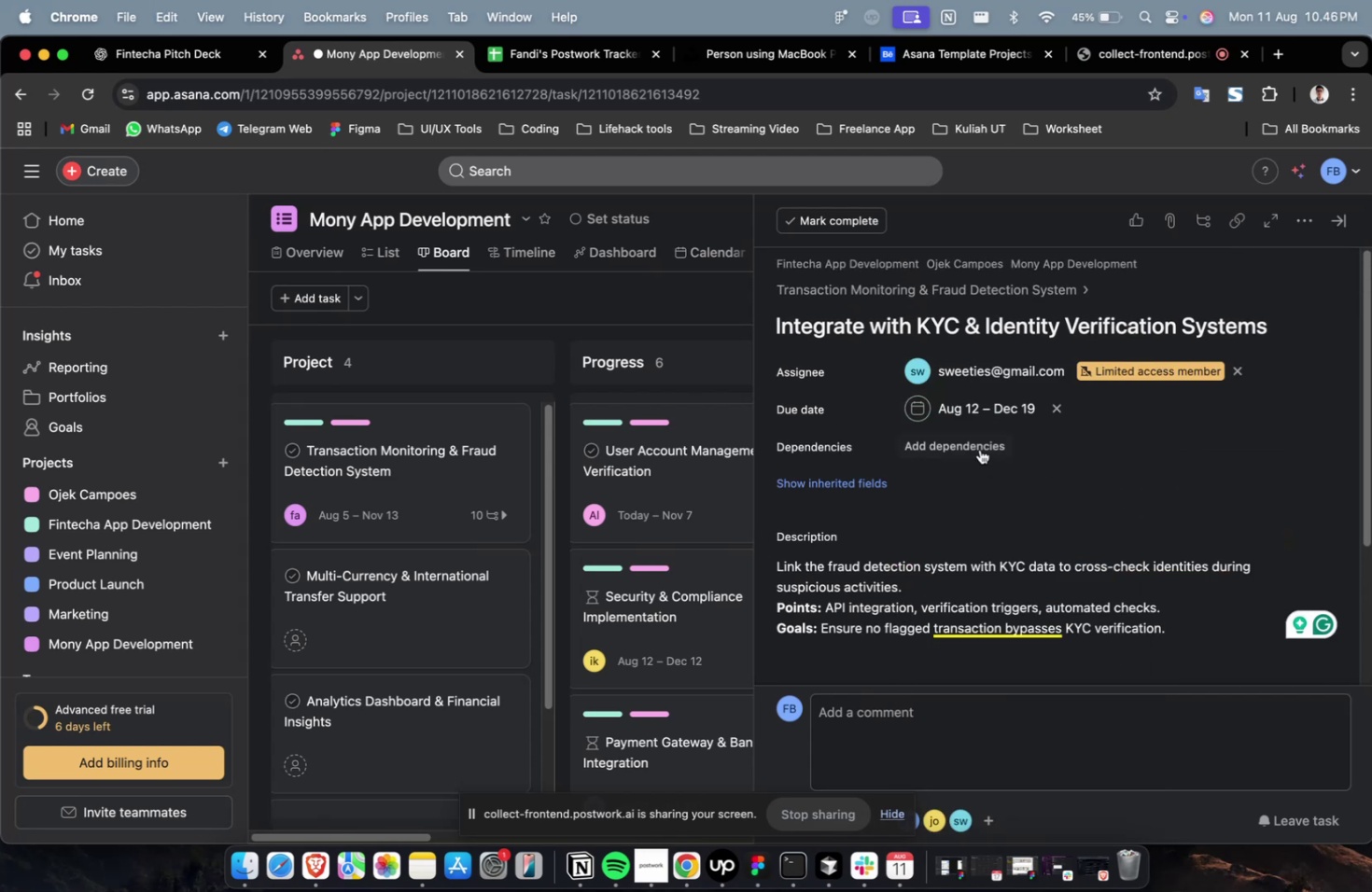 
triple_click([979, 449])
 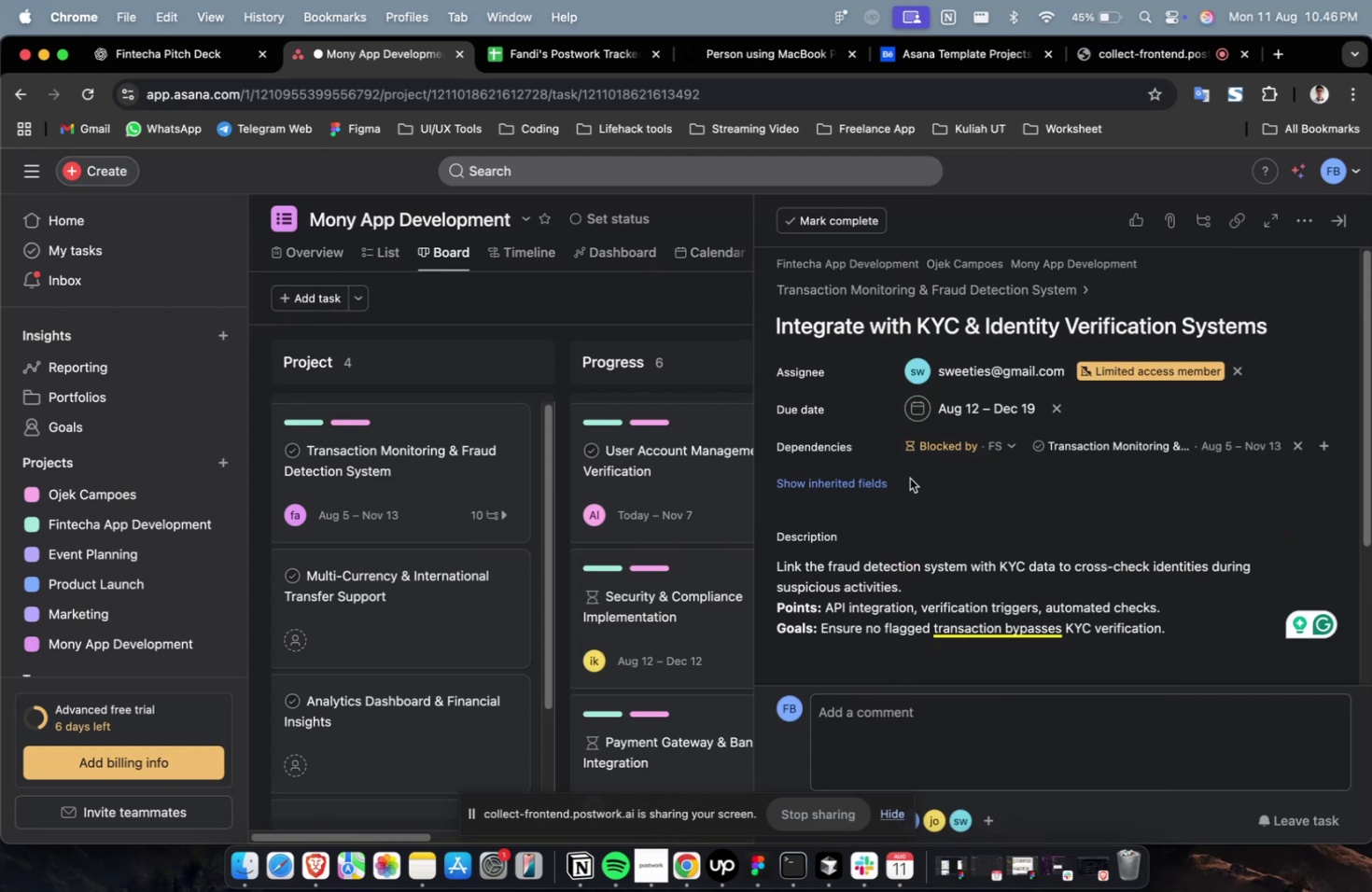 
double_click([867, 476])
 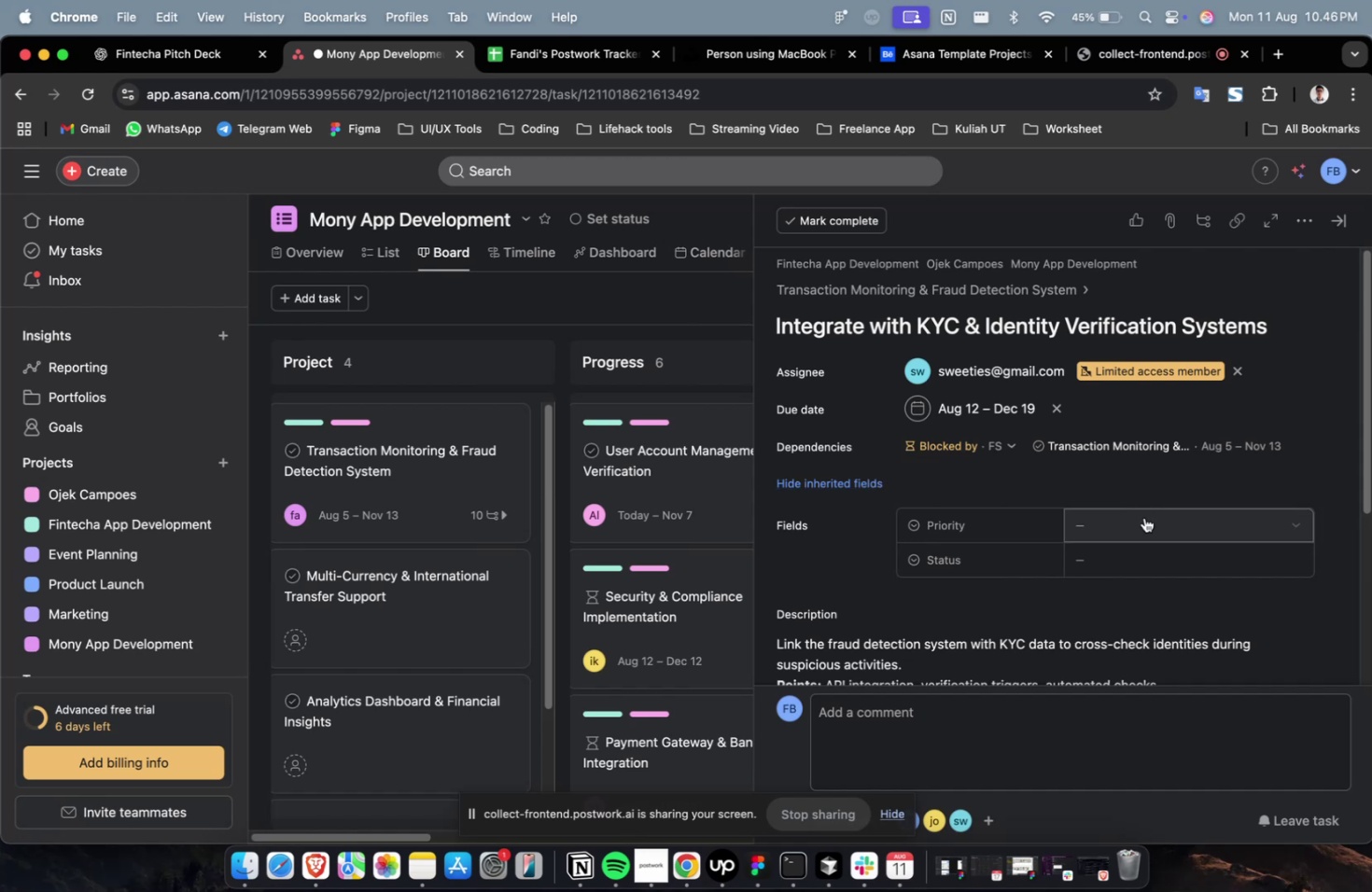 
triple_click([1143, 517])
 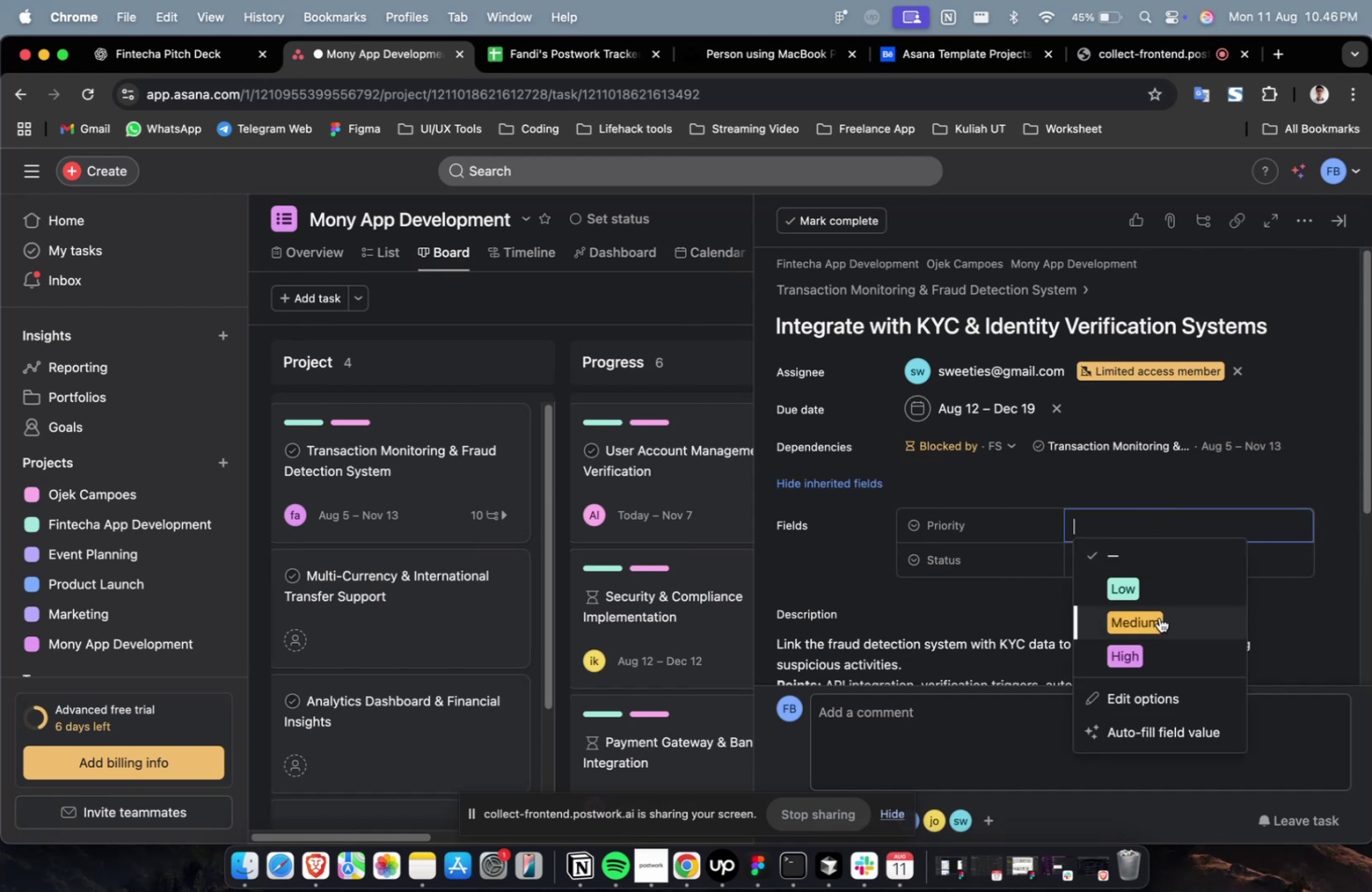 
triple_click([1158, 617])
 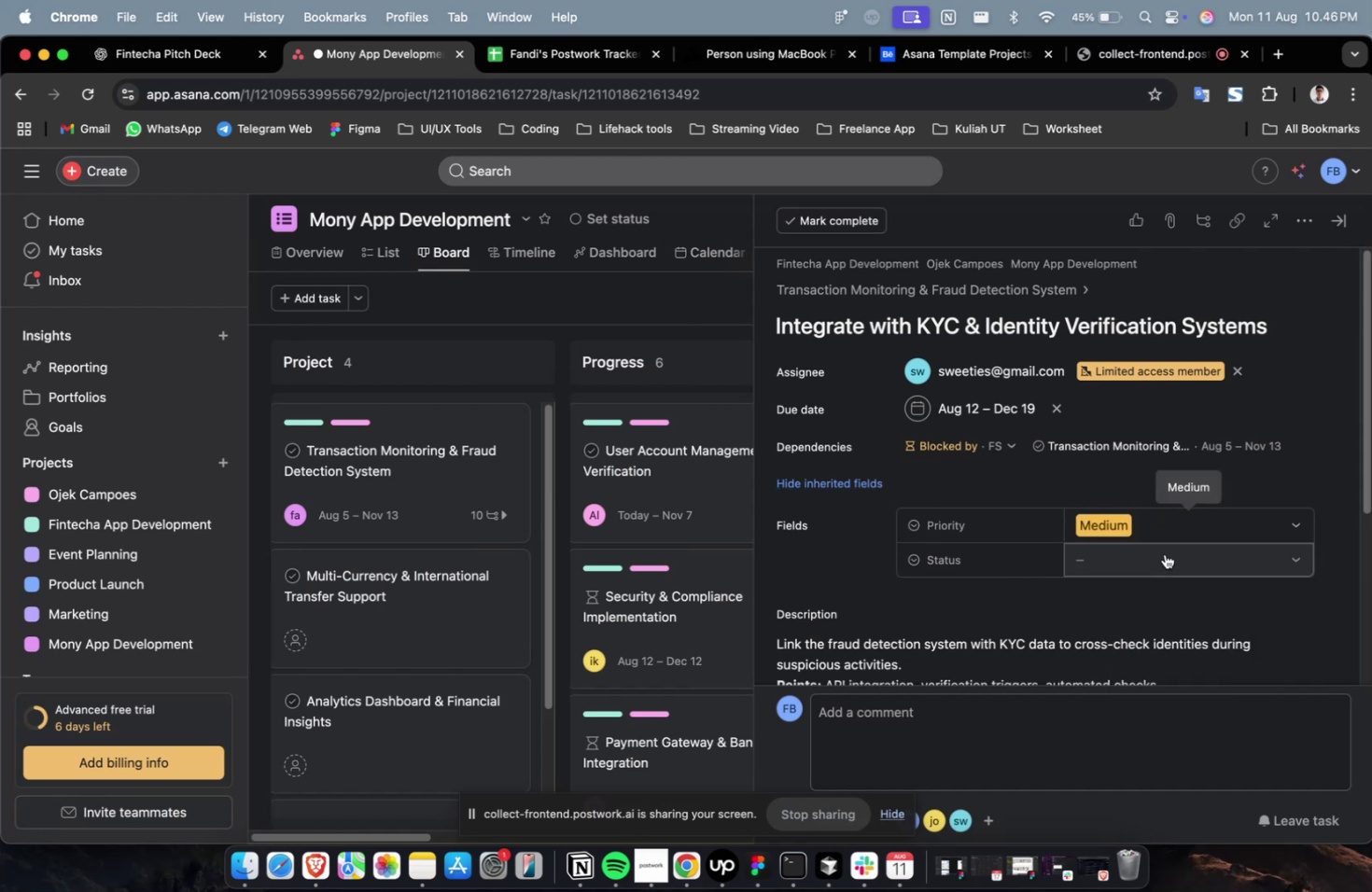 
triple_click([1164, 553])
 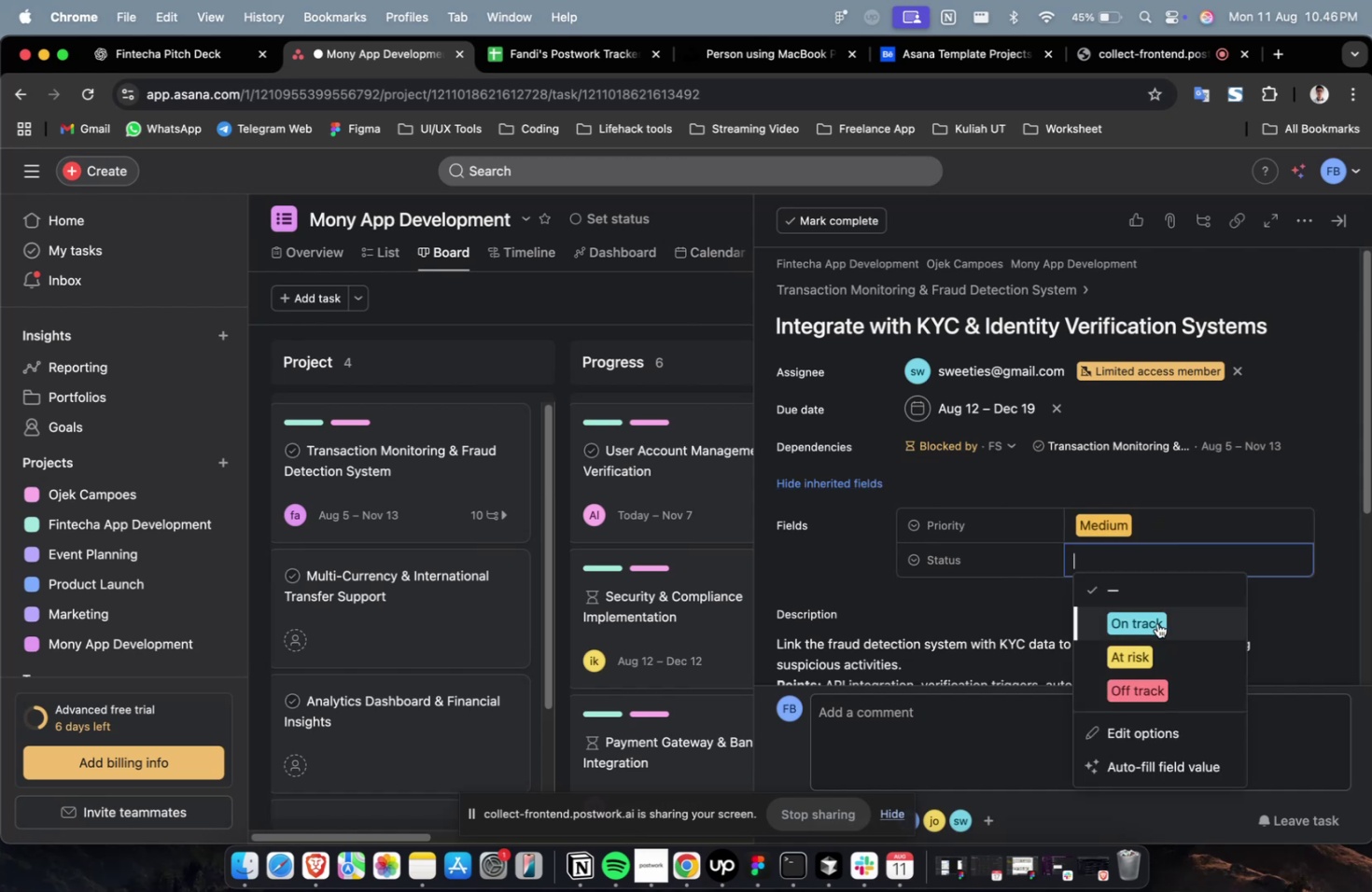 
triple_click([1156, 622])
 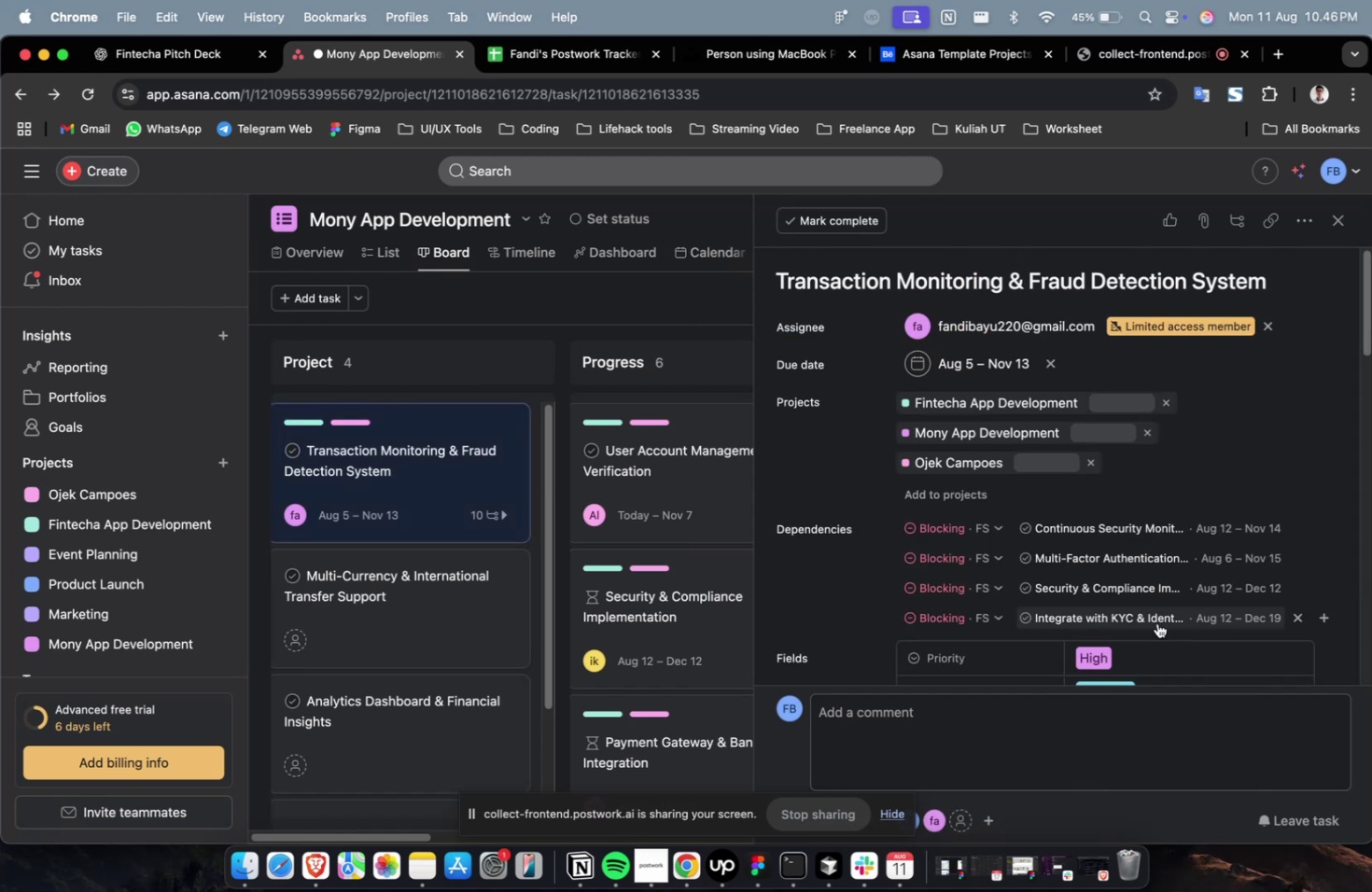 
scroll: coordinate [1156, 622], scroll_direction: down, amount: 25.0
 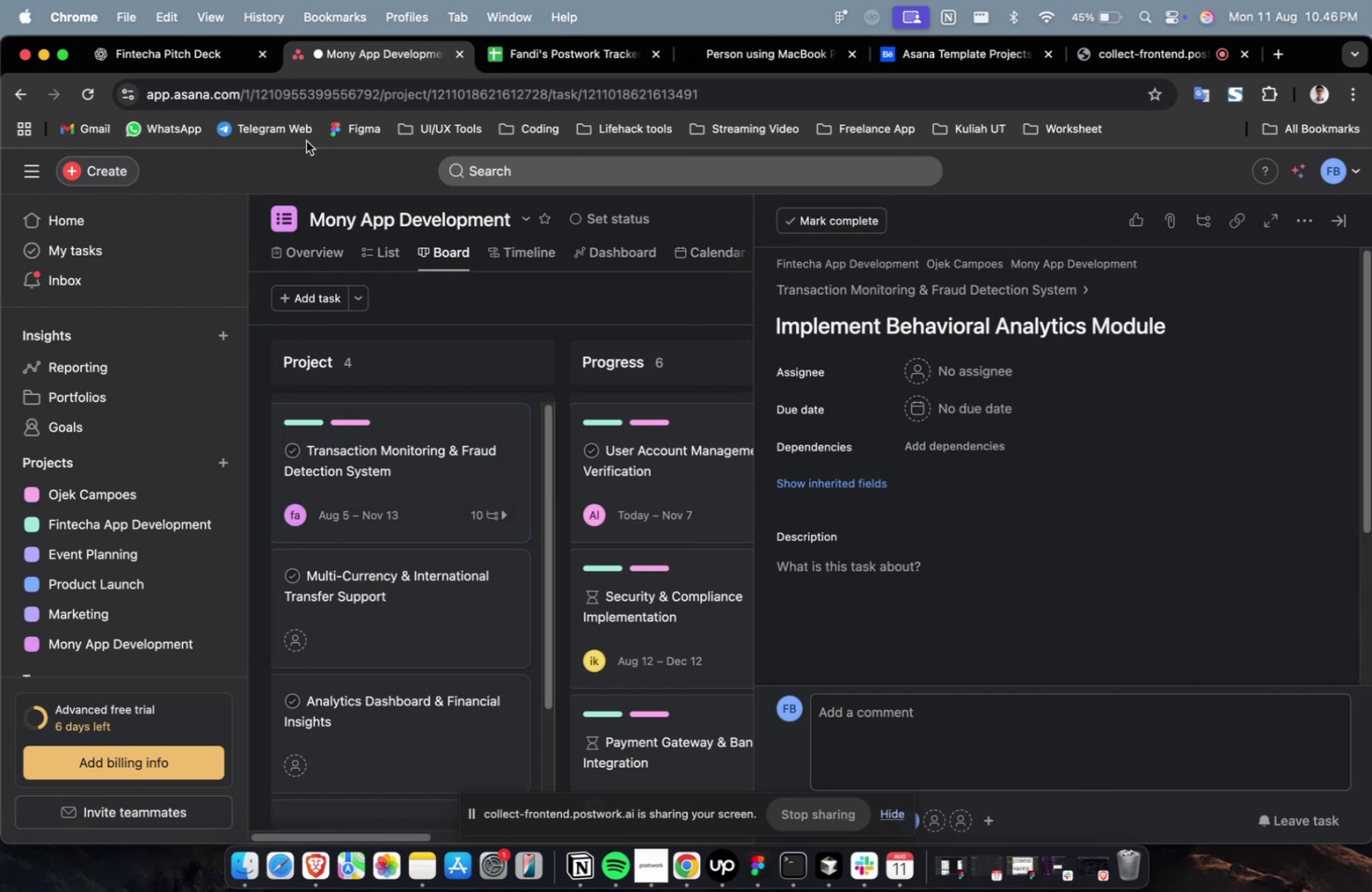 
left_click([186, 62])
 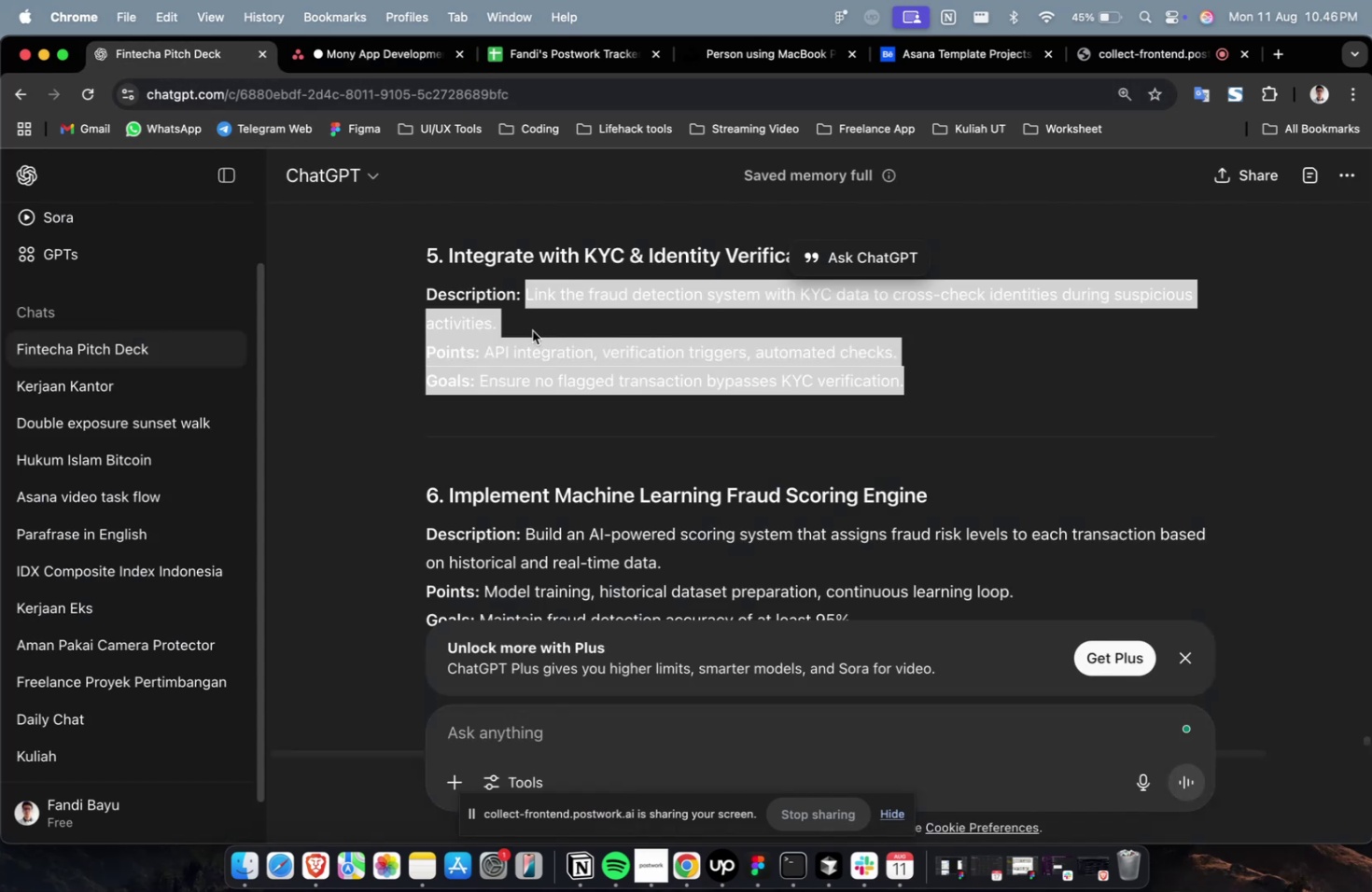 
scroll: coordinate [587, 373], scroll_direction: up, amount: 8.0
 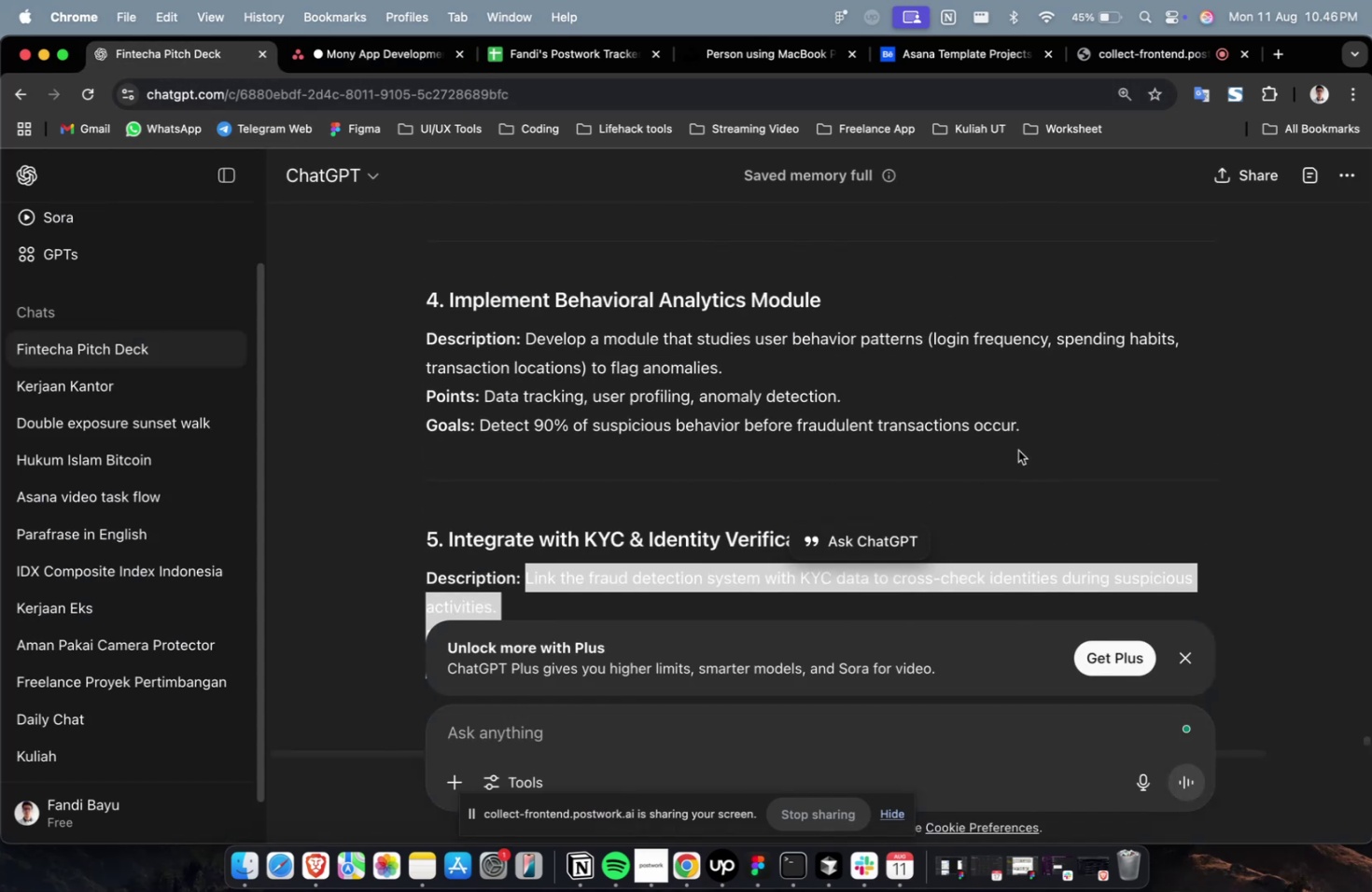 
left_click_drag(start_coordinate=[1030, 432], to_coordinate=[525, 343])
 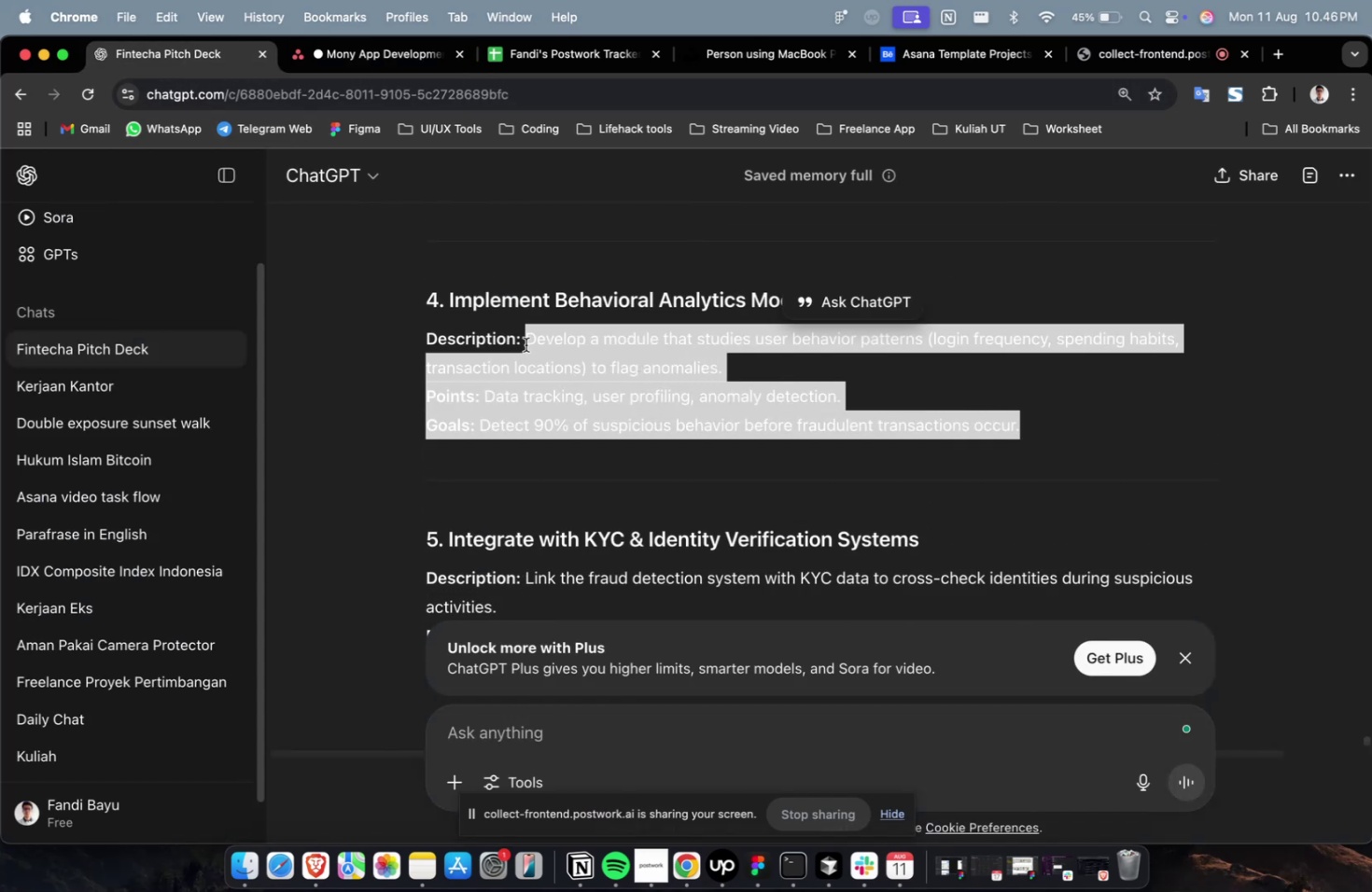 
key(Meta+C)
 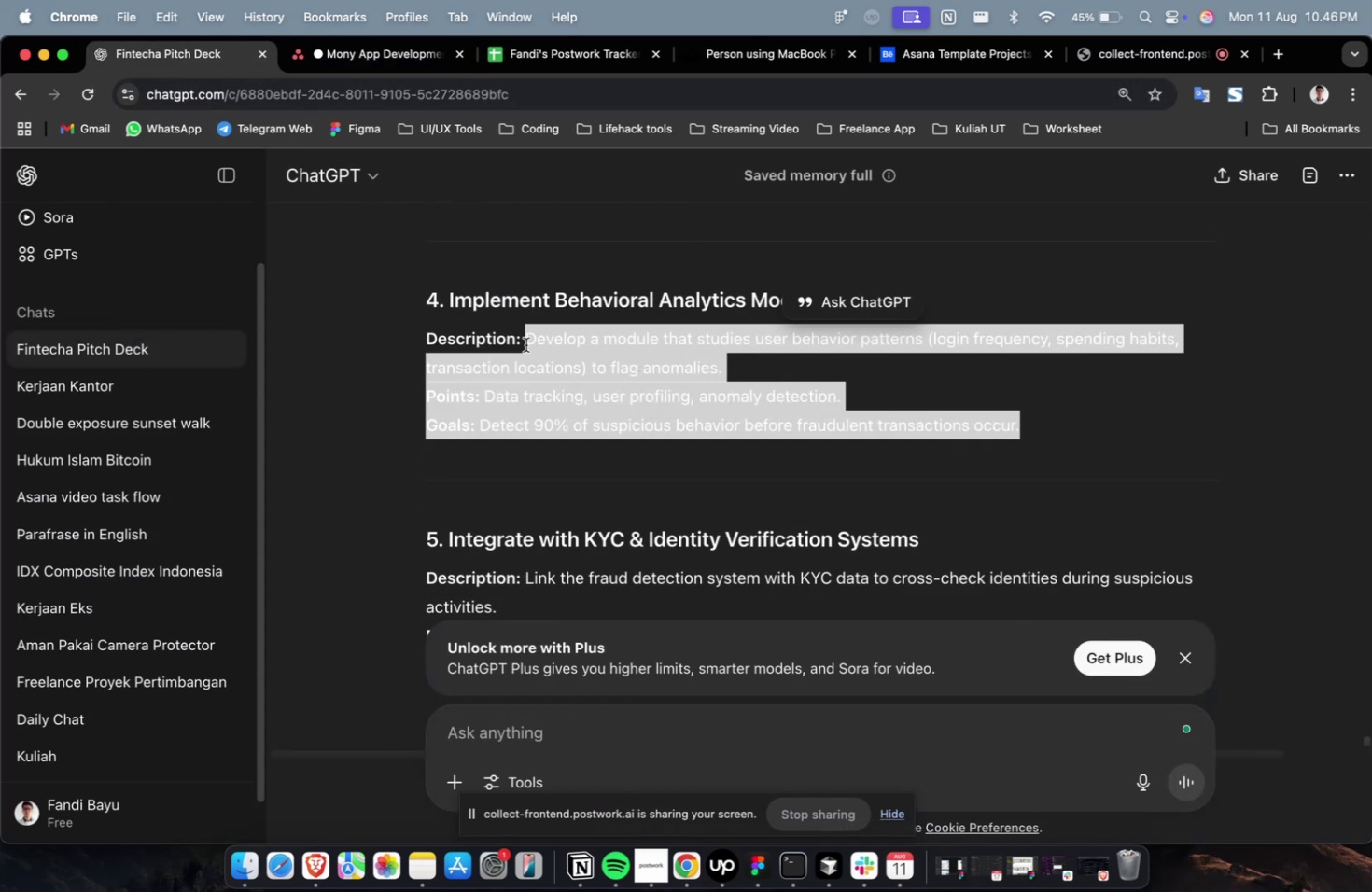 
key(Meta+C)
 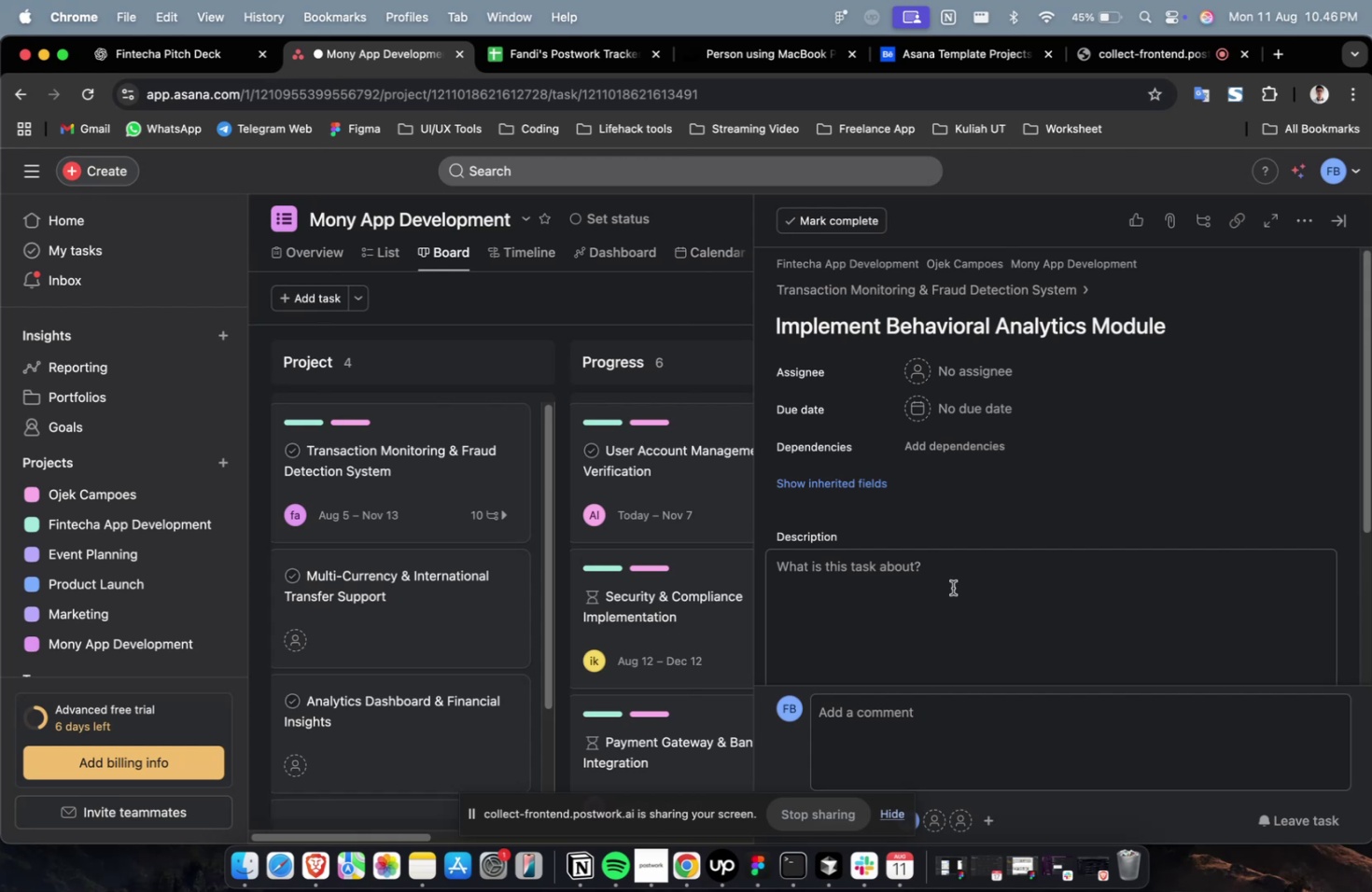 
double_click([952, 599])
 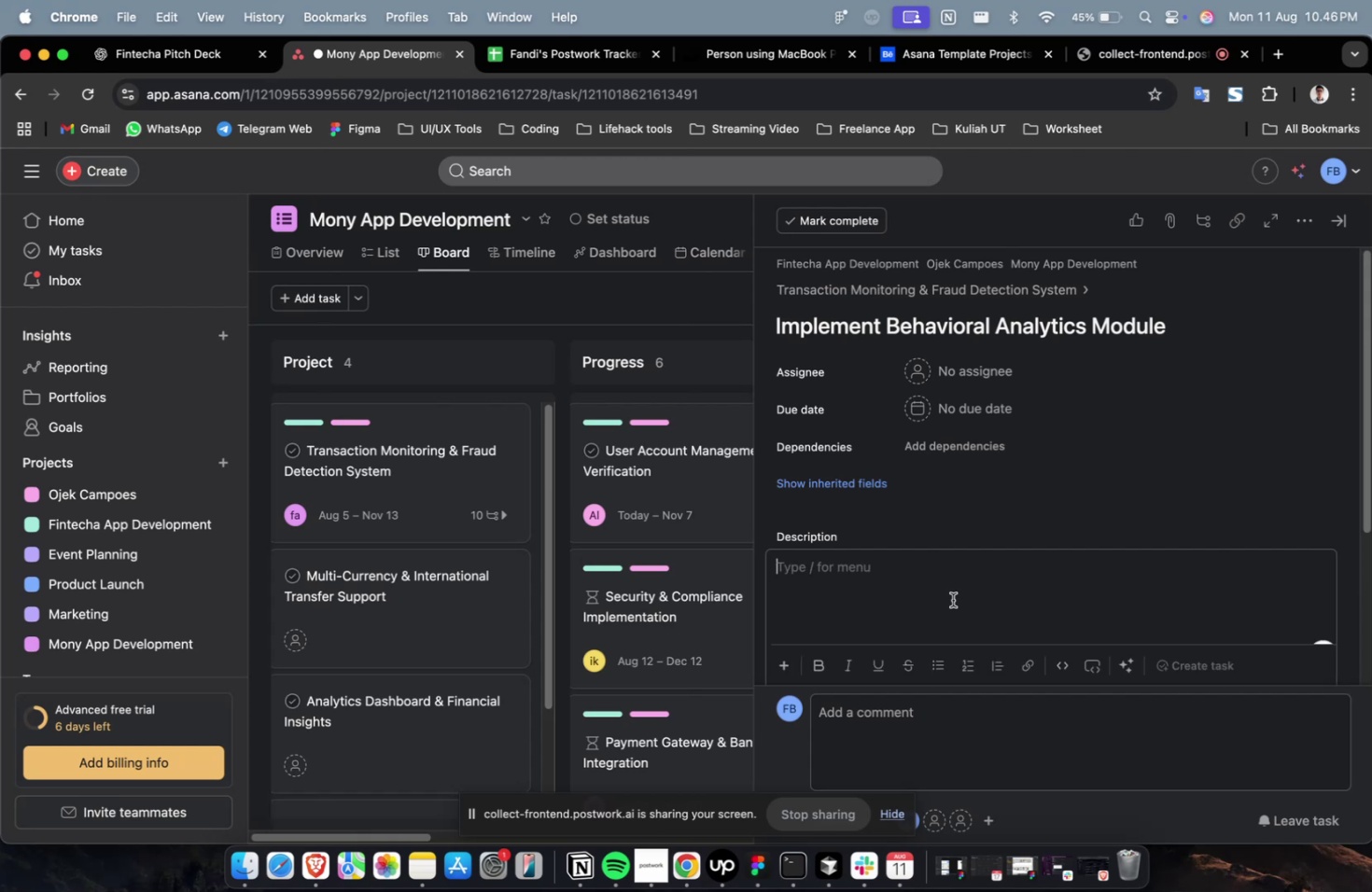 
key(Meta+CommandLeft)
 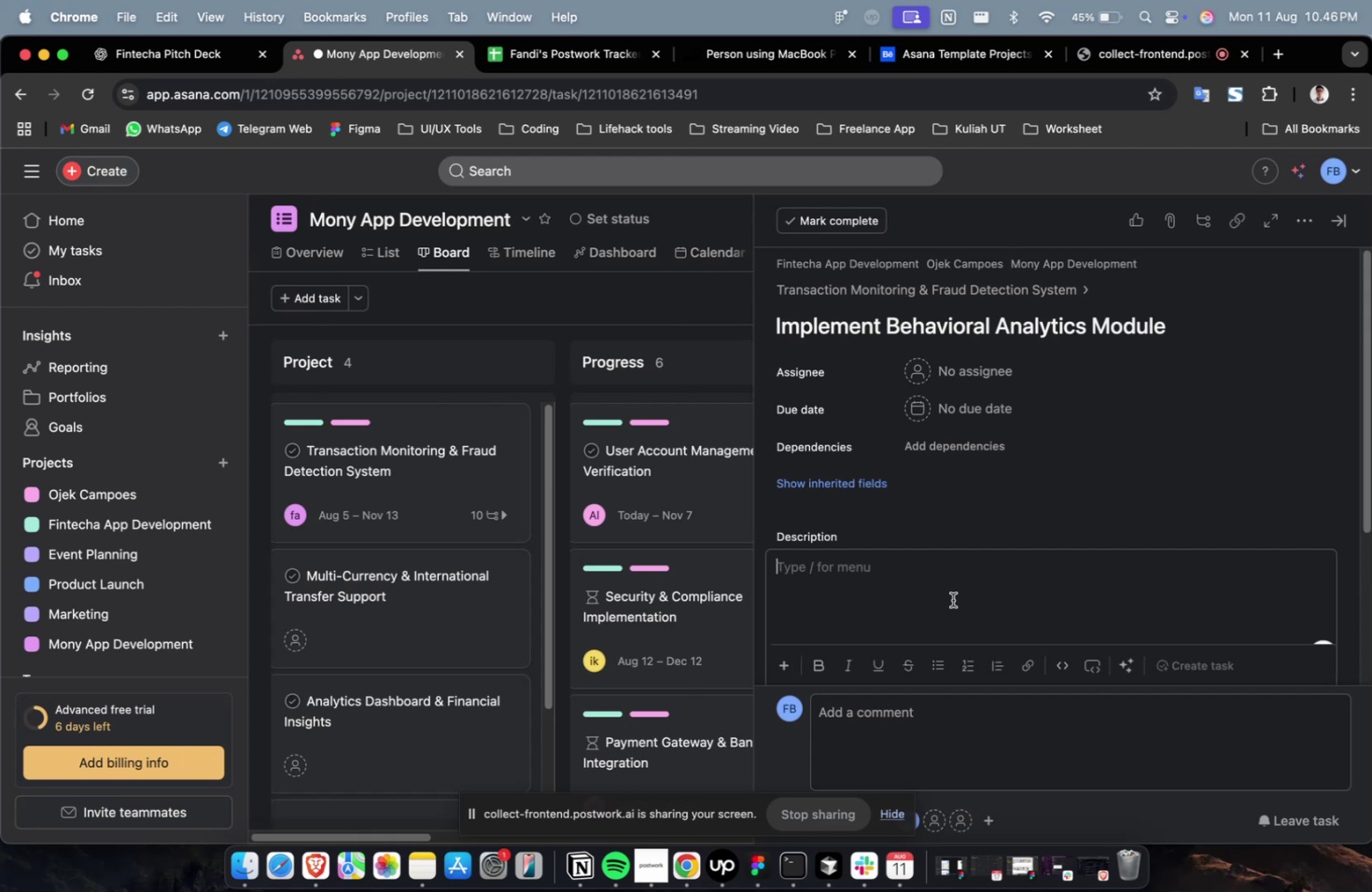 
key(Meta+V)
 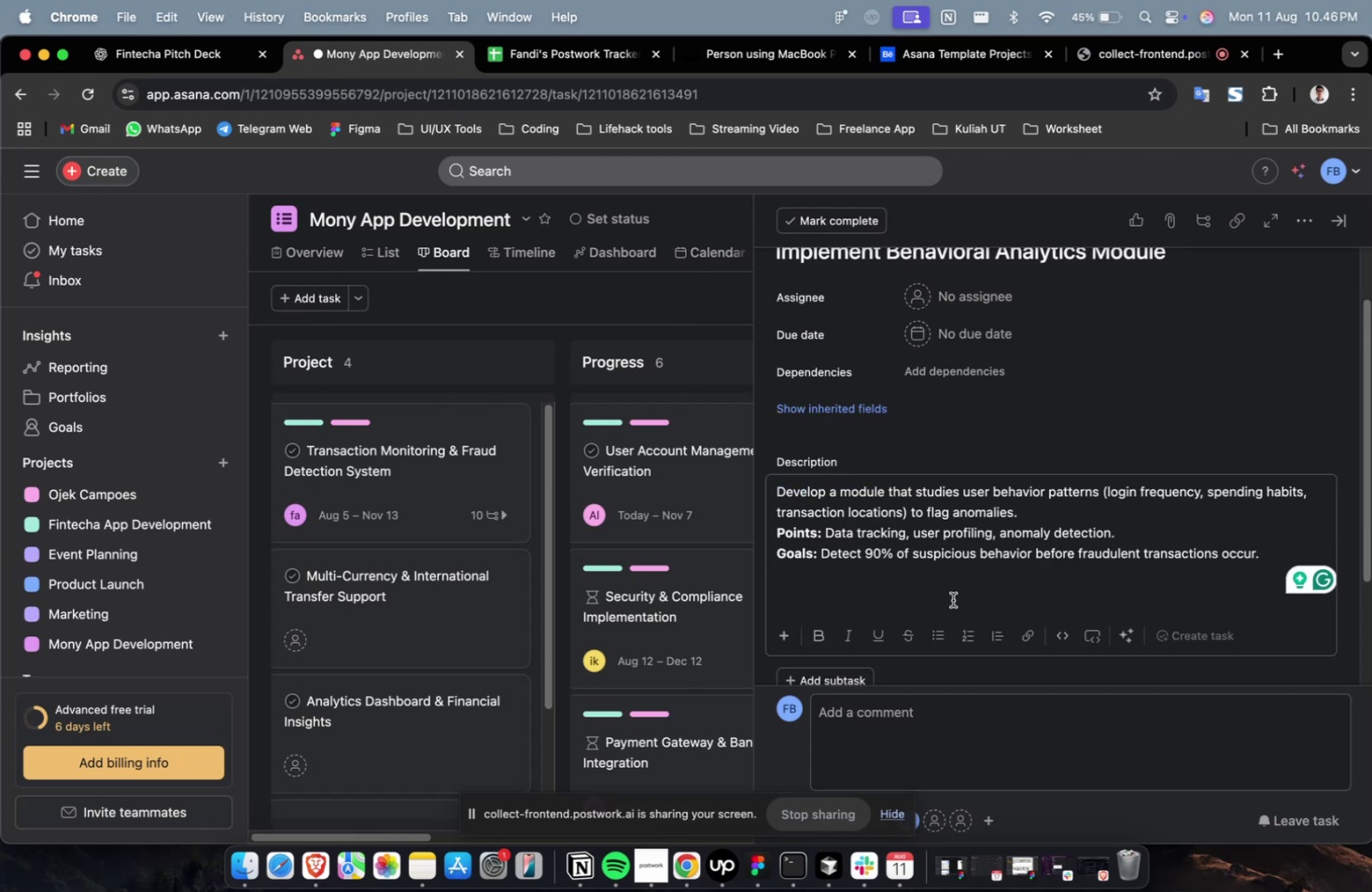 
wait(7.99)
 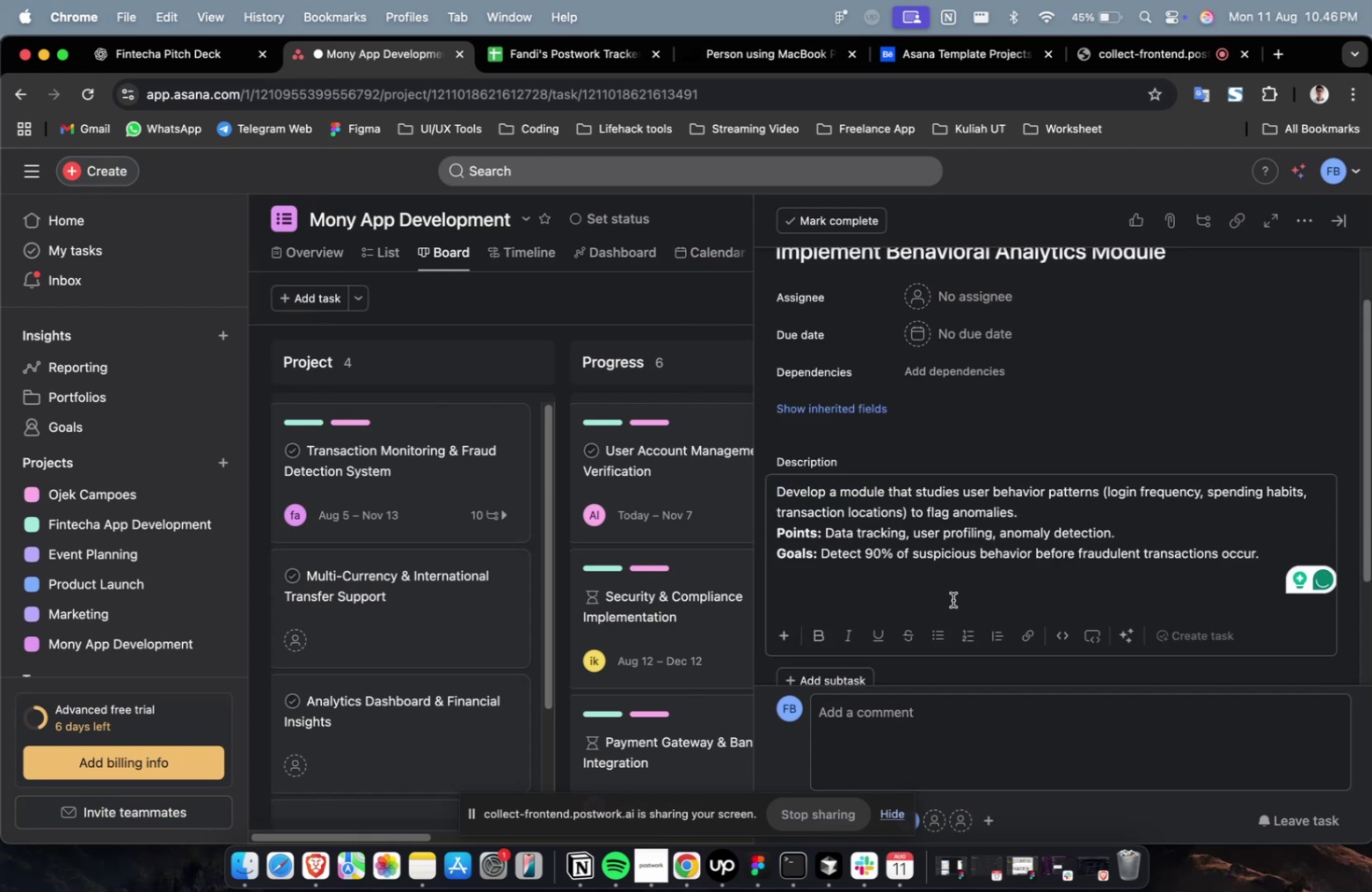 
left_click([959, 294])
 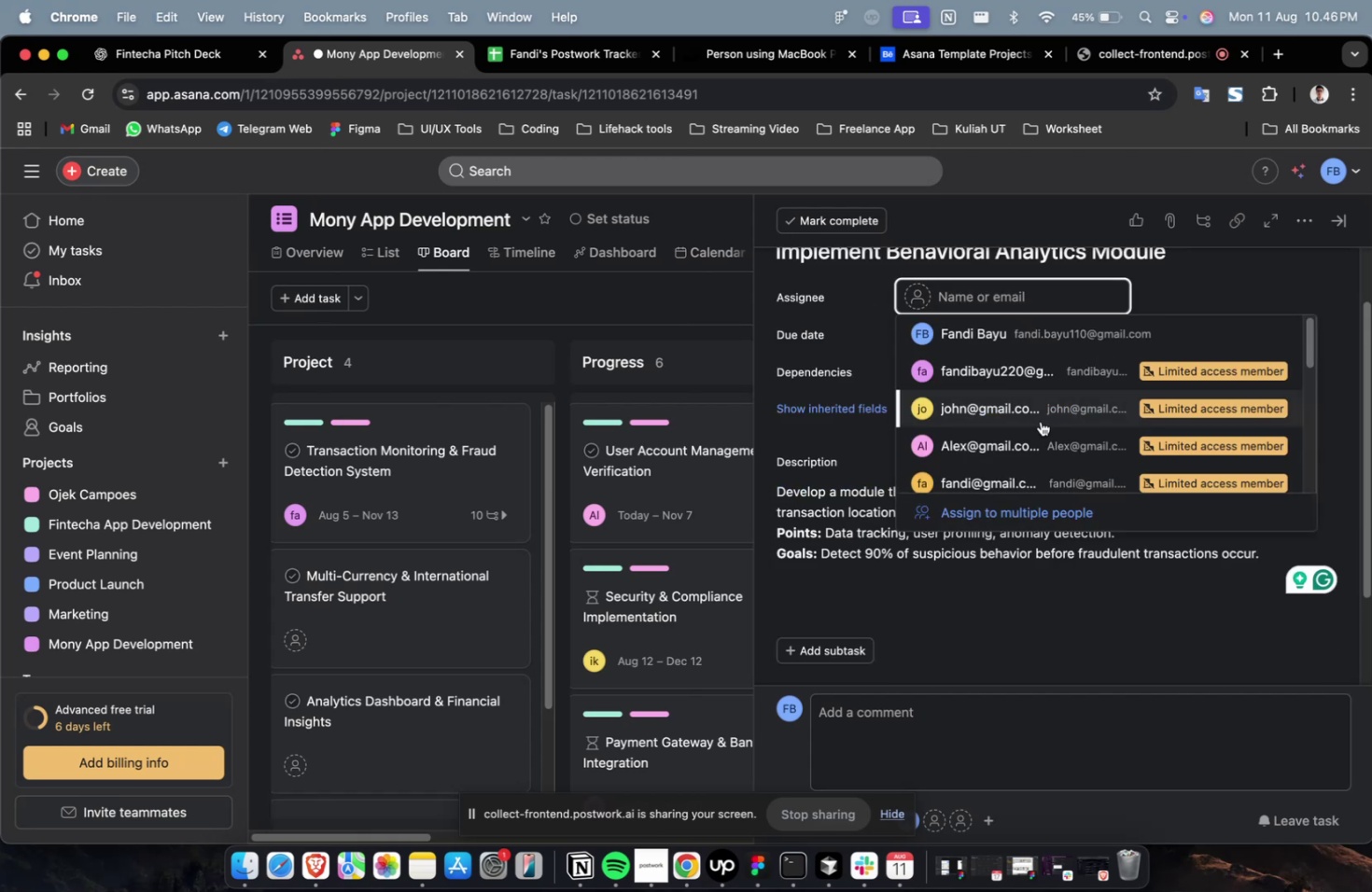 
left_click([1040, 425])
 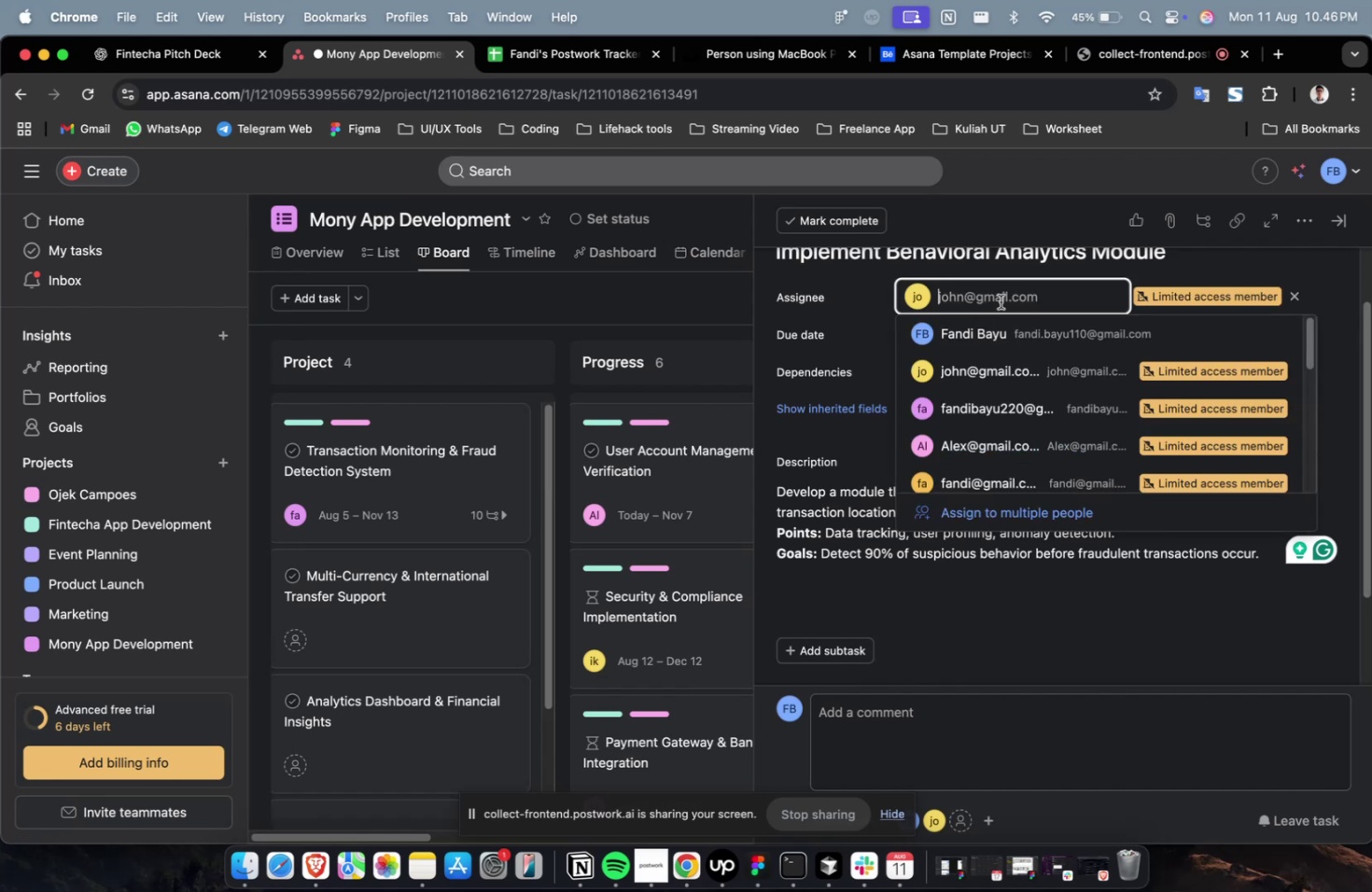 
scroll: coordinate [1063, 463], scroll_direction: down, amount: 9.0
 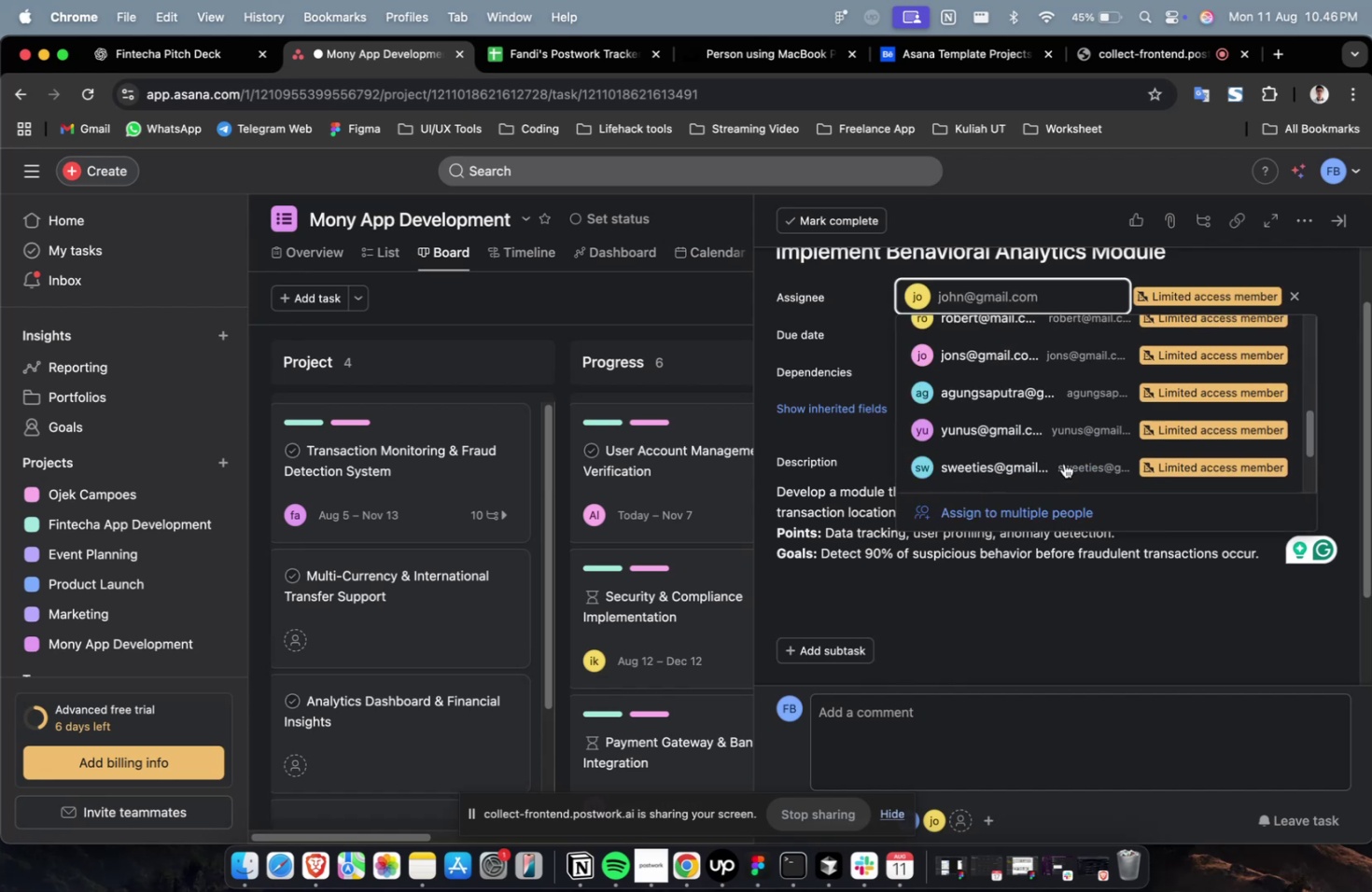 
left_click([1063, 463])
 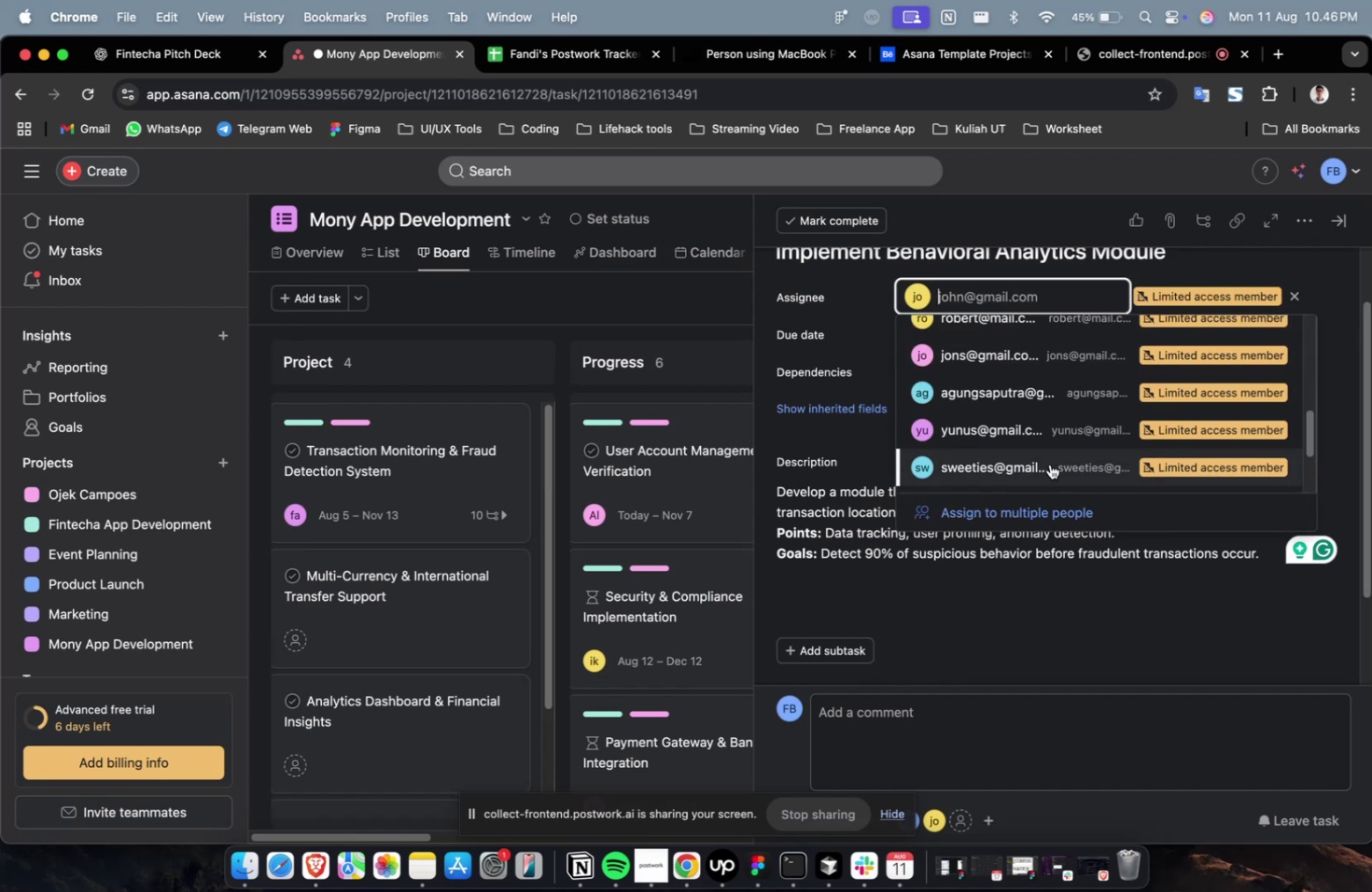 
double_click([1049, 464])
 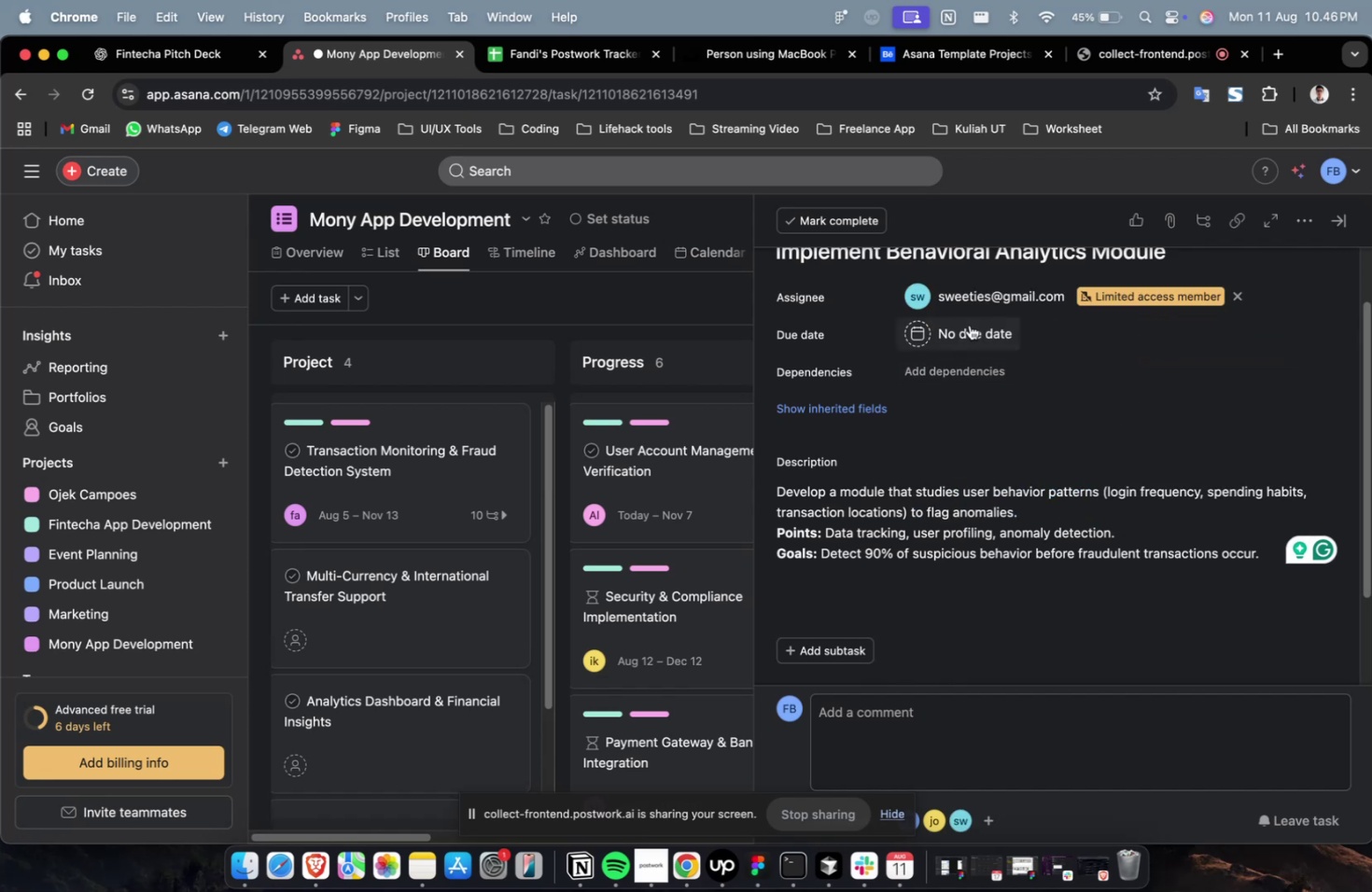 
triple_click([969, 324])
 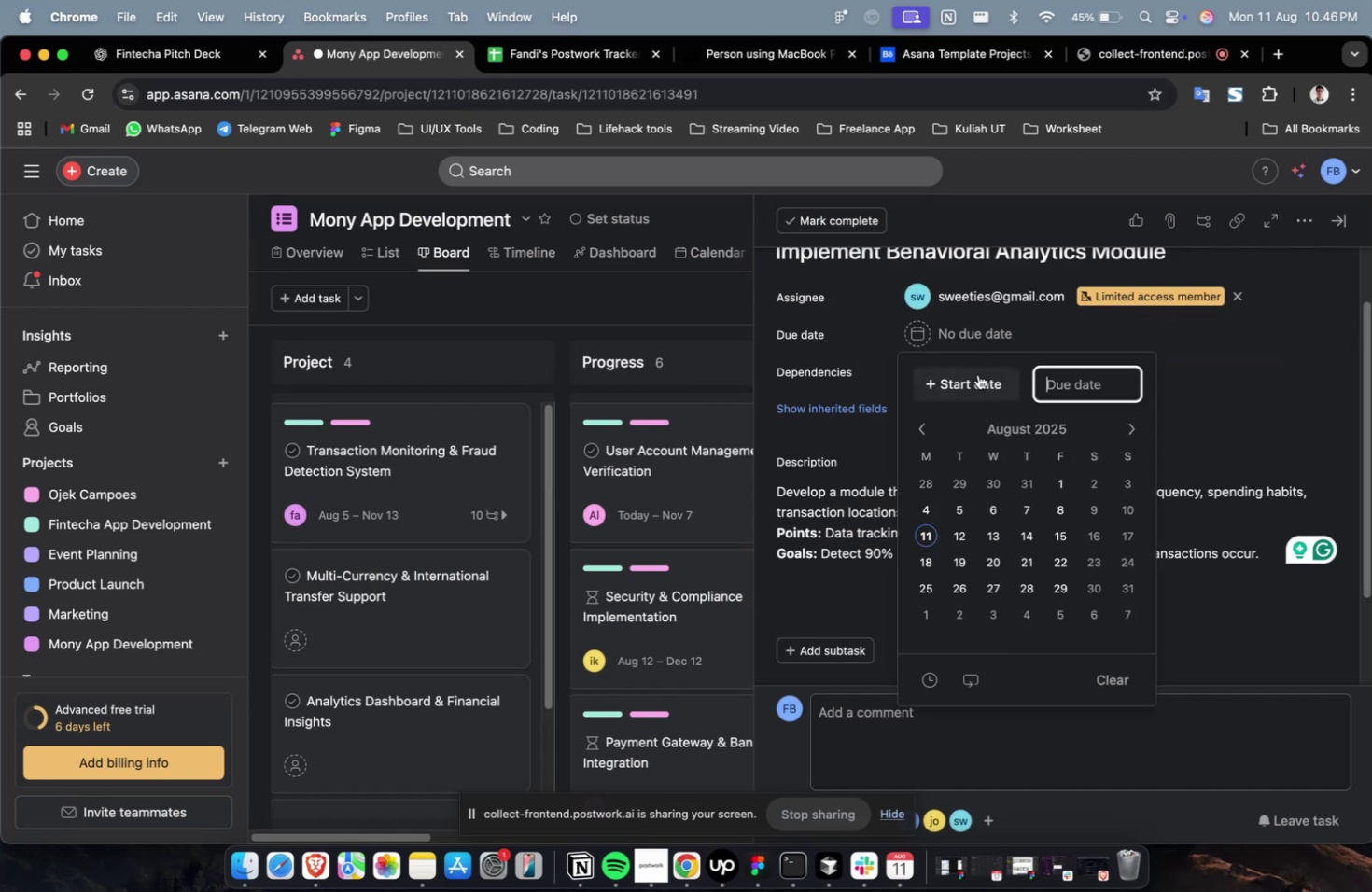 
triple_click([977, 374])
 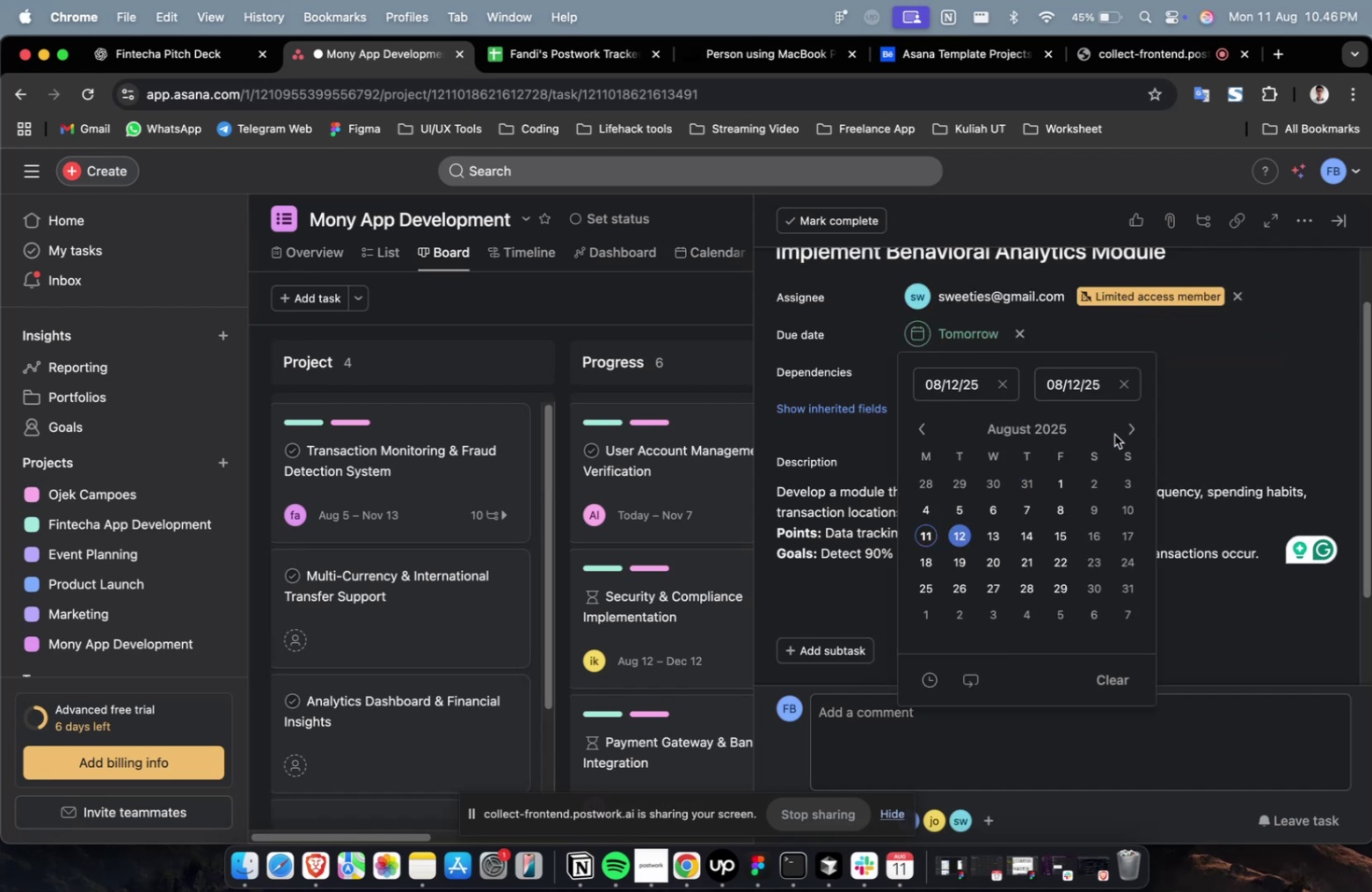 
triple_click([1124, 427])
 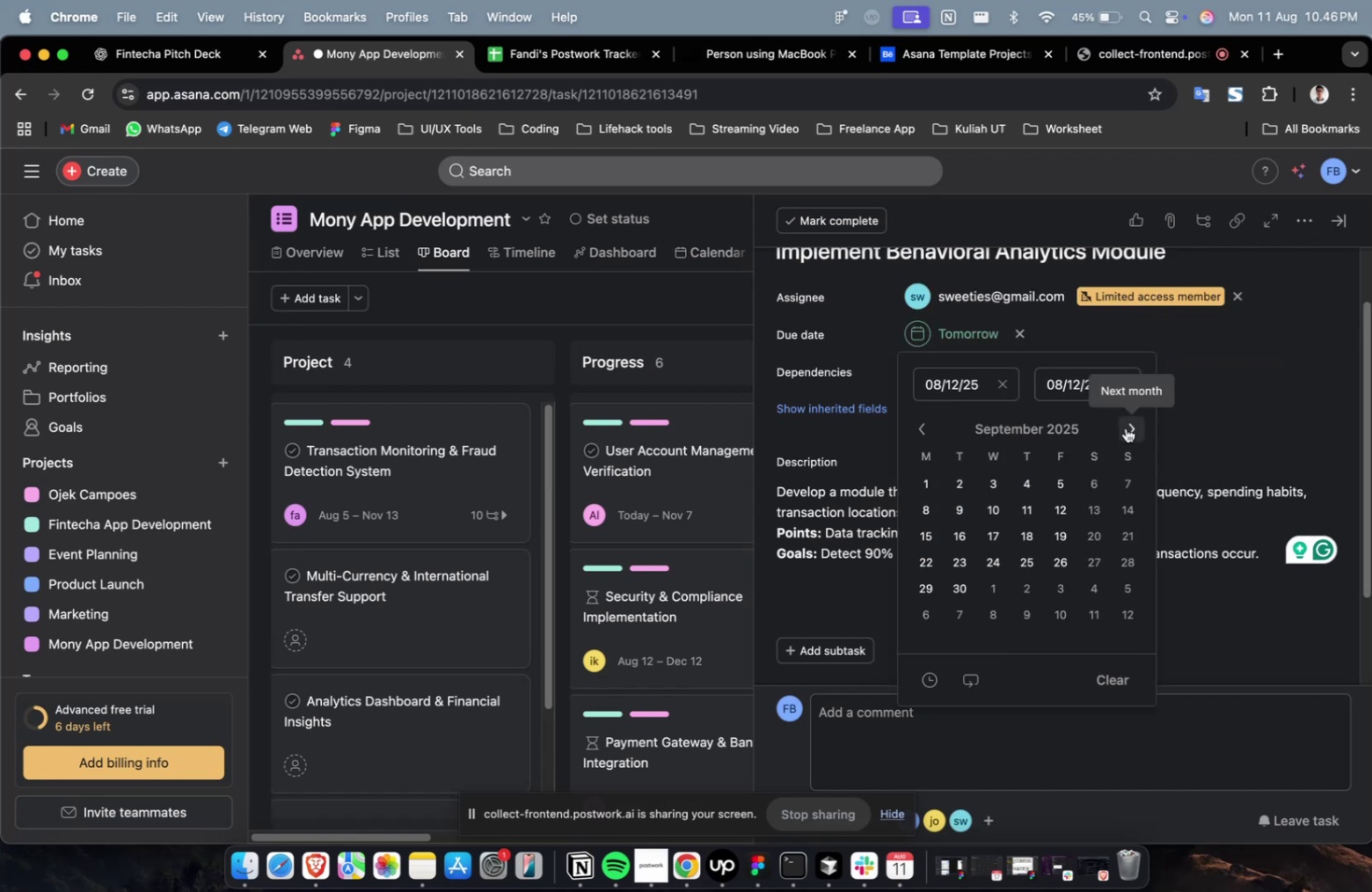 
triple_click([1125, 427])
 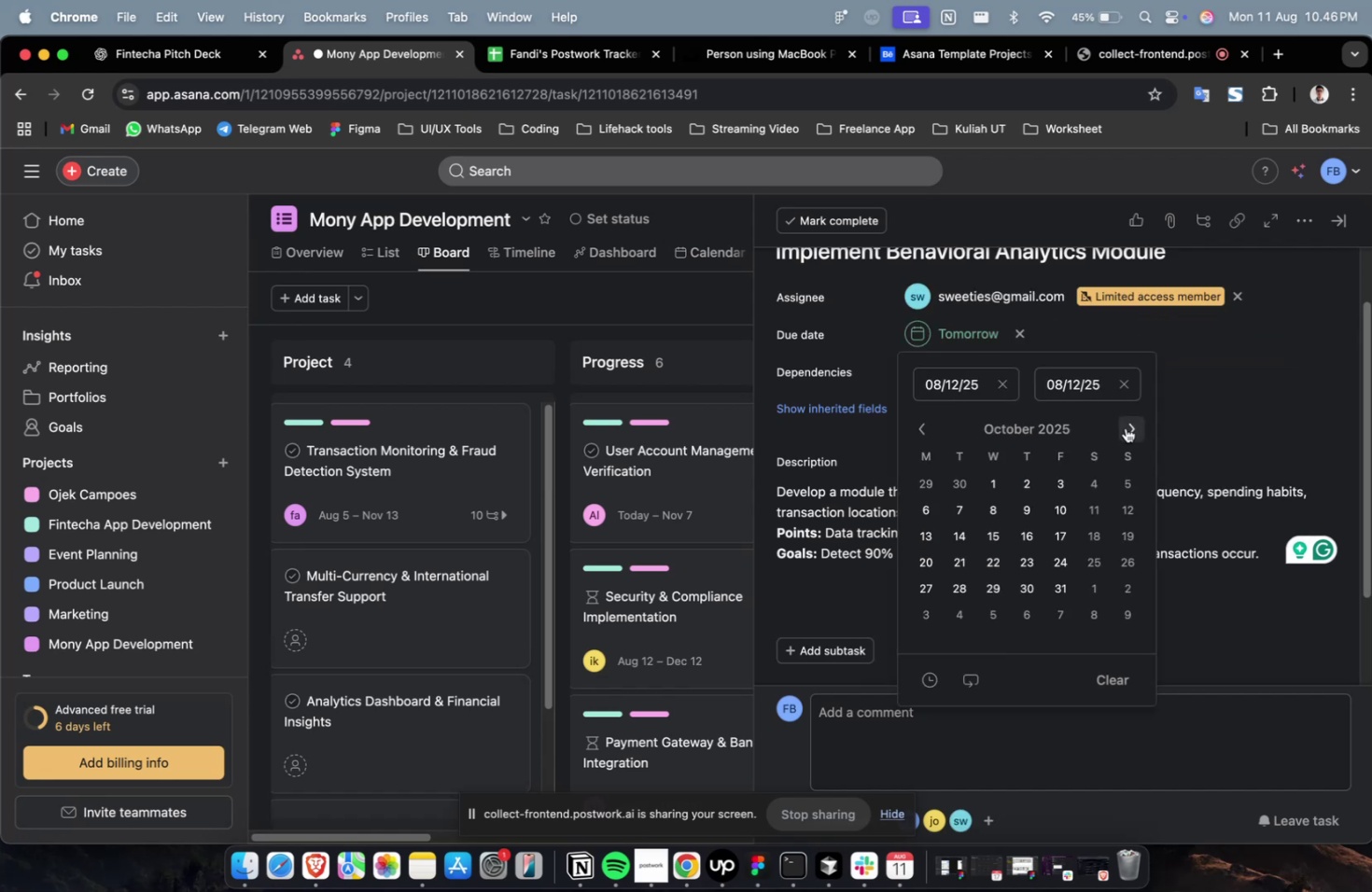 
triple_click([1125, 427])
 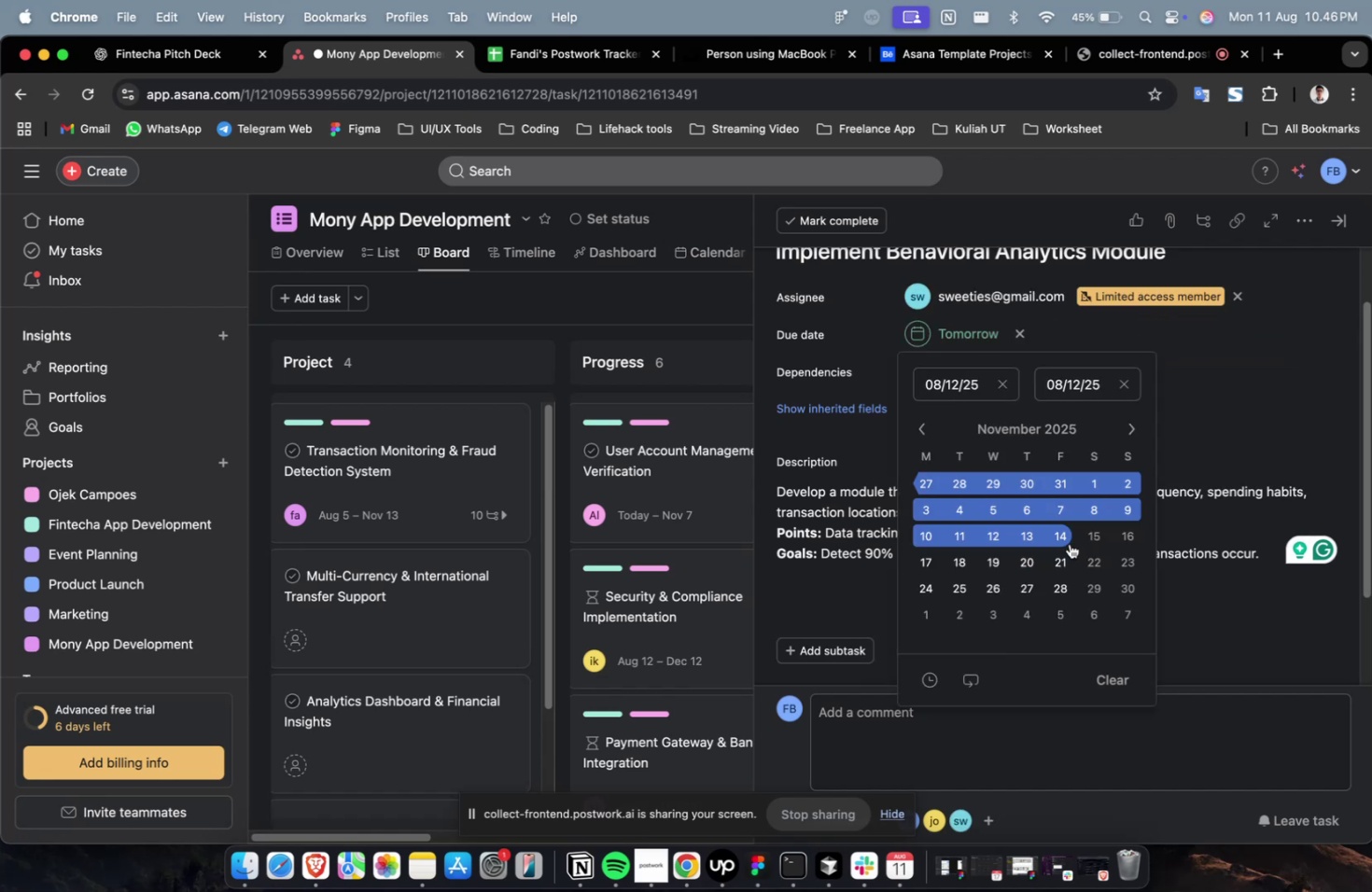 
left_click([1071, 536])
 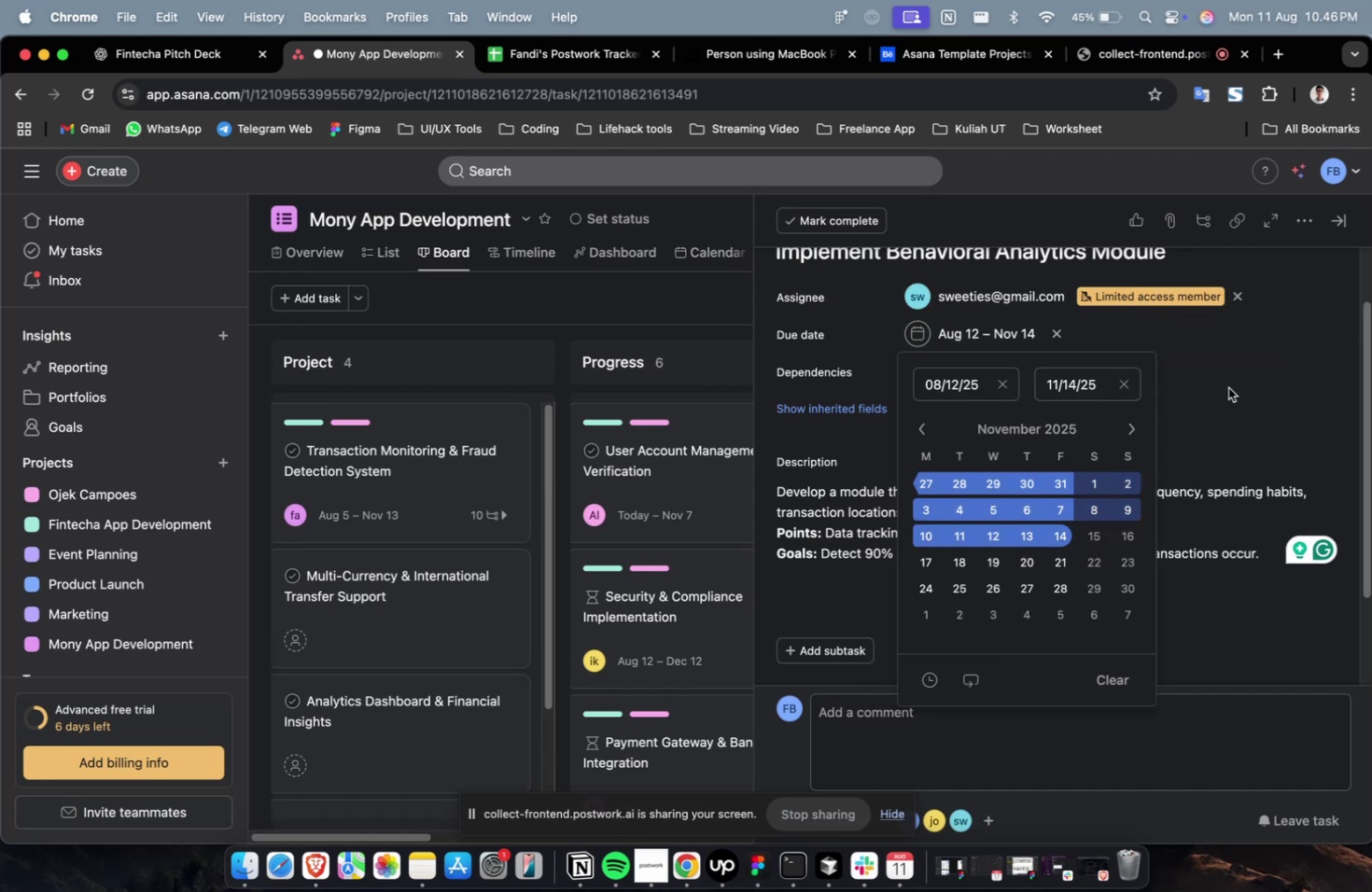 
double_click([1227, 387])
 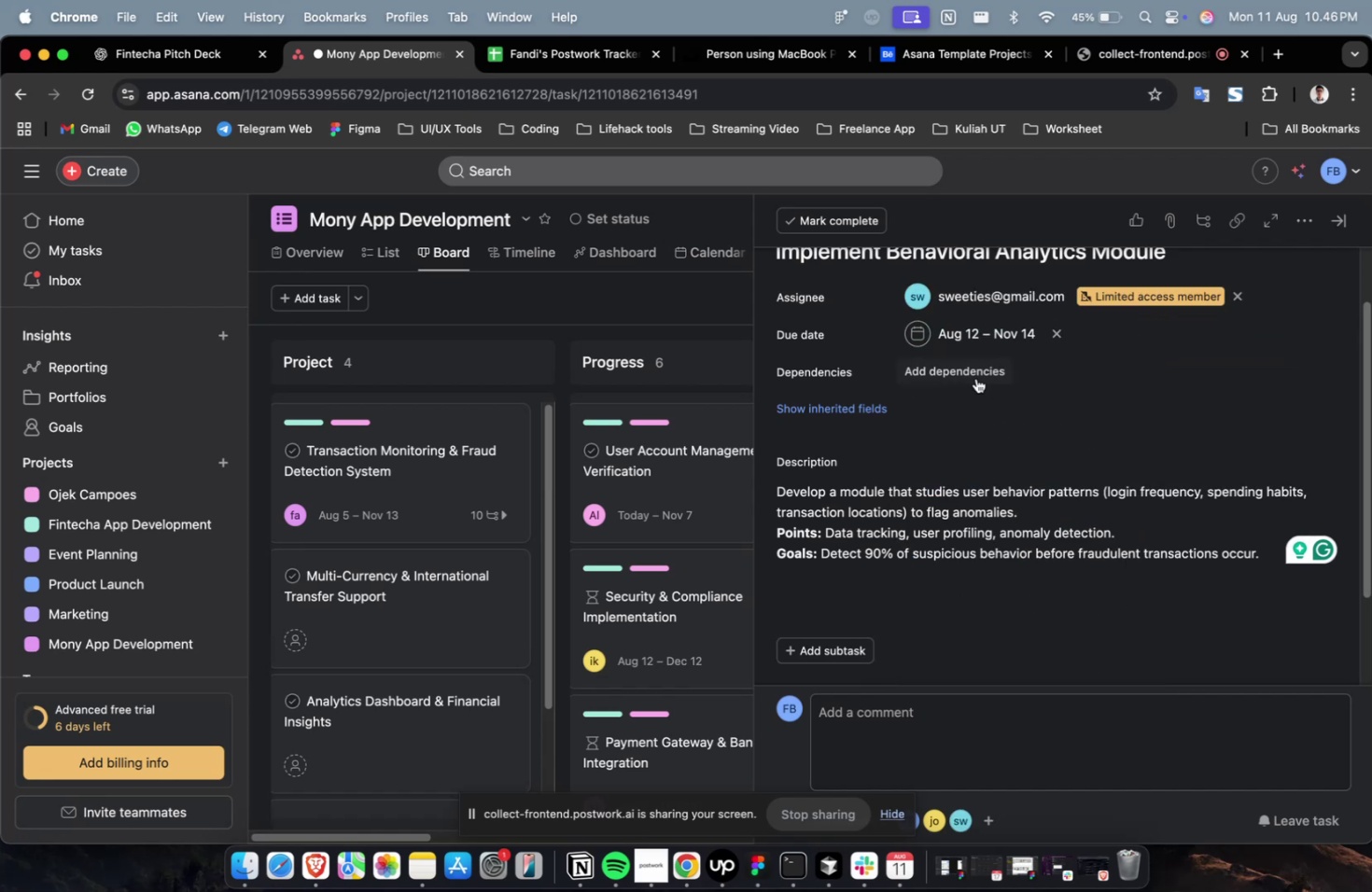 
triple_click([973, 377])
 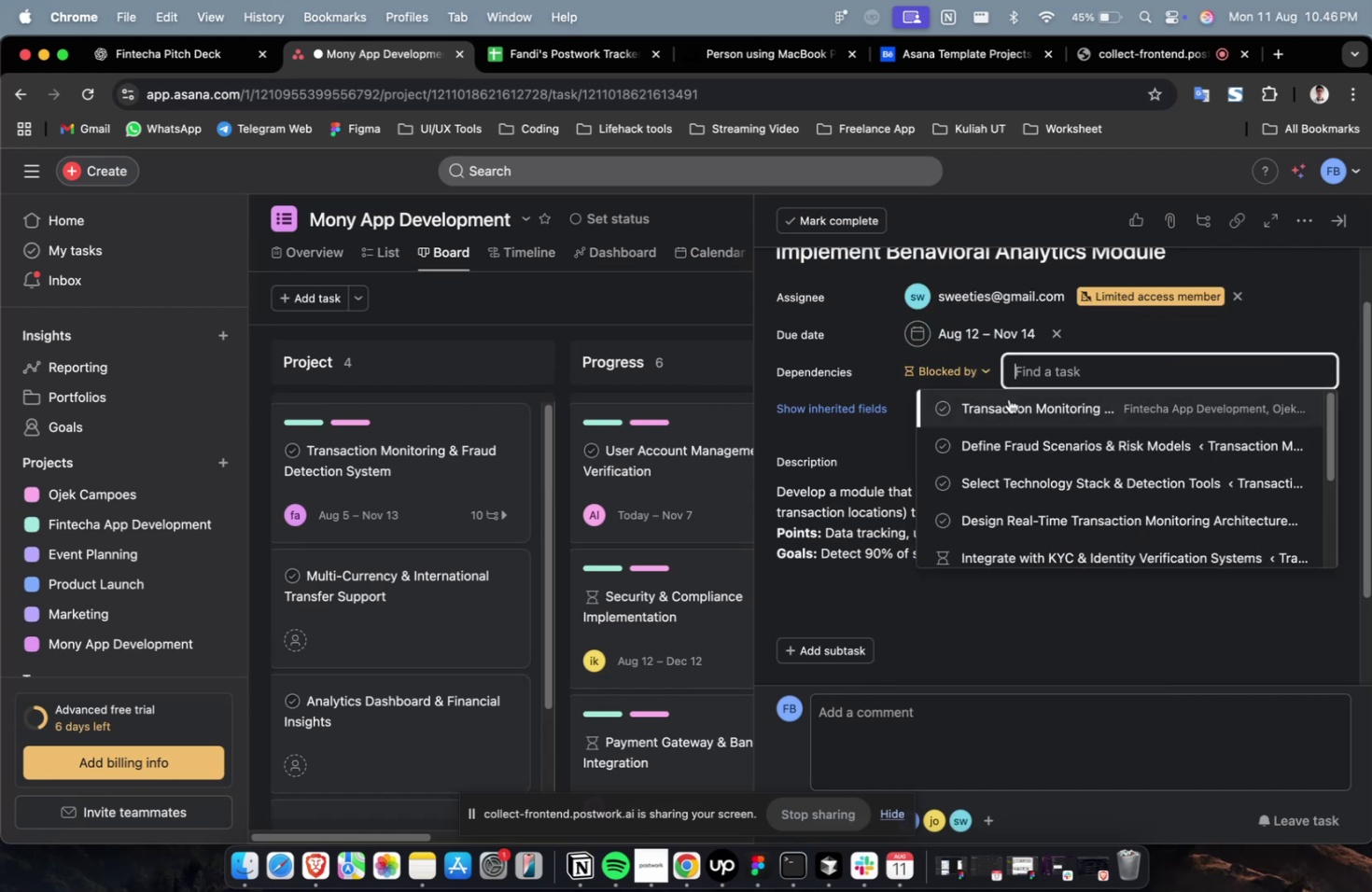 
triple_click([1008, 398])
 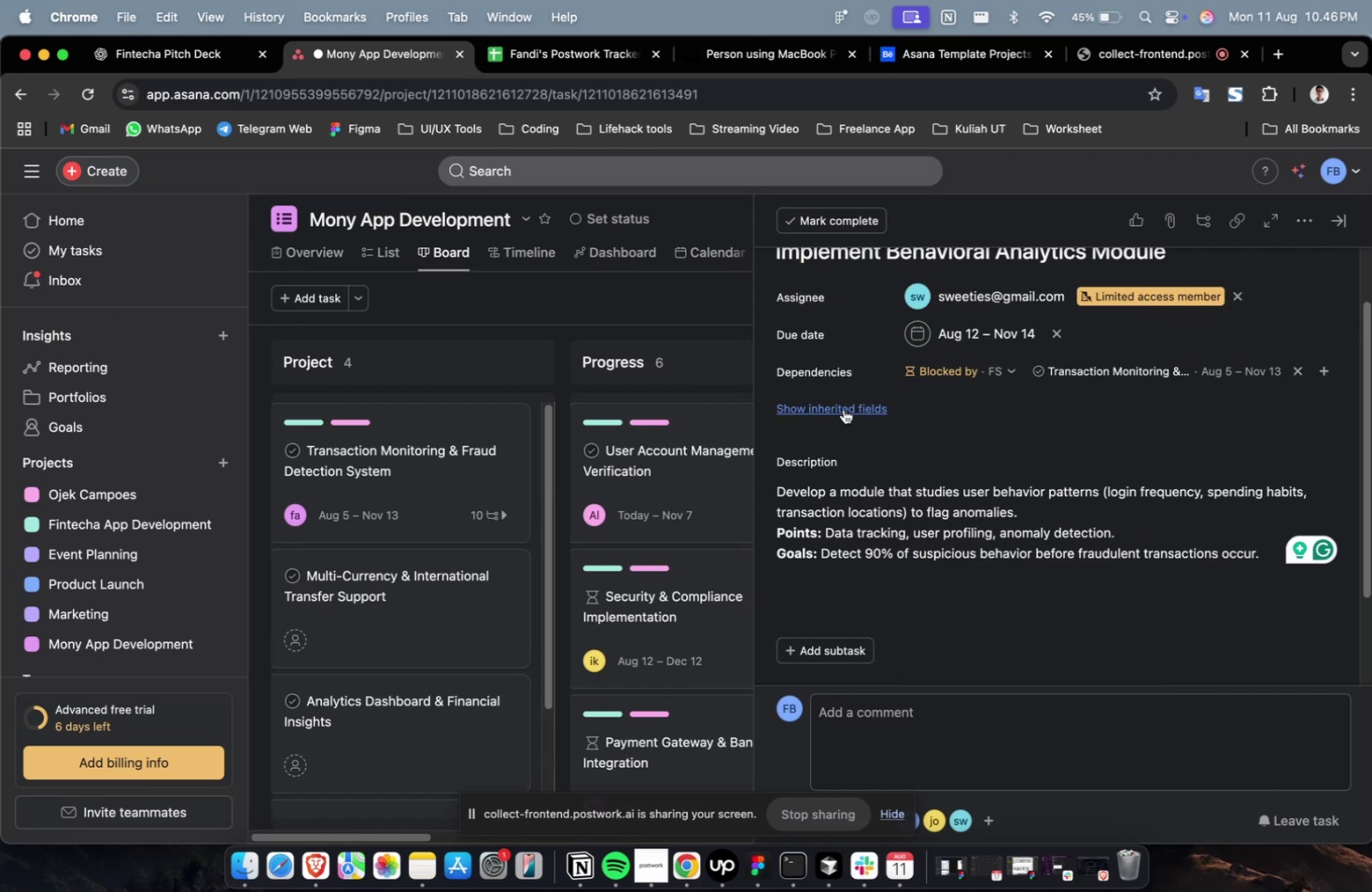 
left_click([842, 409])
 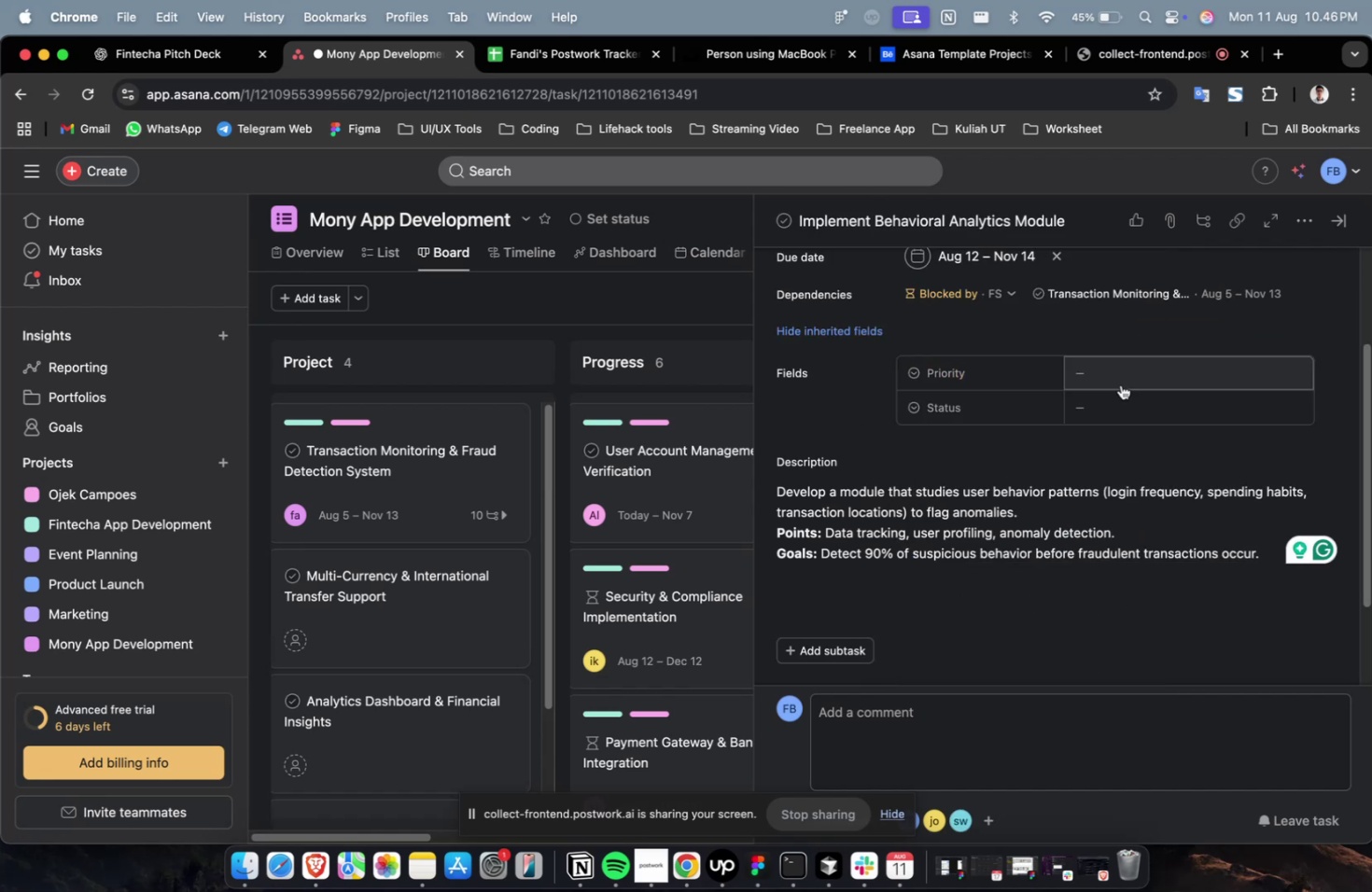 
left_click([1120, 384])
 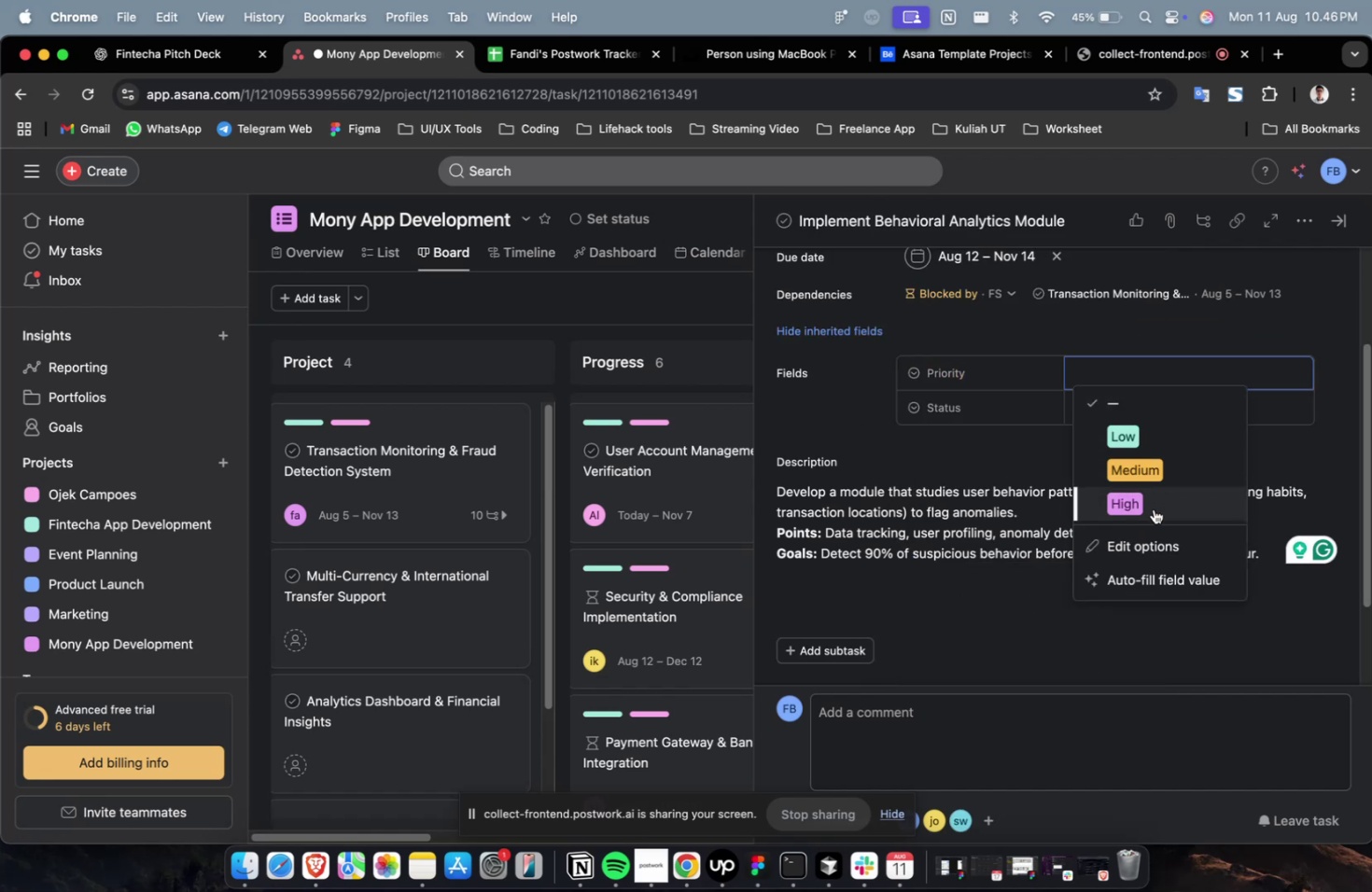 
double_click([1152, 510])
 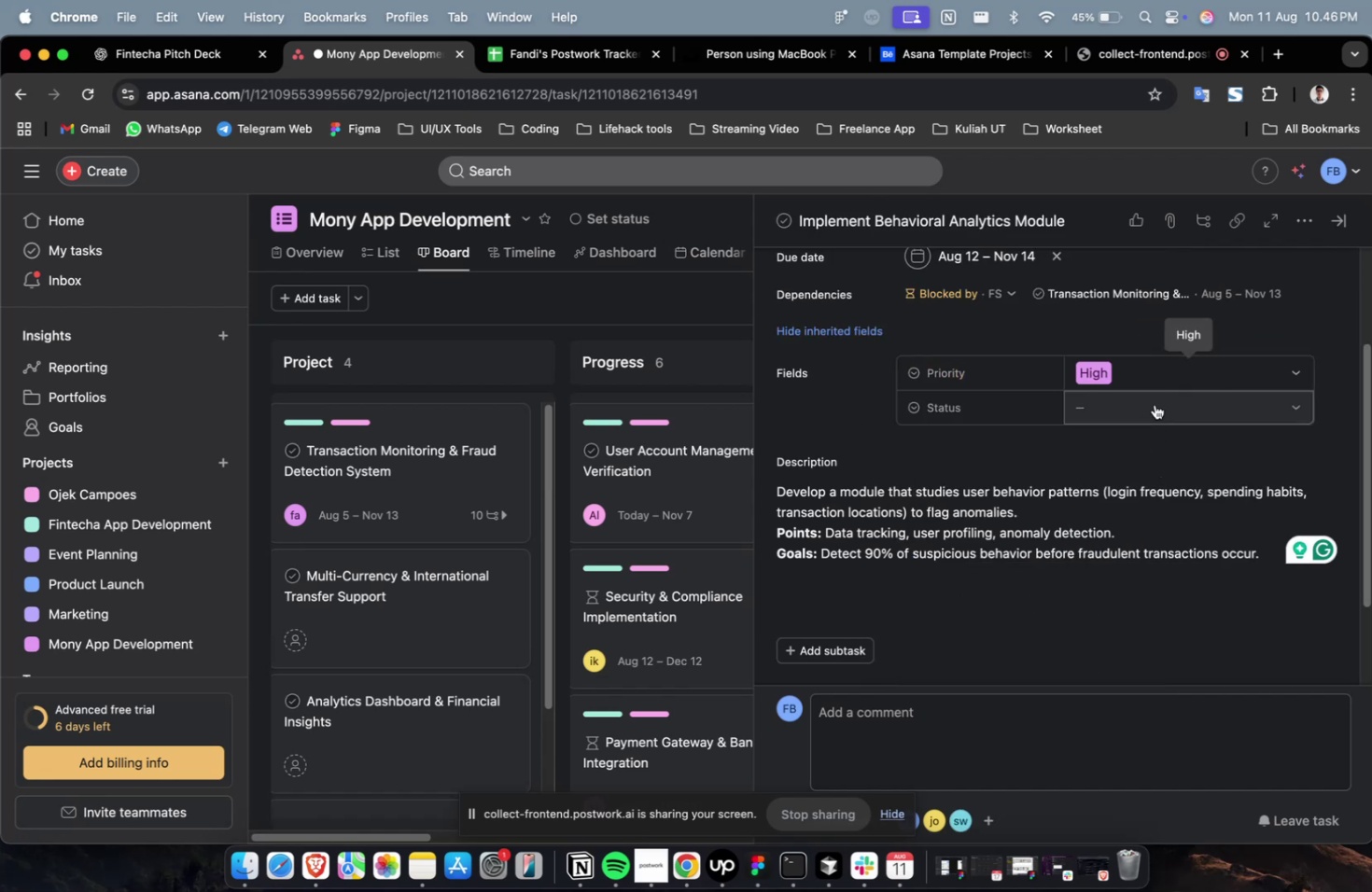 
triple_click([1154, 404])
 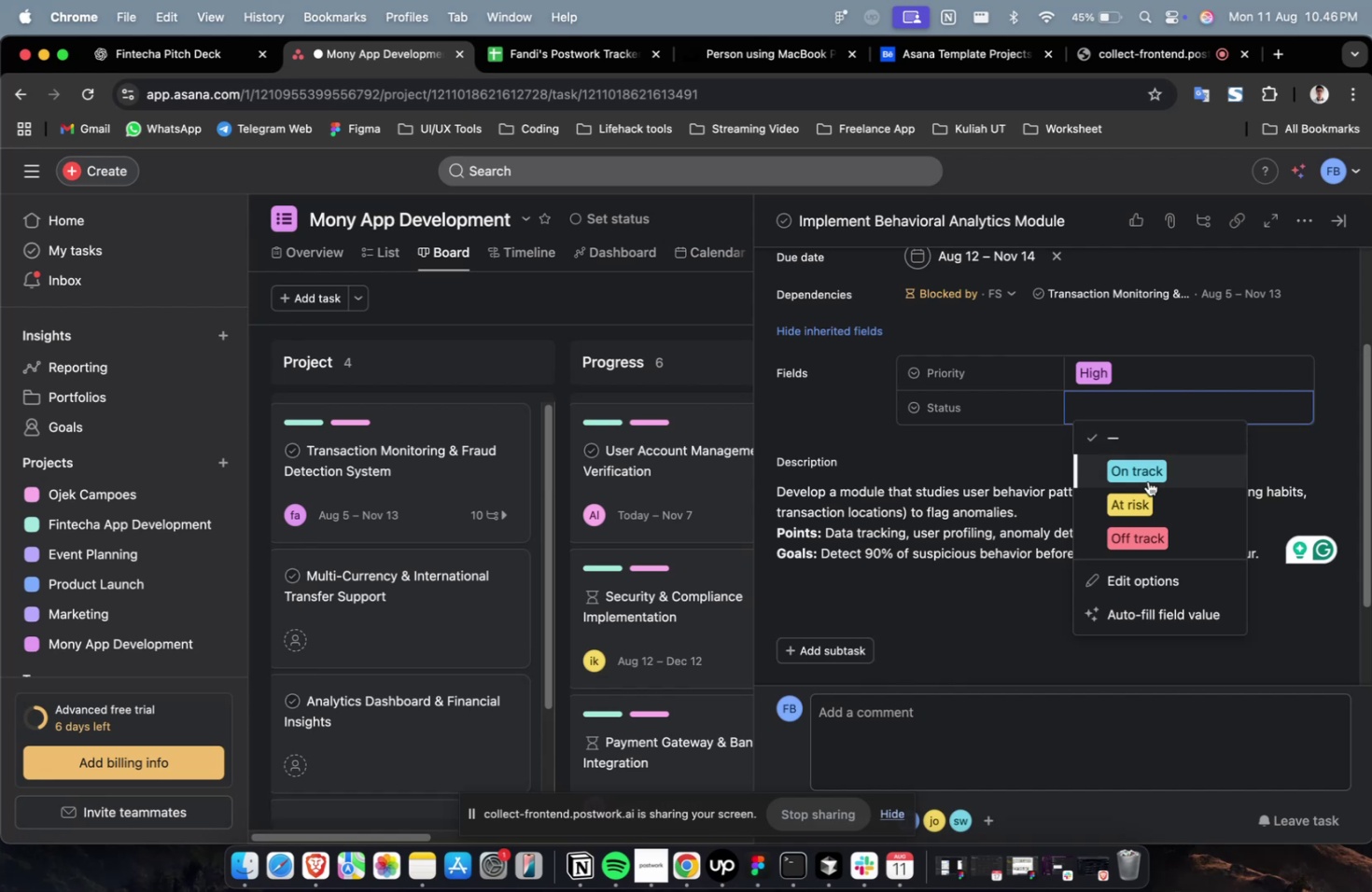 
triple_click([1147, 481])
 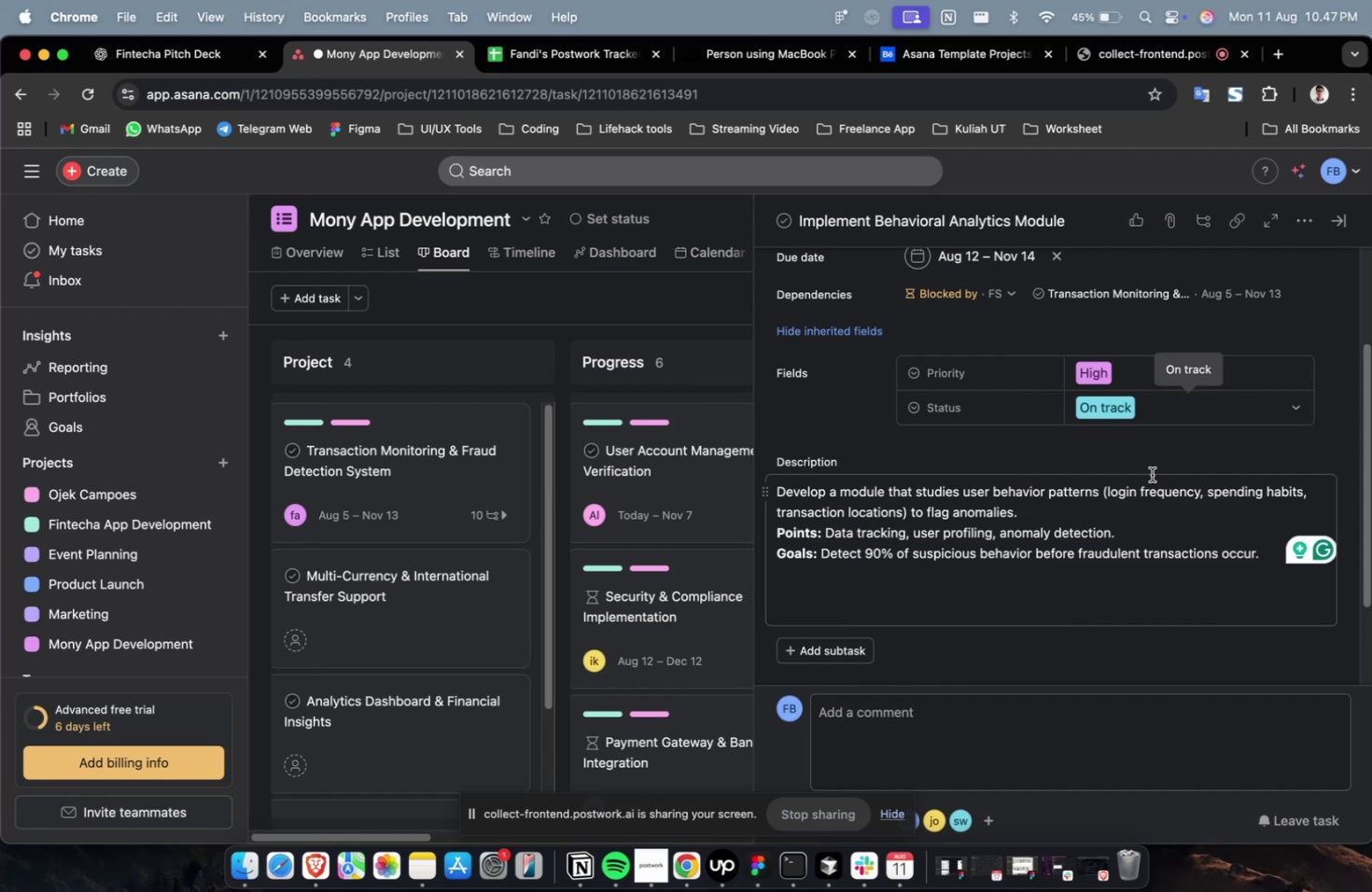 
wait(49.72)
 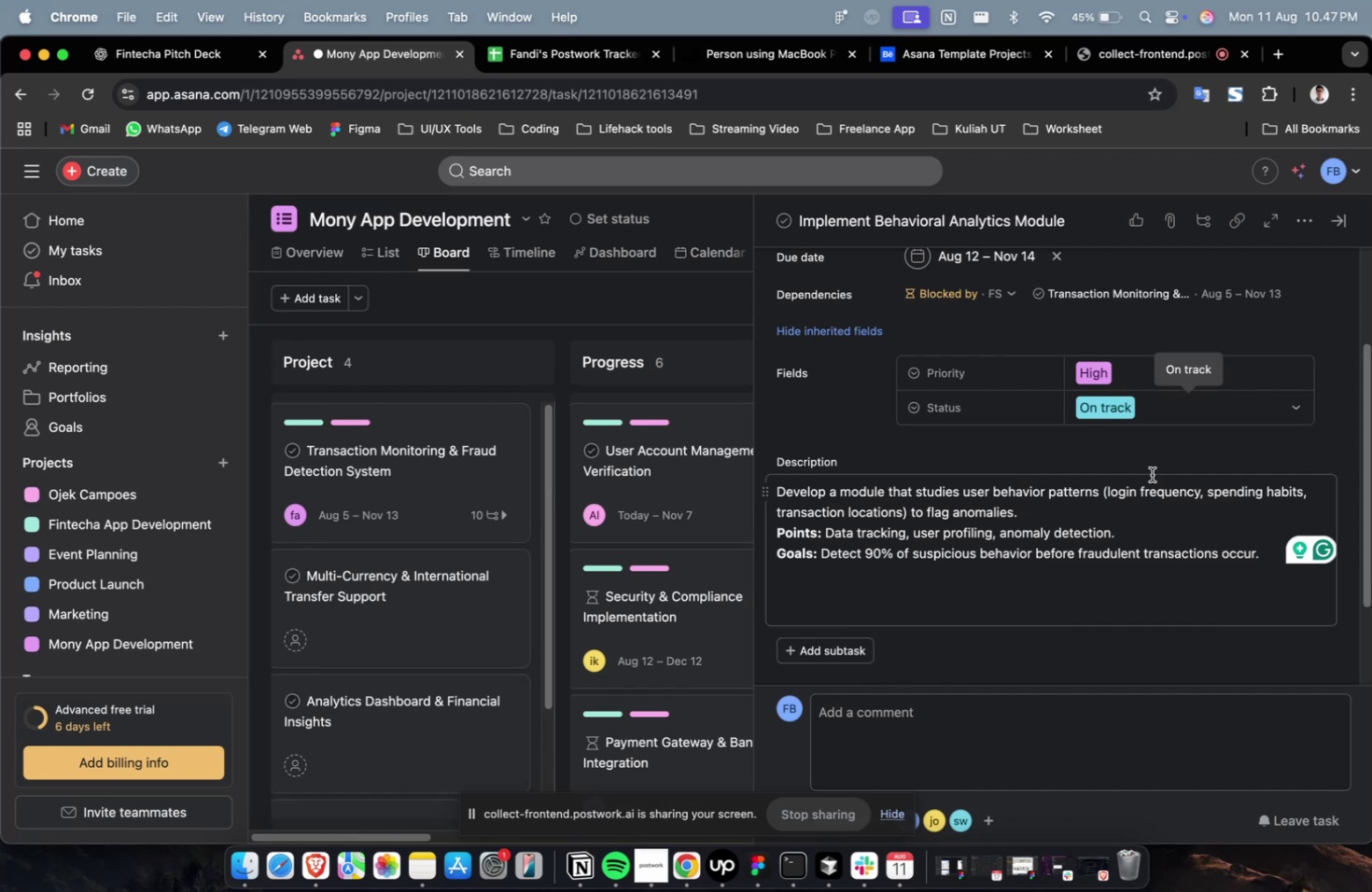 
scroll: coordinate [1151, 474], scroll_direction: up, amount: 4.0
 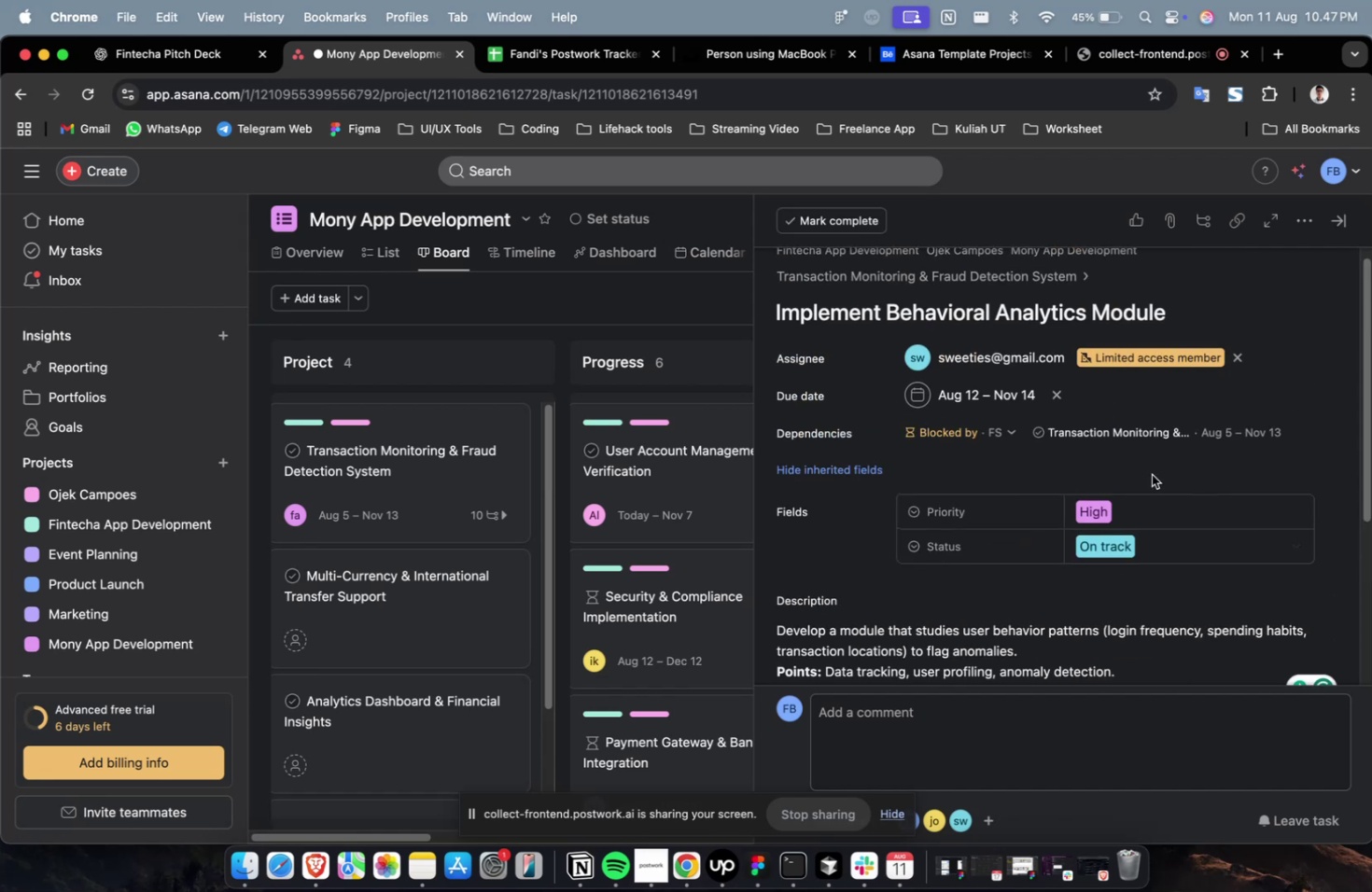 
scroll: coordinate [1146, 497], scroll_direction: down, amount: 33.0
 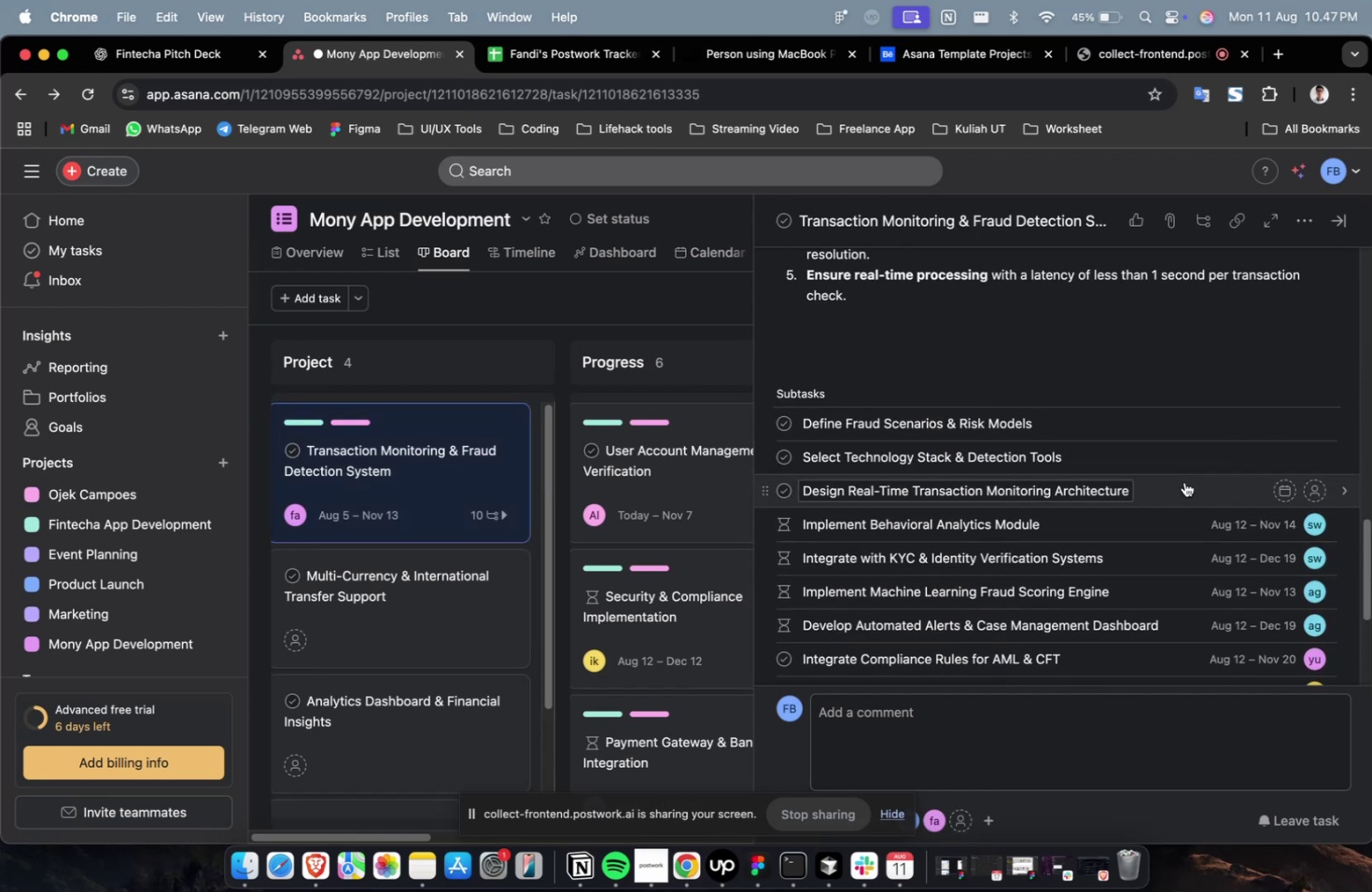 
left_click([1183, 481])
 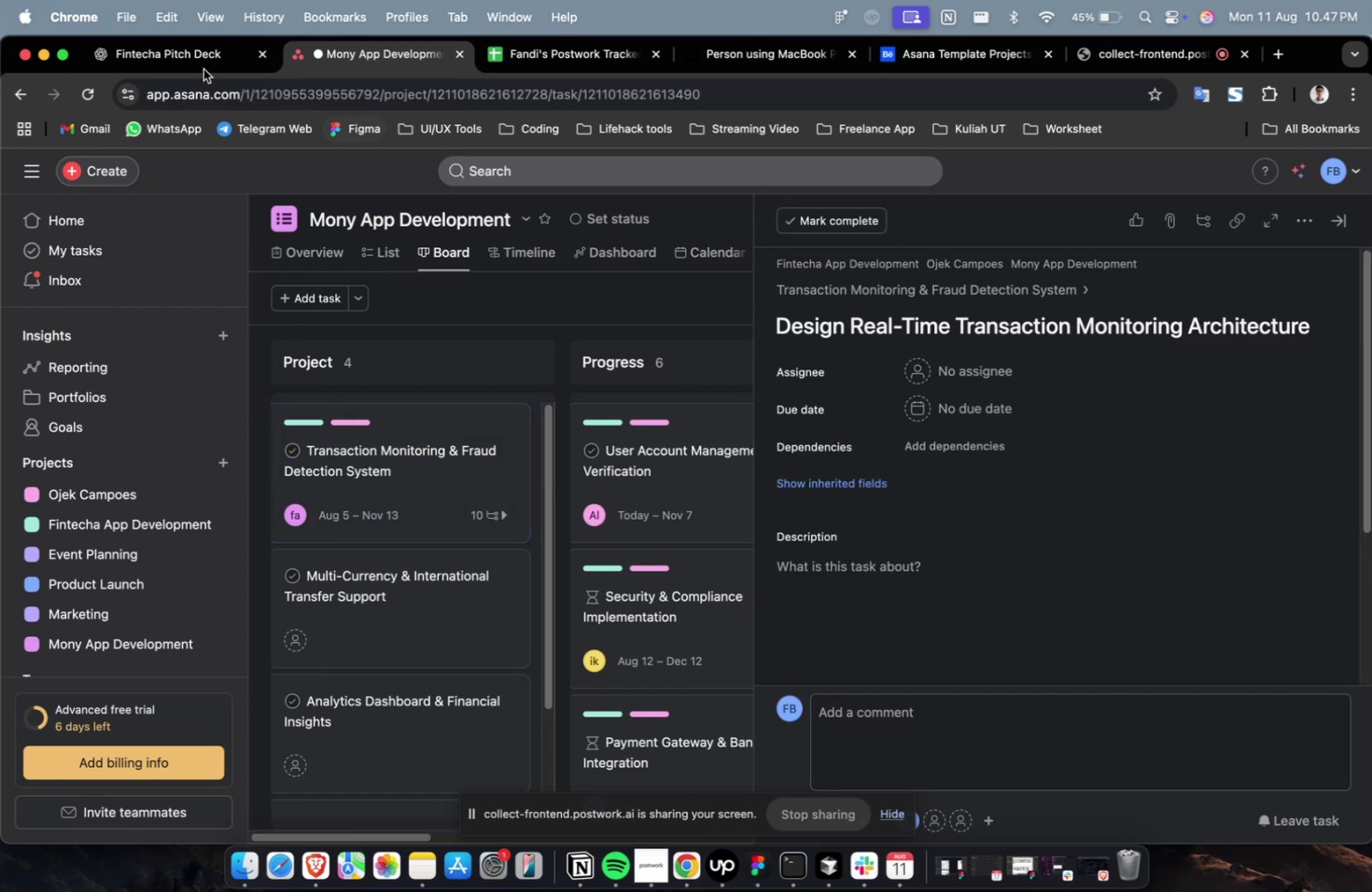 
left_click([179, 56])
 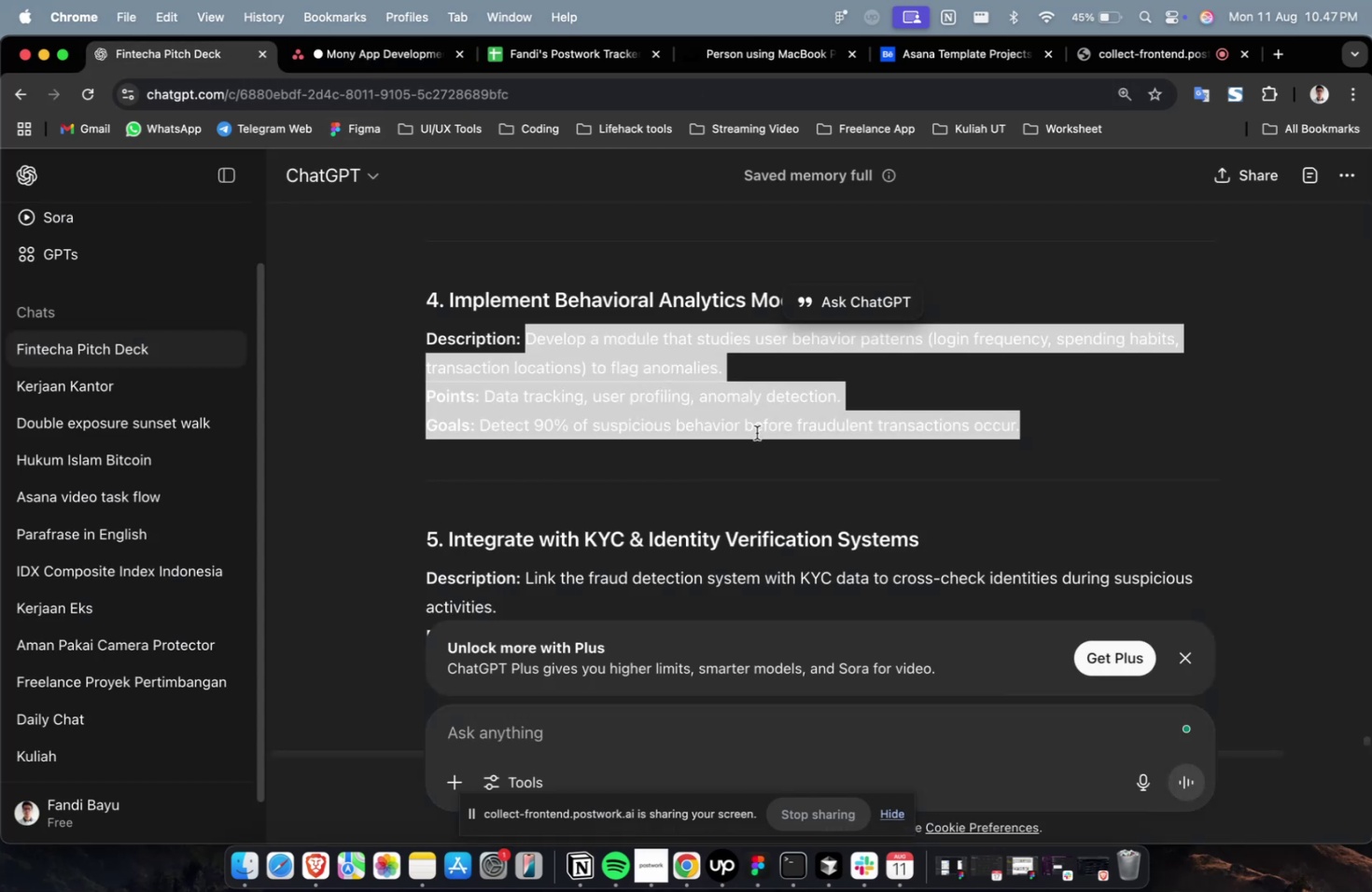 
scroll: coordinate [764, 438], scroll_direction: up, amount: 10.0
 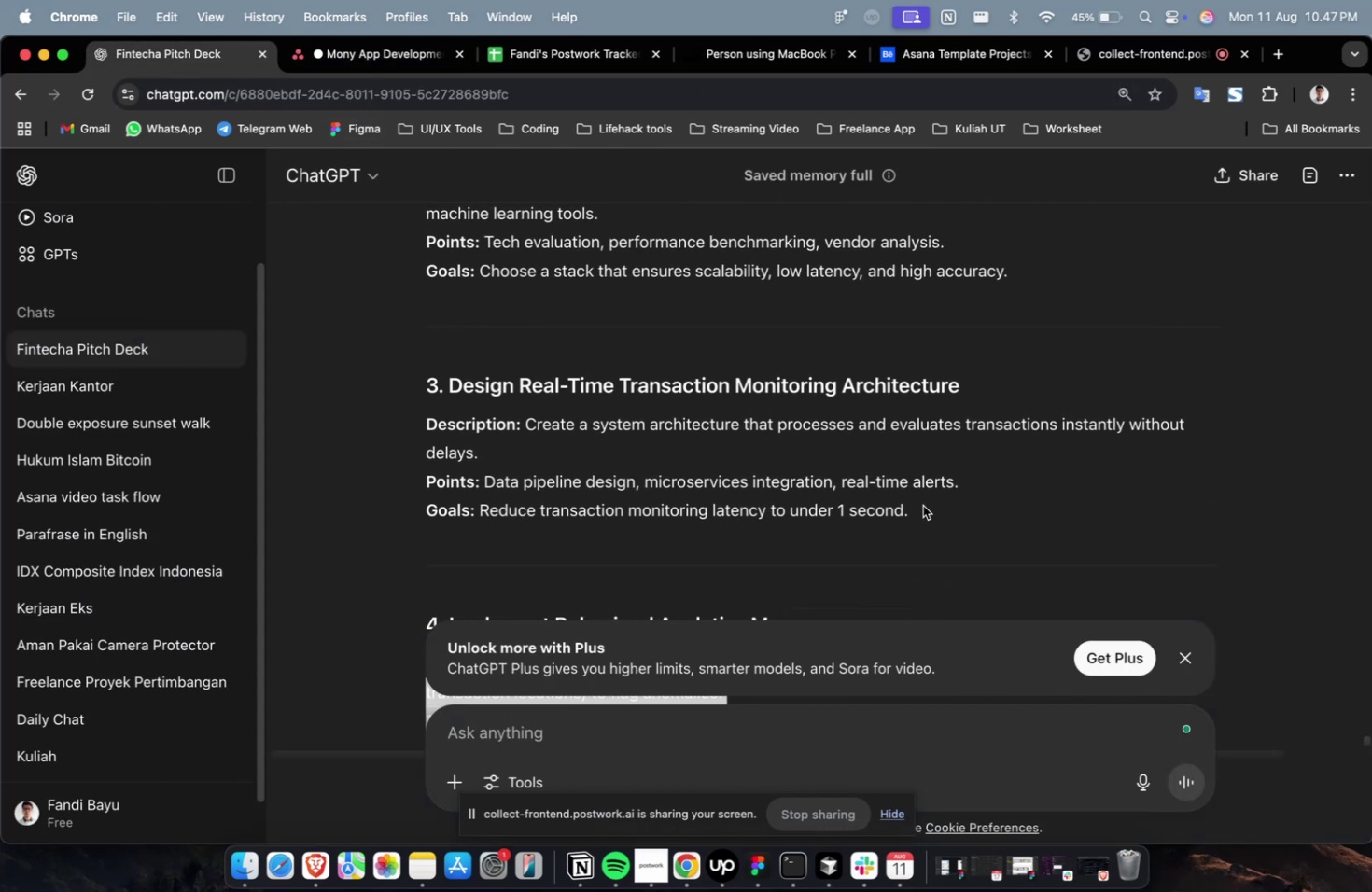 
left_click_drag(start_coordinate=[926, 505], to_coordinate=[525, 435])
 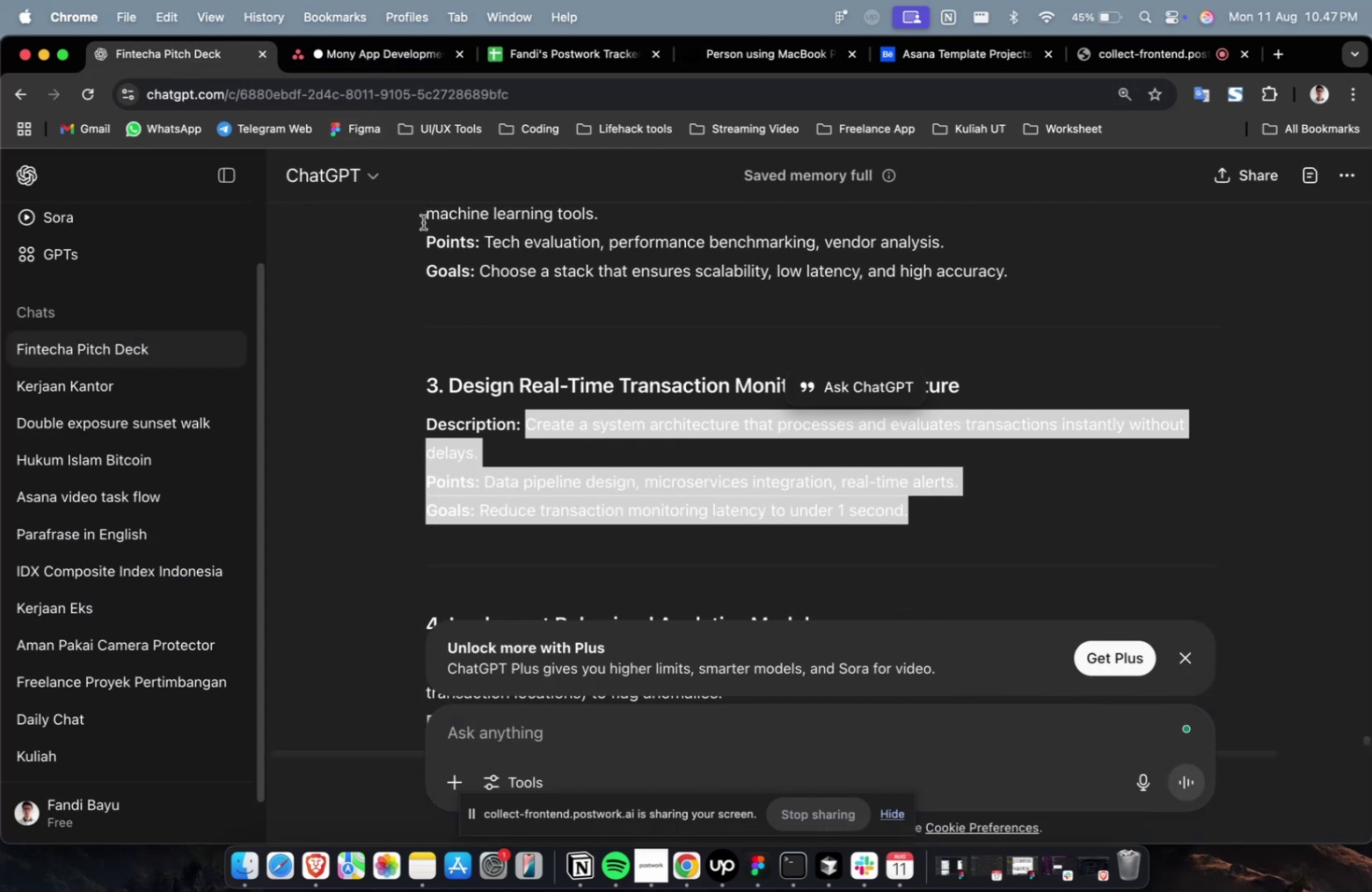 
key(Meta+C)
 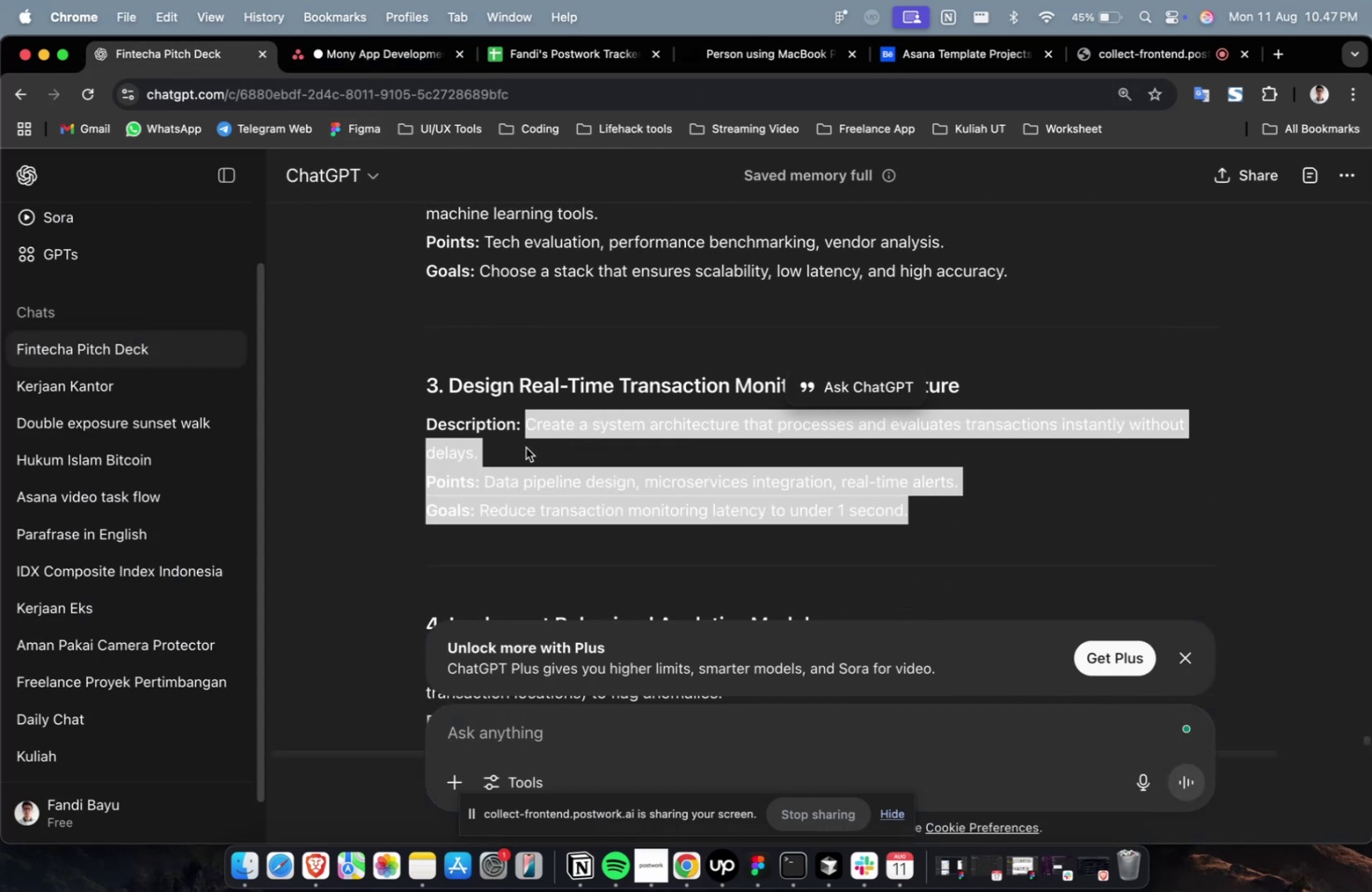 
key(Meta+C)
 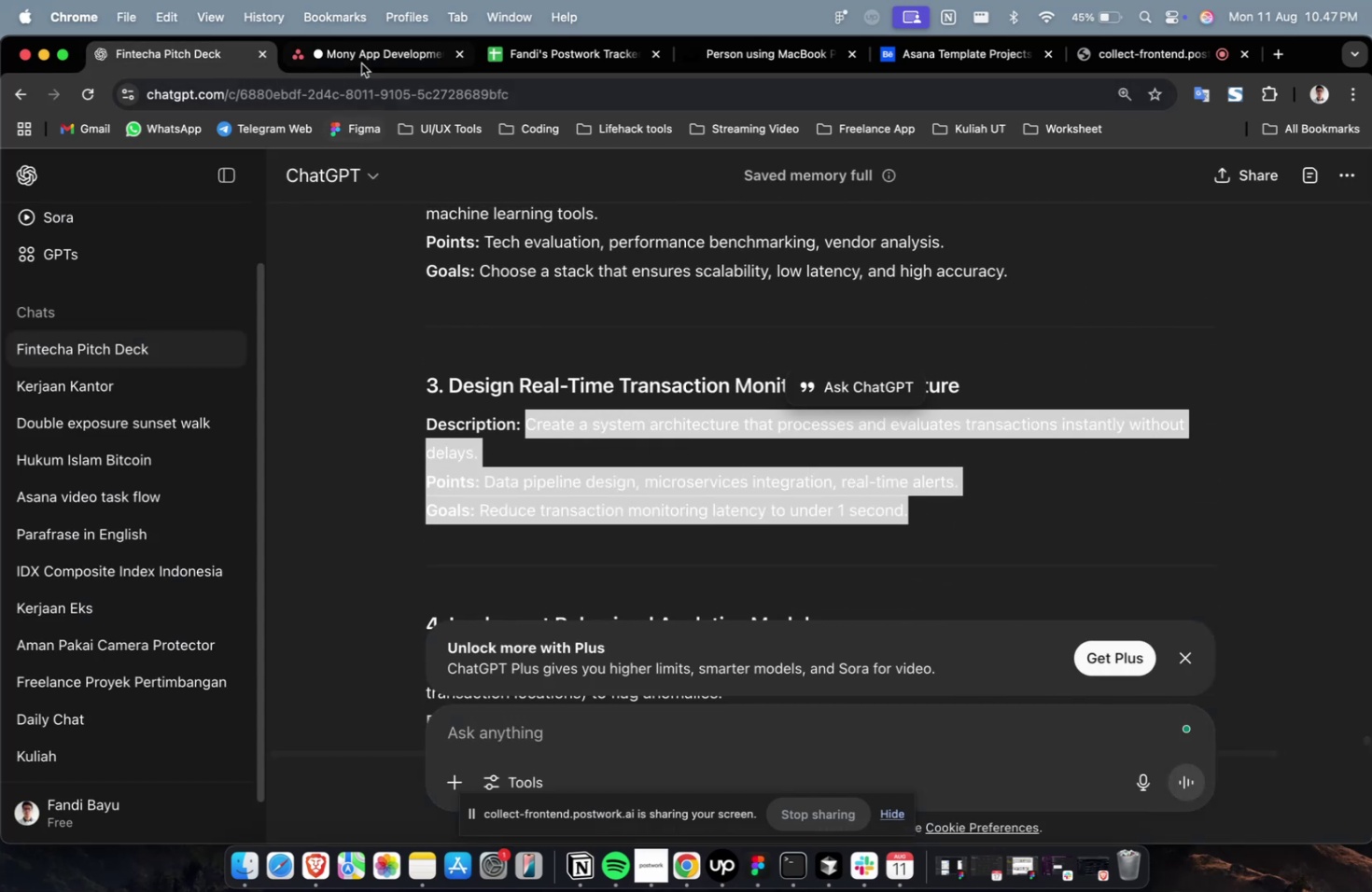 
left_click([362, 63])
 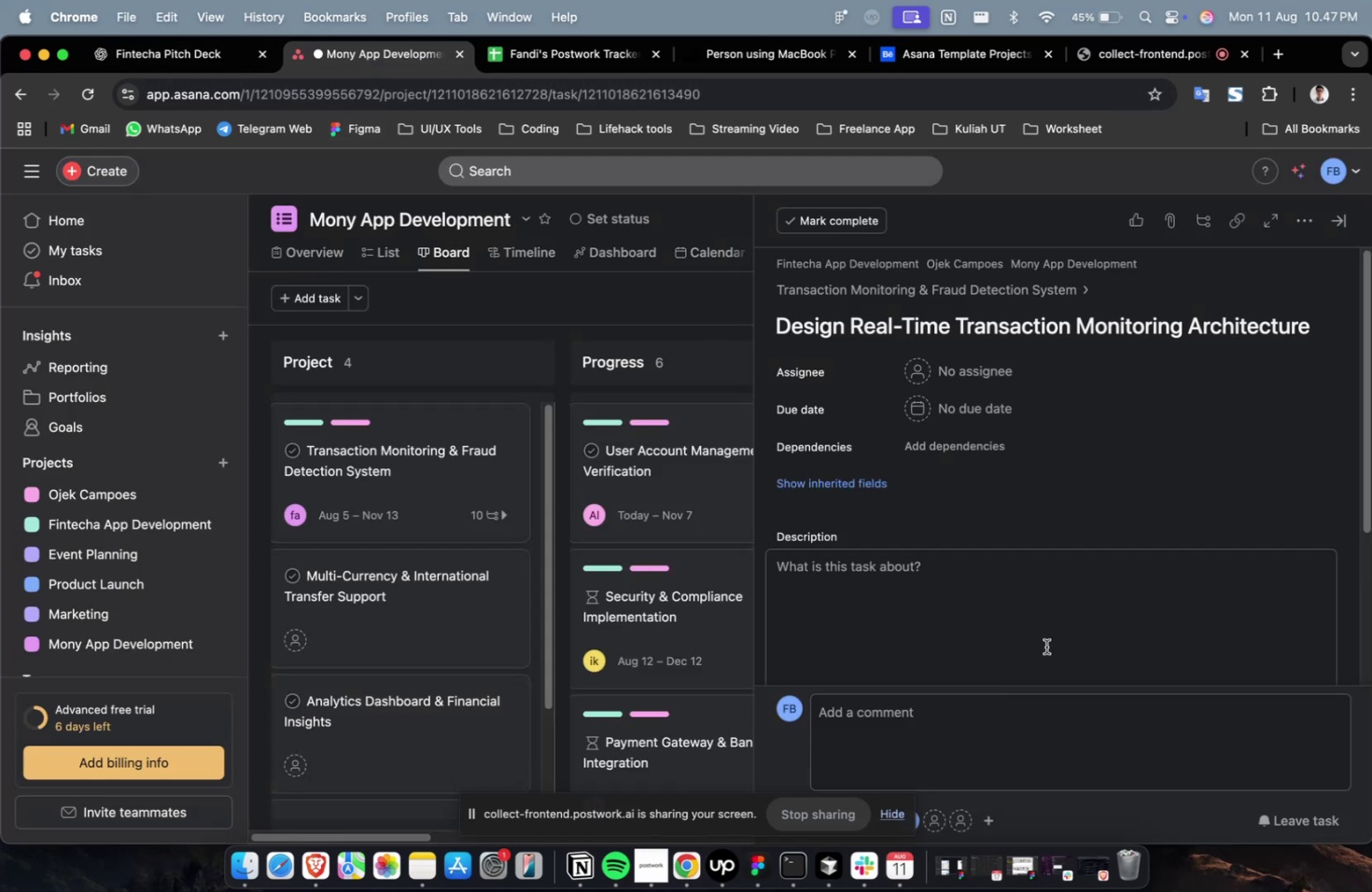 
double_click([1036, 638])
 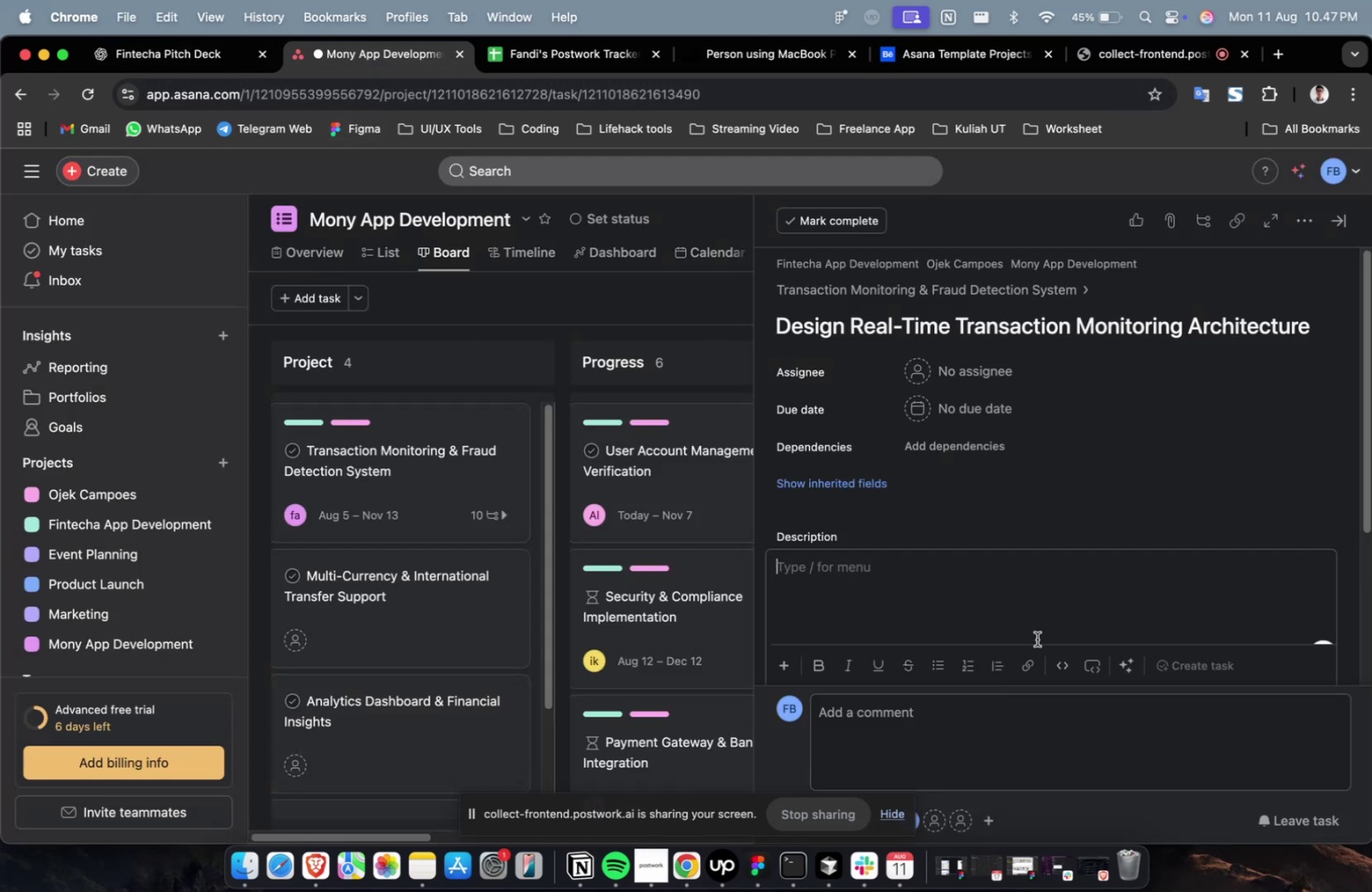 
key(Meta+V)
 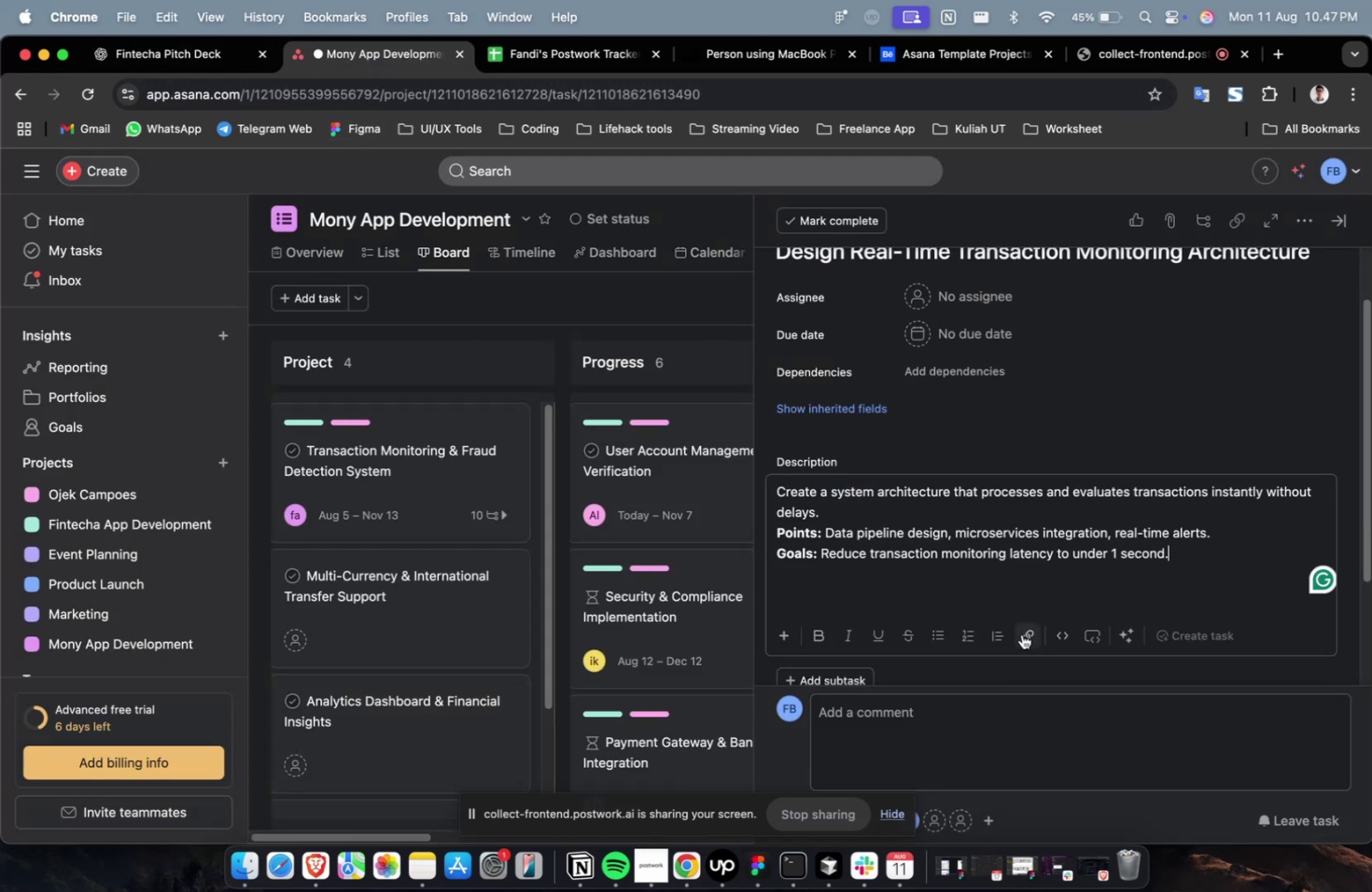 
scroll: coordinate [1021, 634], scroll_direction: up, amount: 10.0
 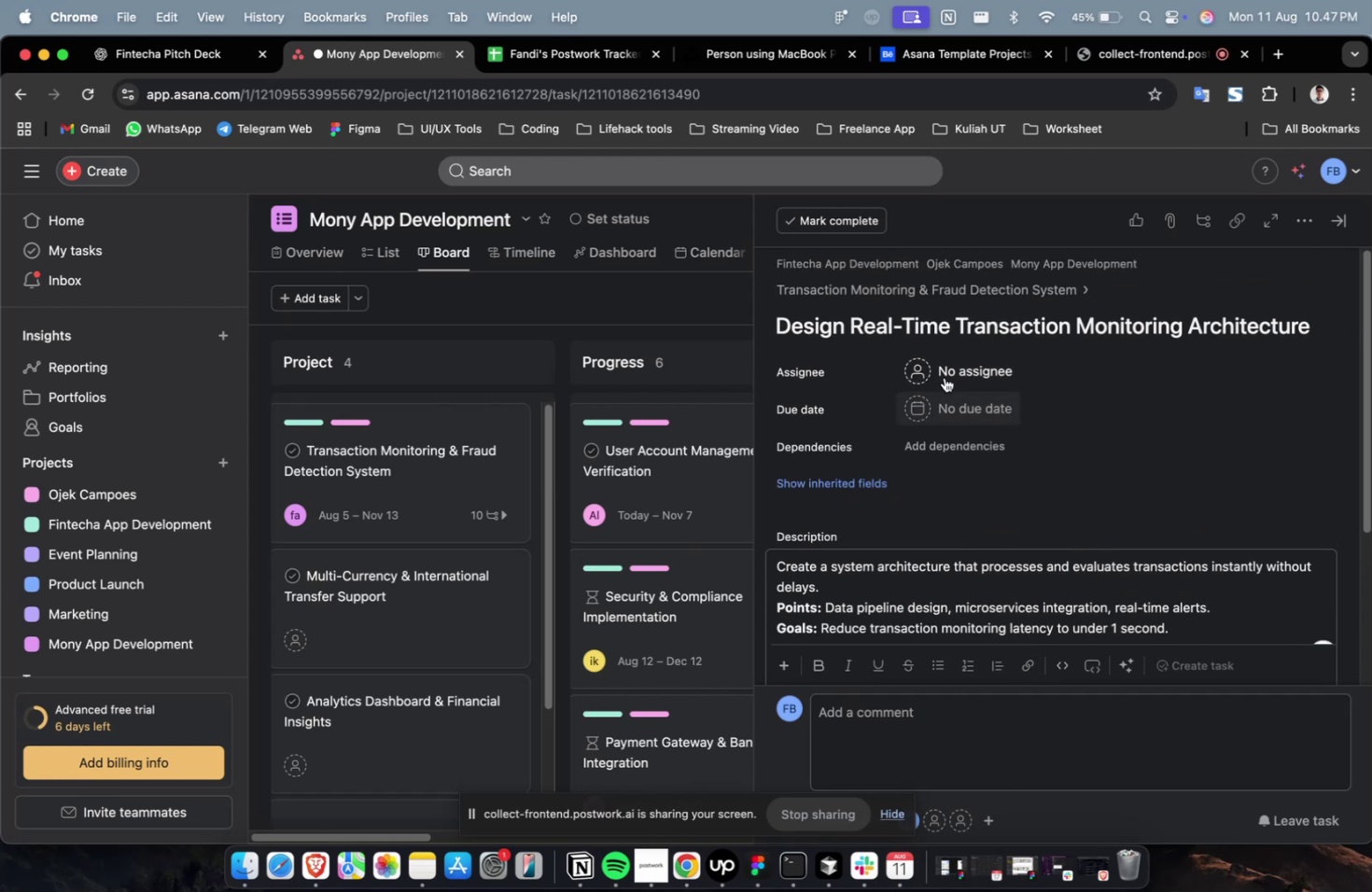 
left_click([944, 376])
 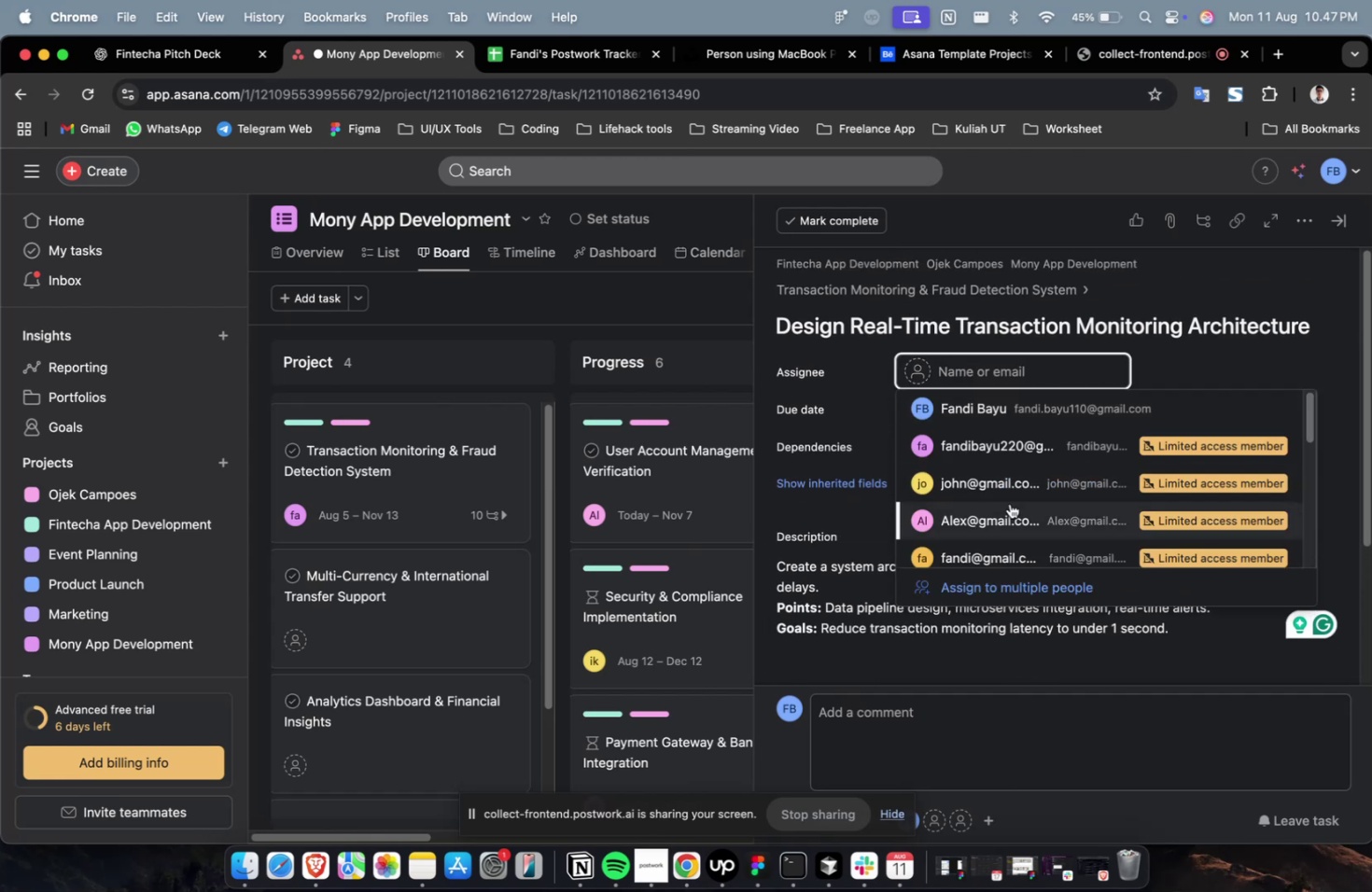 
left_click([1009, 503])
 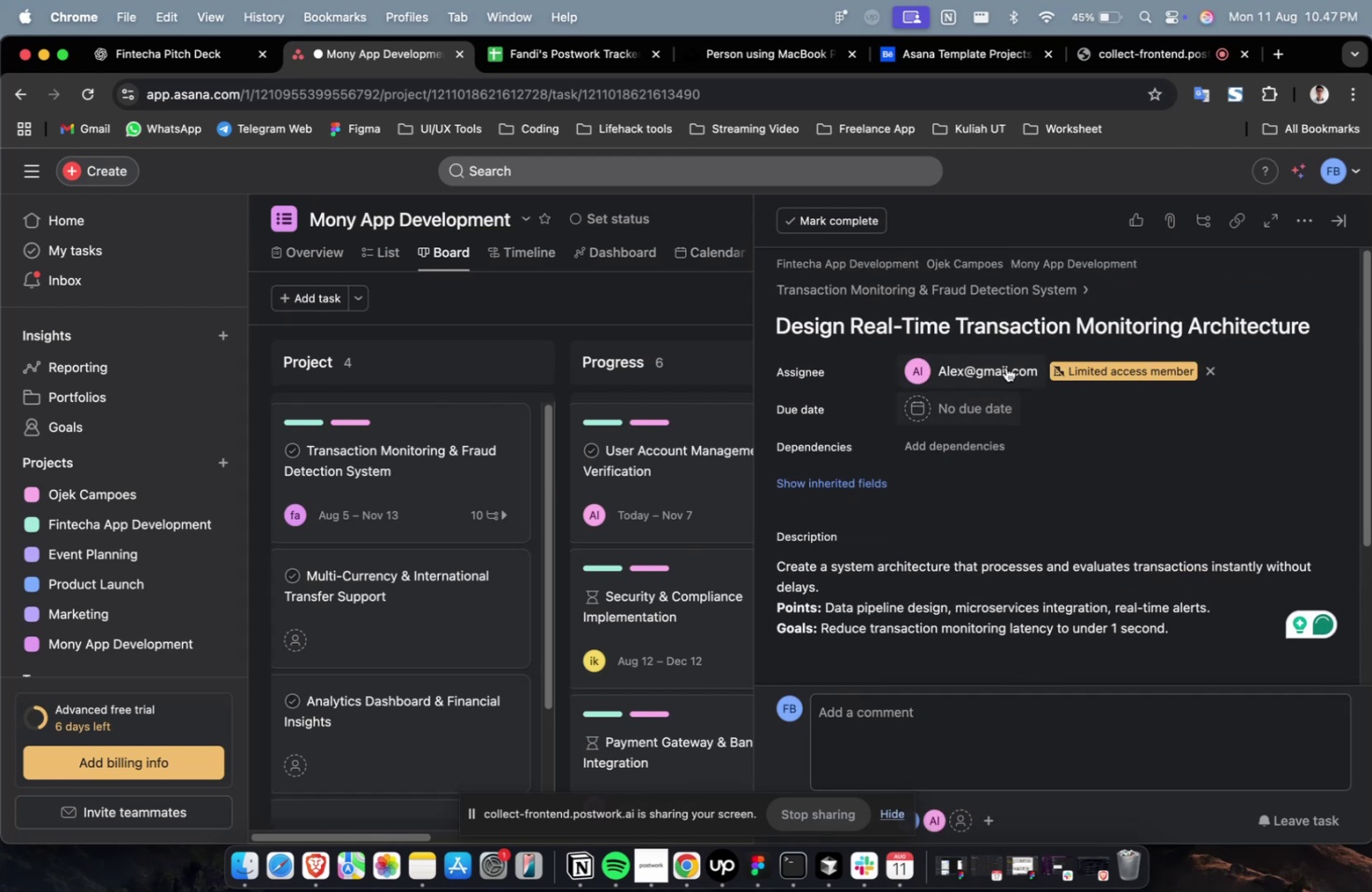 
double_click([1005, 366])
 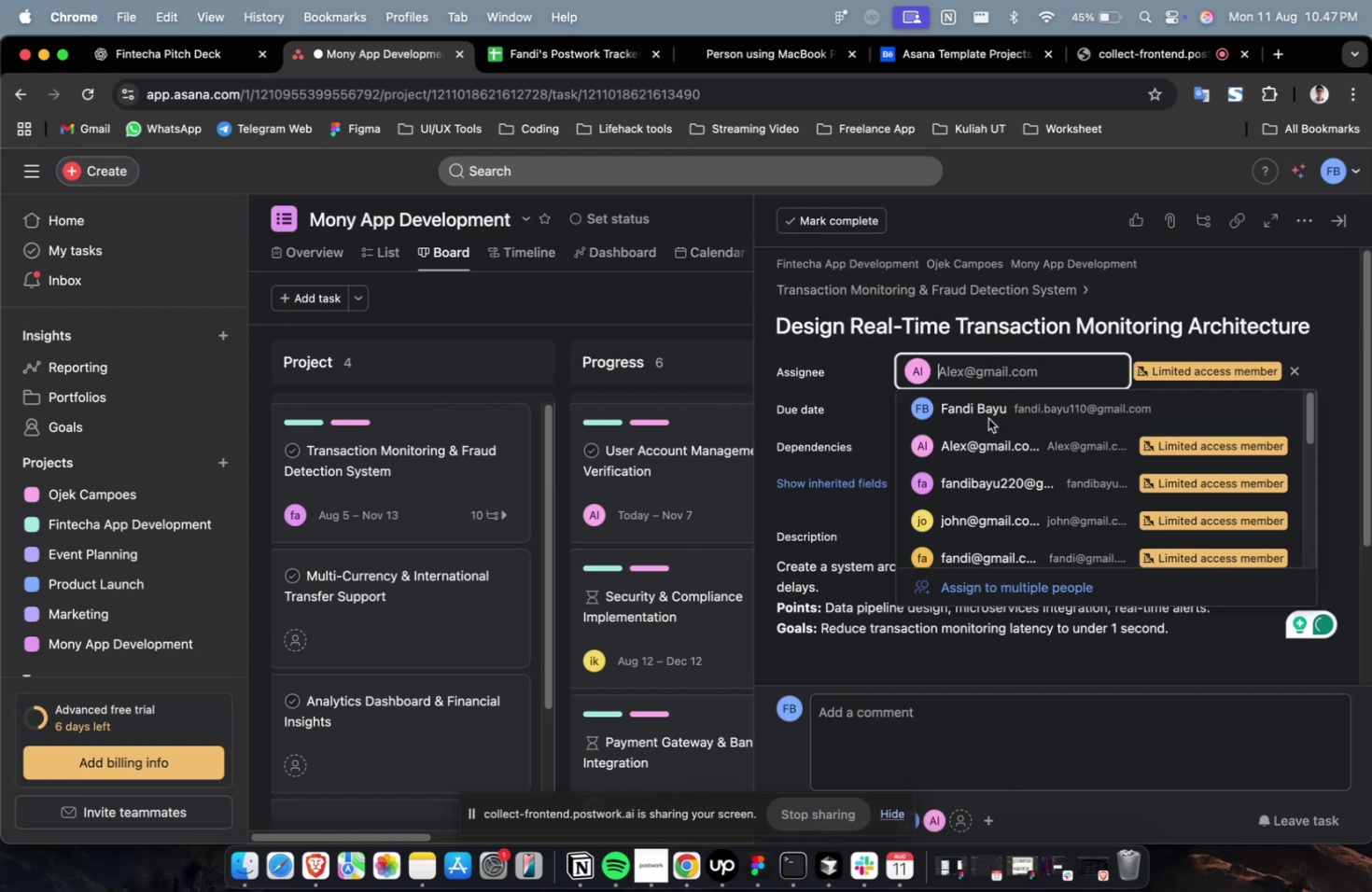 
key(Meta+CommandLeft)
 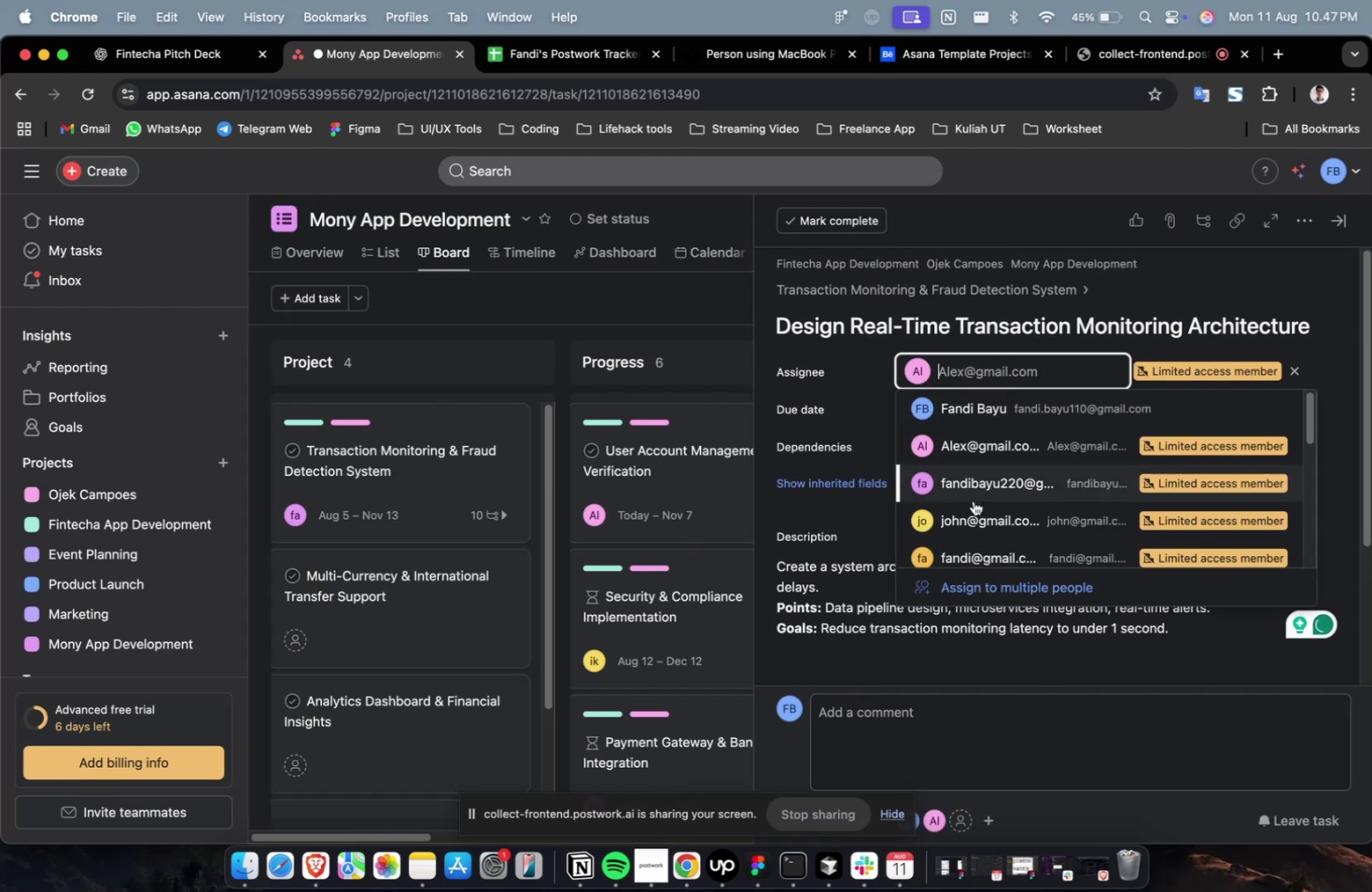 
scroll: coordinate [973, 504], scroll_direction: down, amount: 14.0
 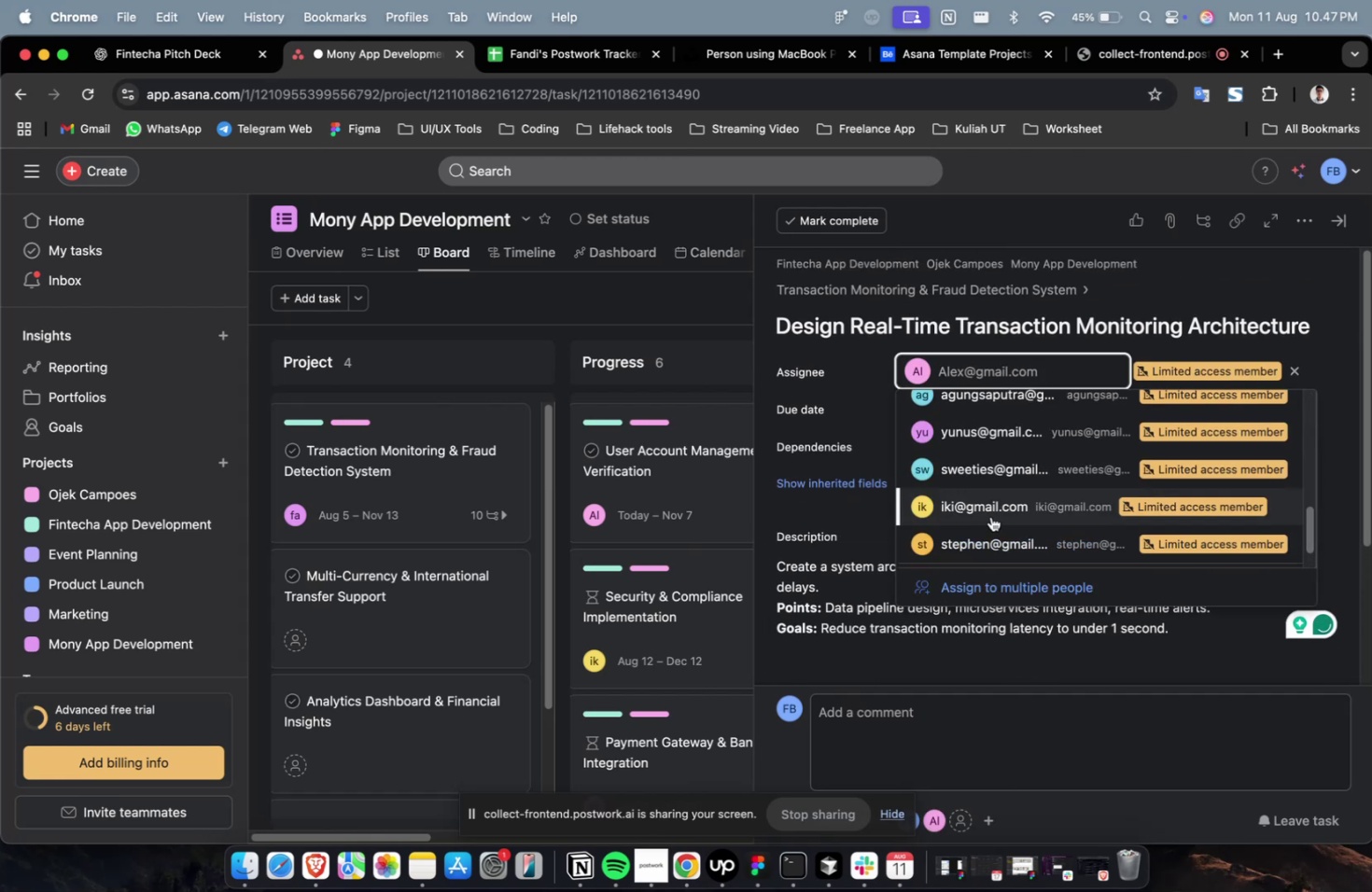 
left_click([991, 516])
 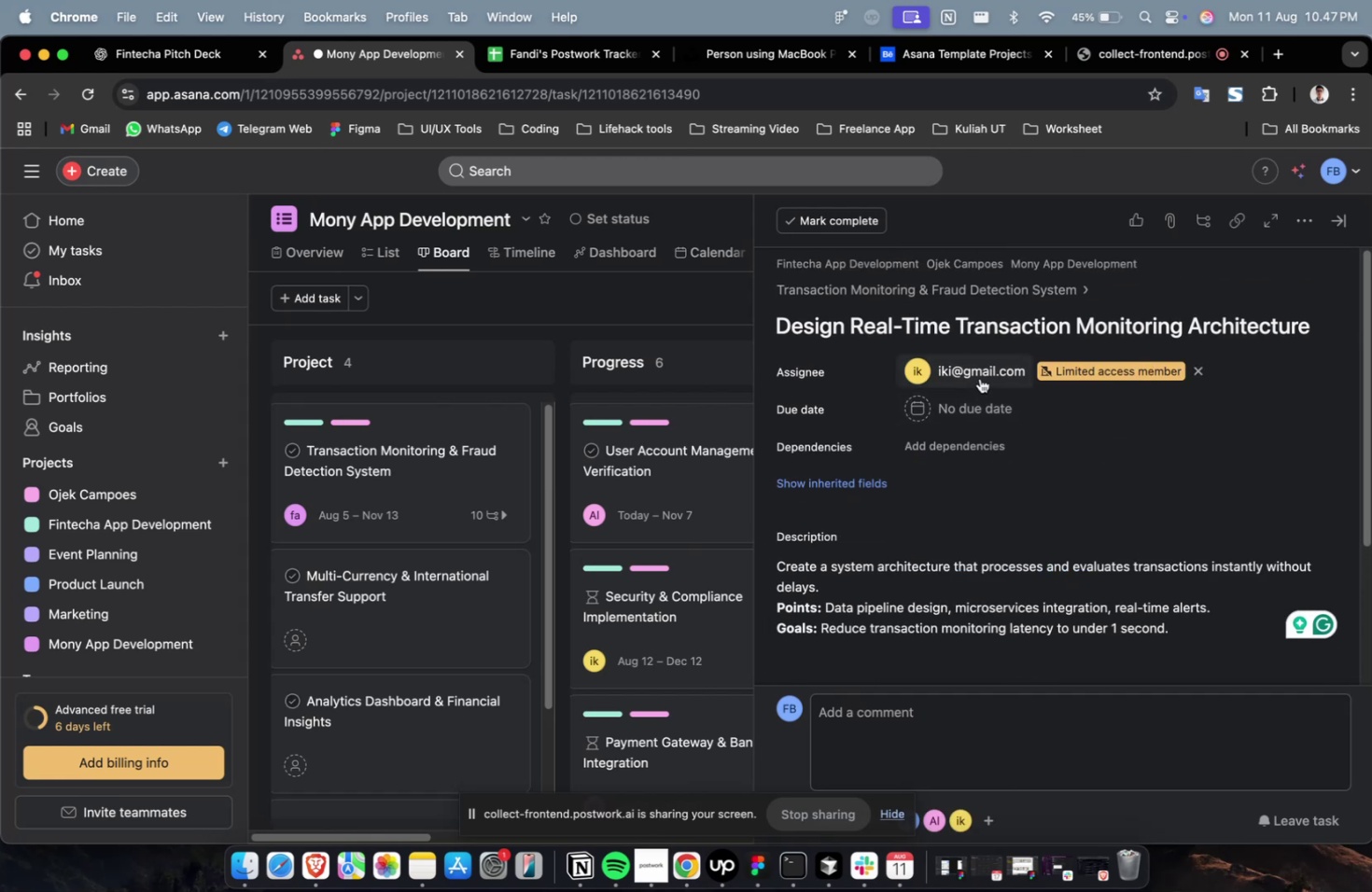 
double_click([979, 378])
 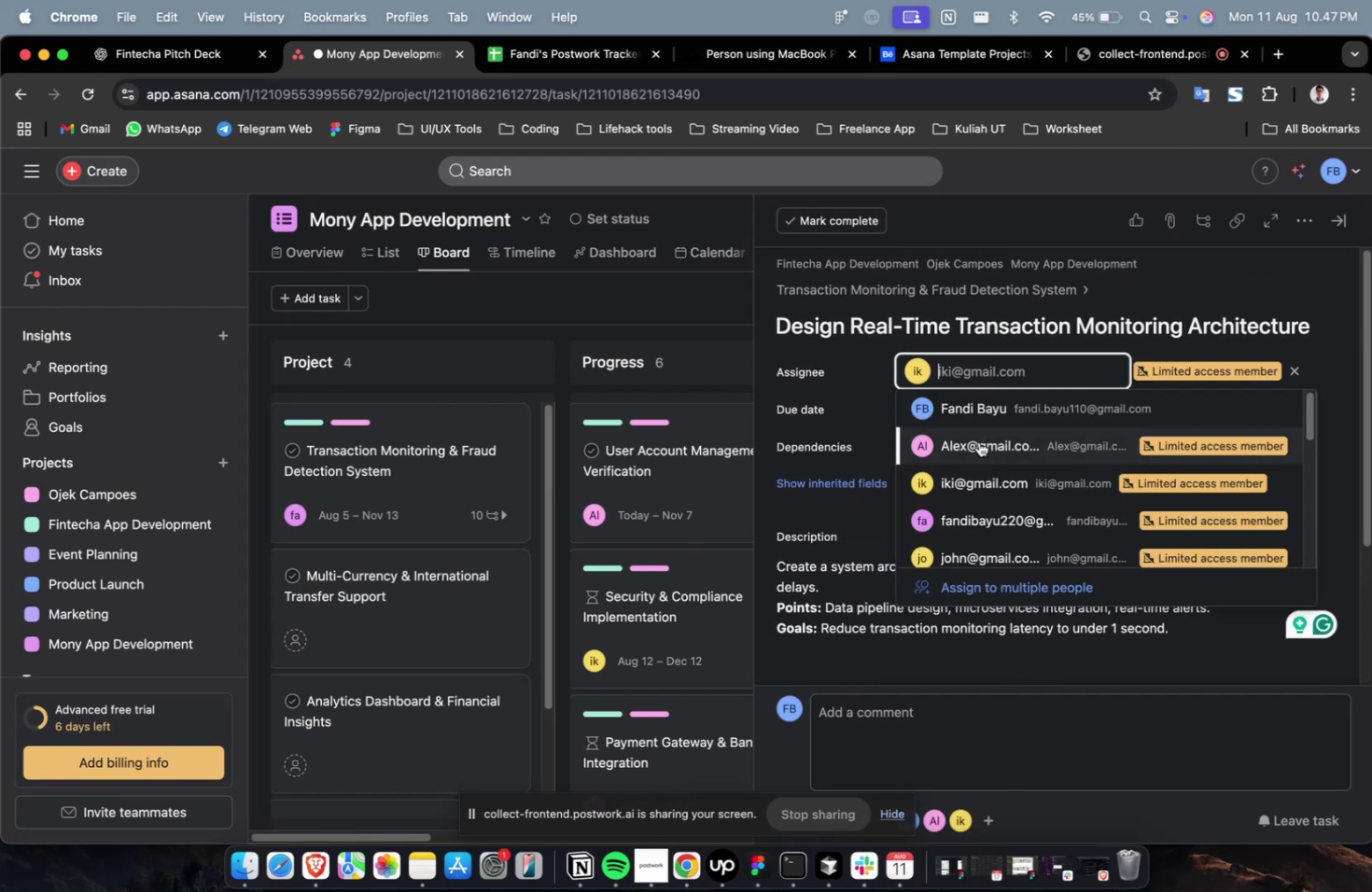 
scroll: coordinate [978, 441], scroll_direction: down, amount: 13.0
 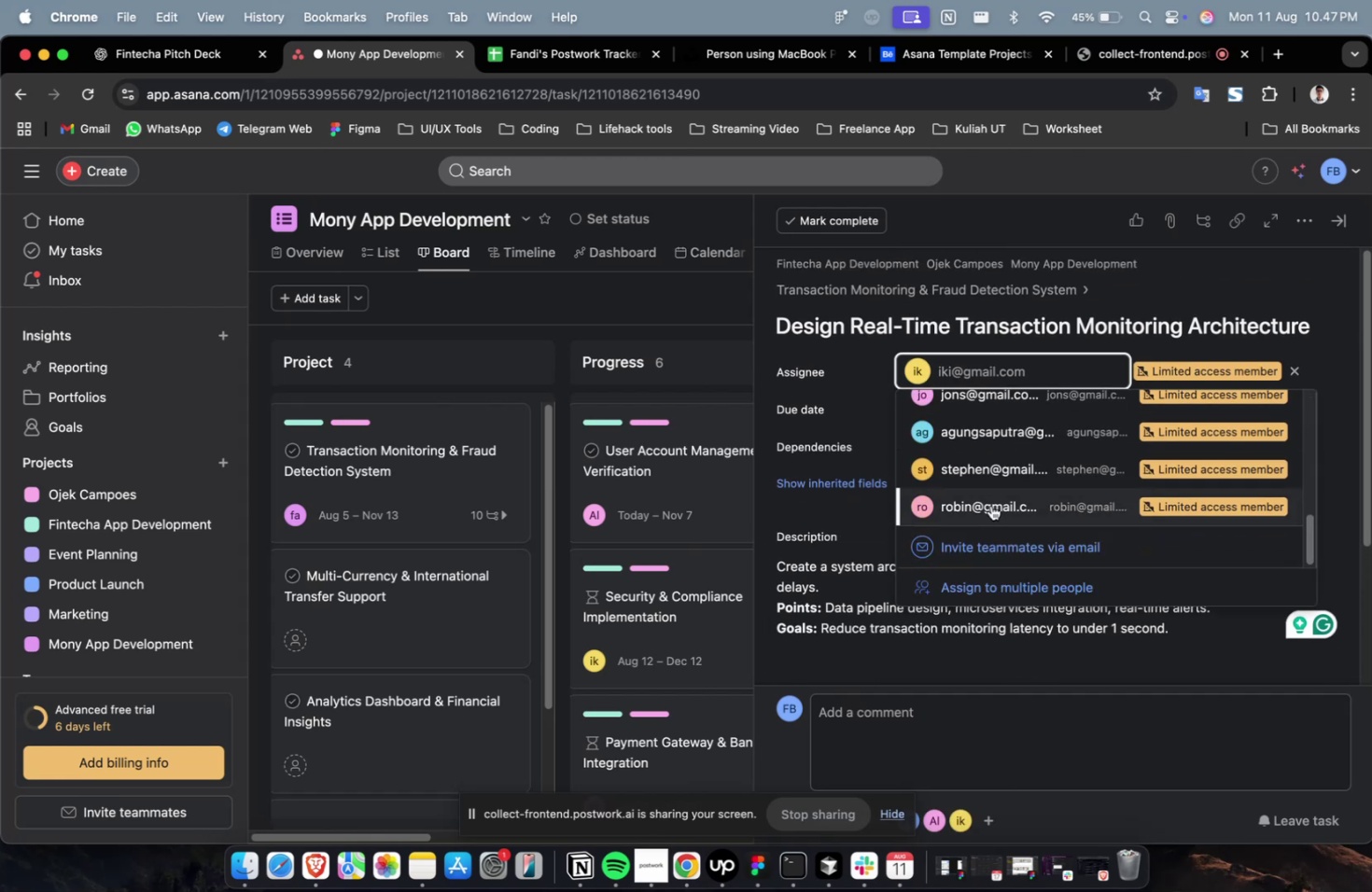 
left_click([990, 505])
 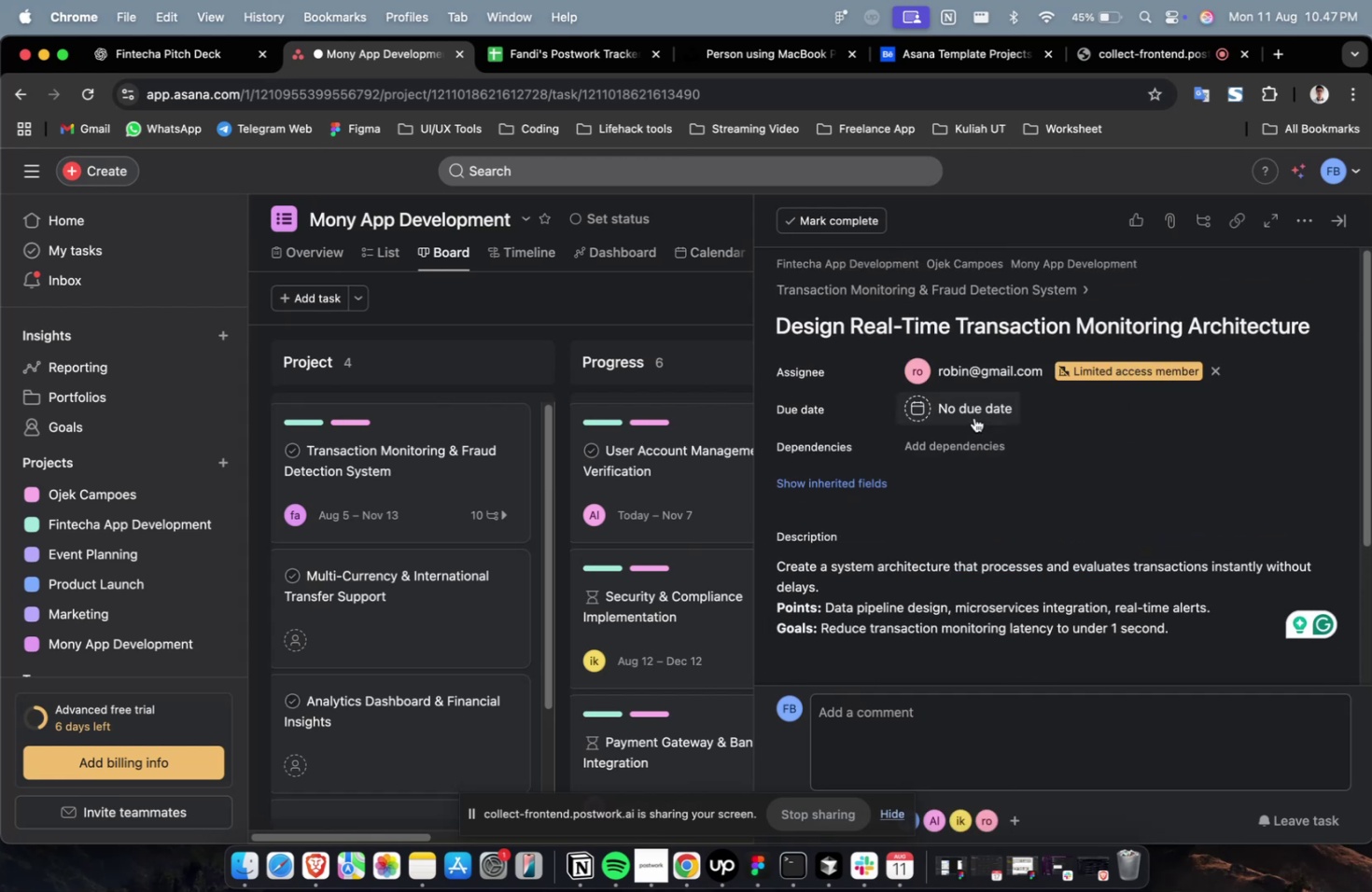 
double_click([973, 417])
 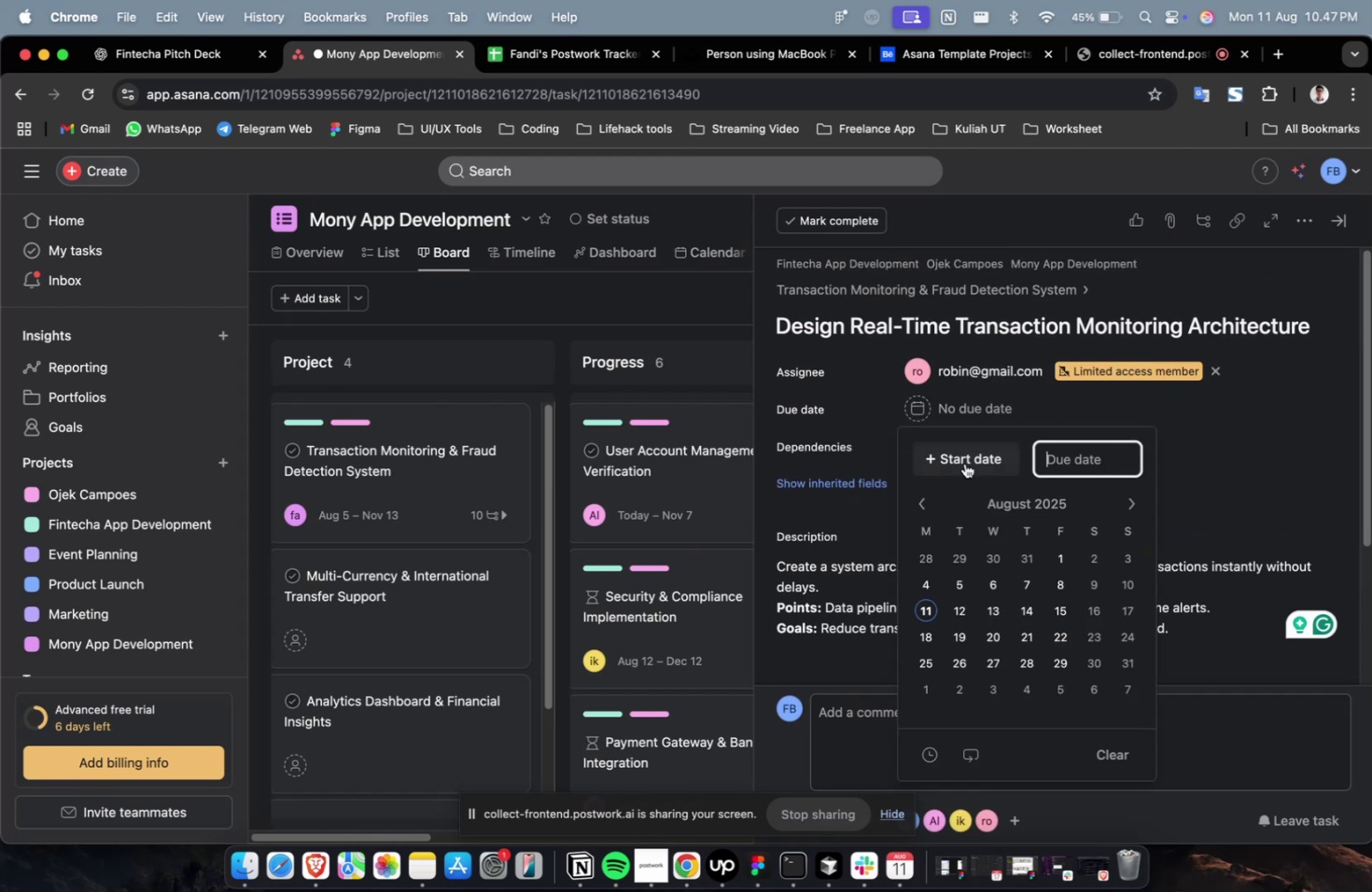 
triple_click([964, 463])
 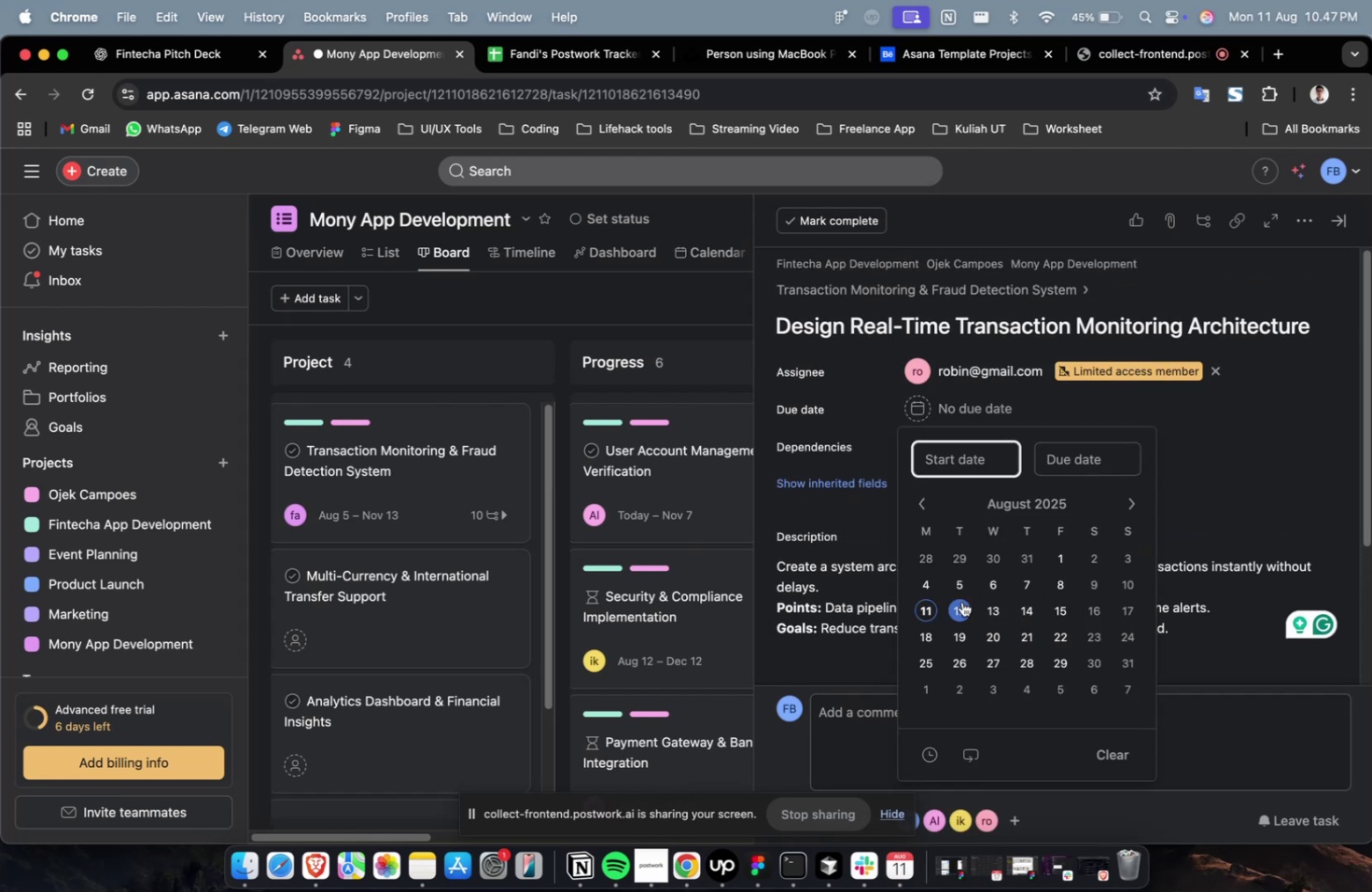 
triple_click([961, 601])
 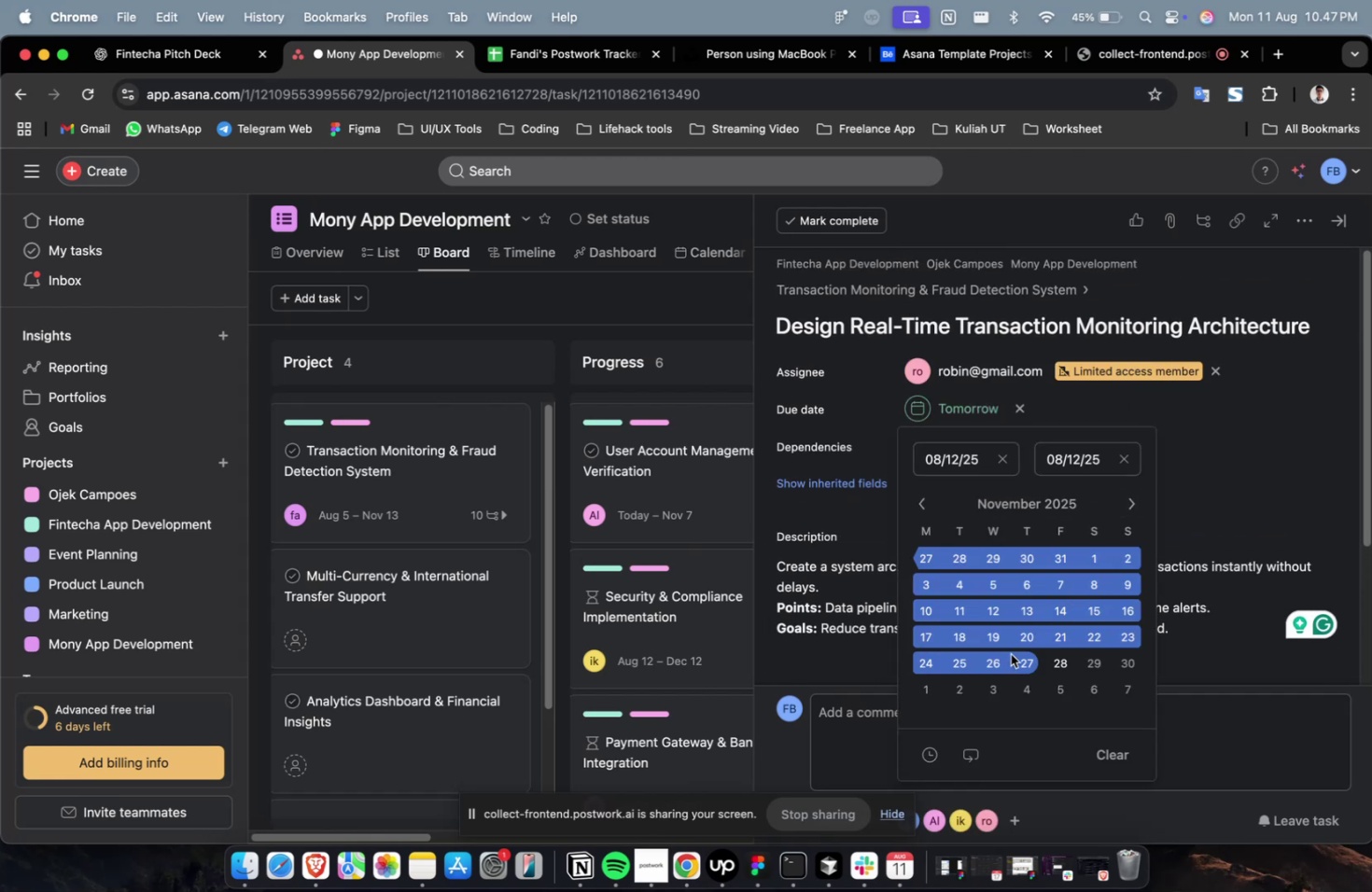 
left_click([1022, 665])
 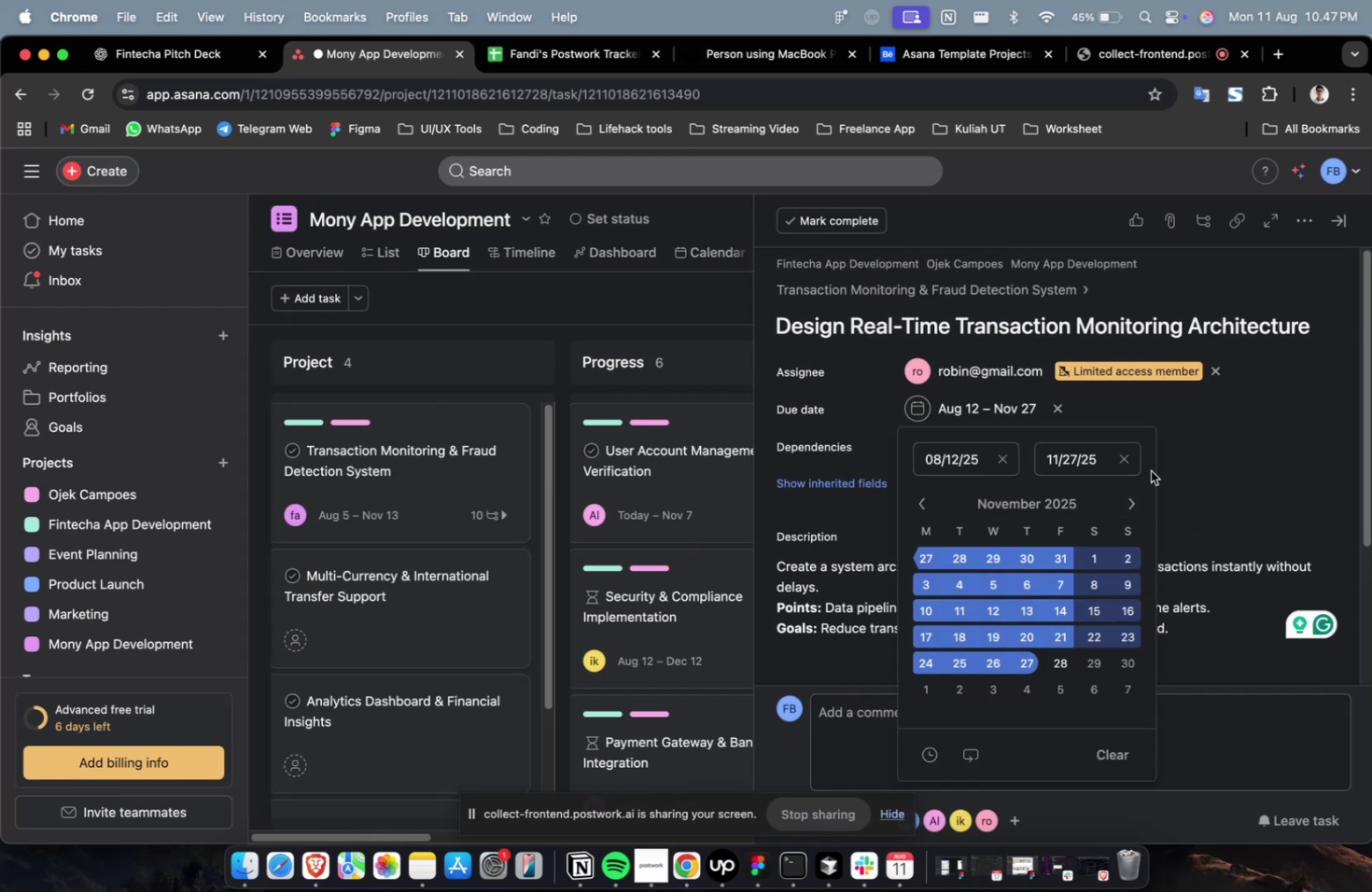 
double_click([1150, 470])
 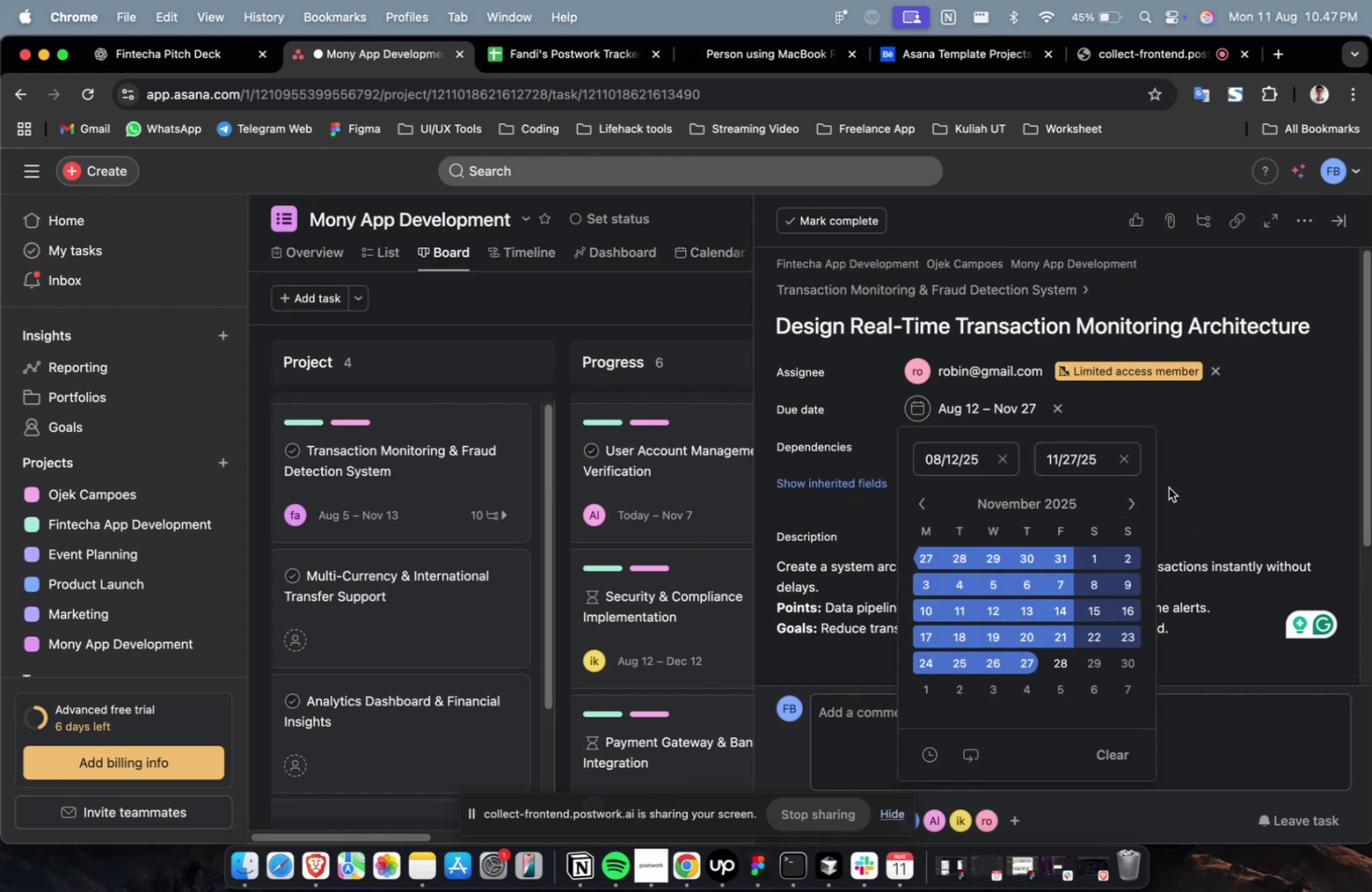 
triple_click([1168, 487])
 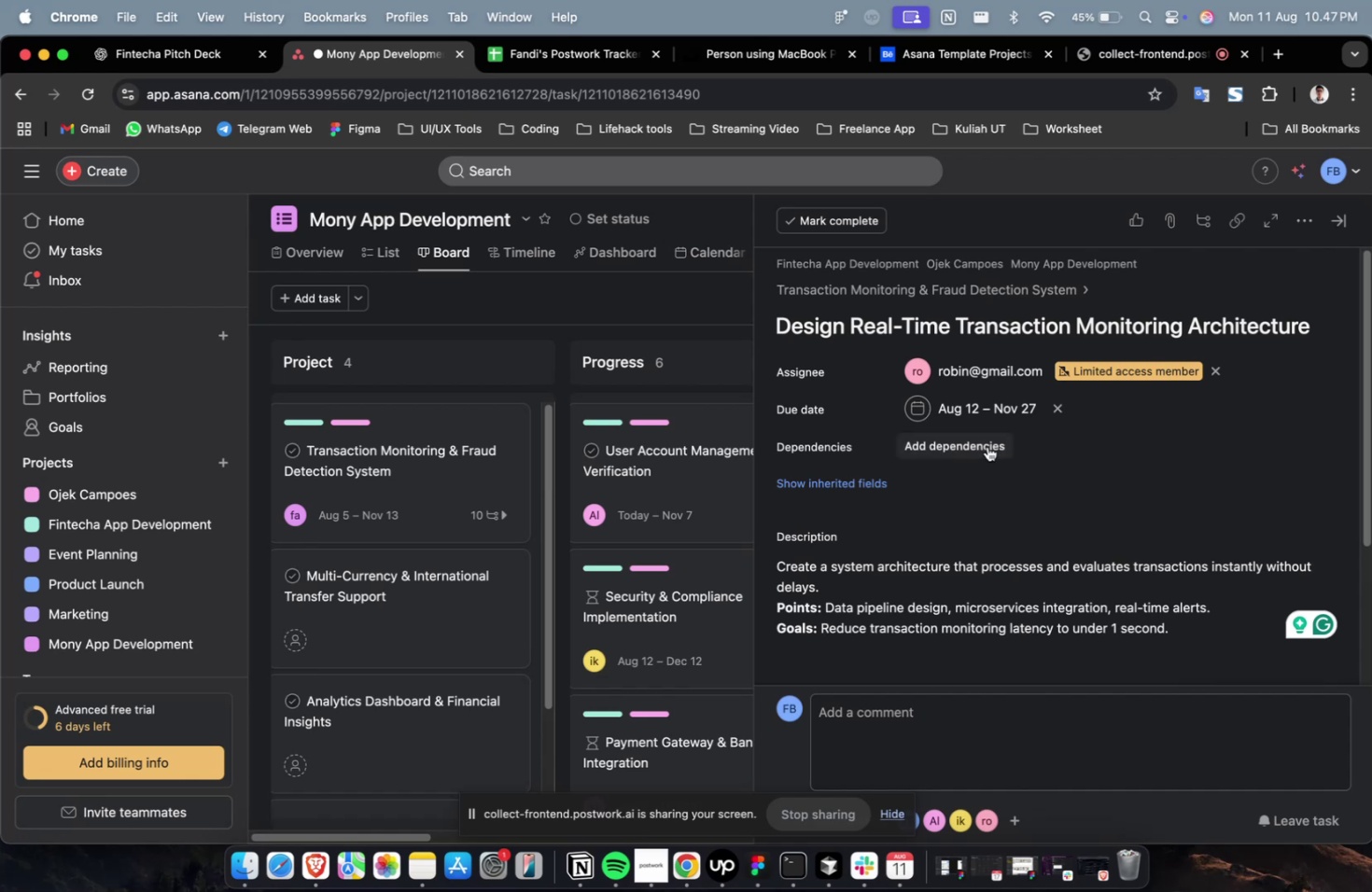 
triple_click([985, 446])
 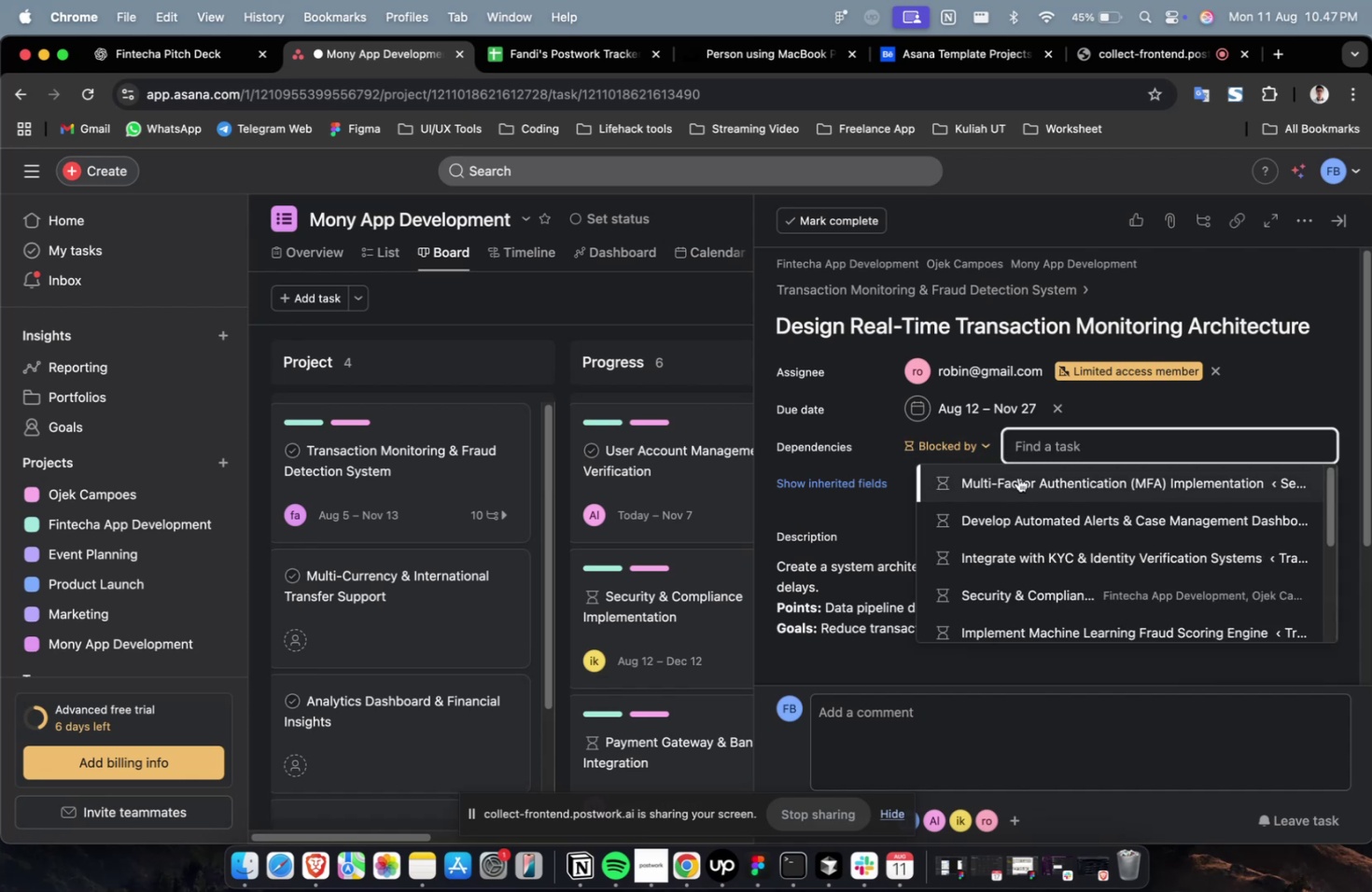 
triple_click([1016, 481])
 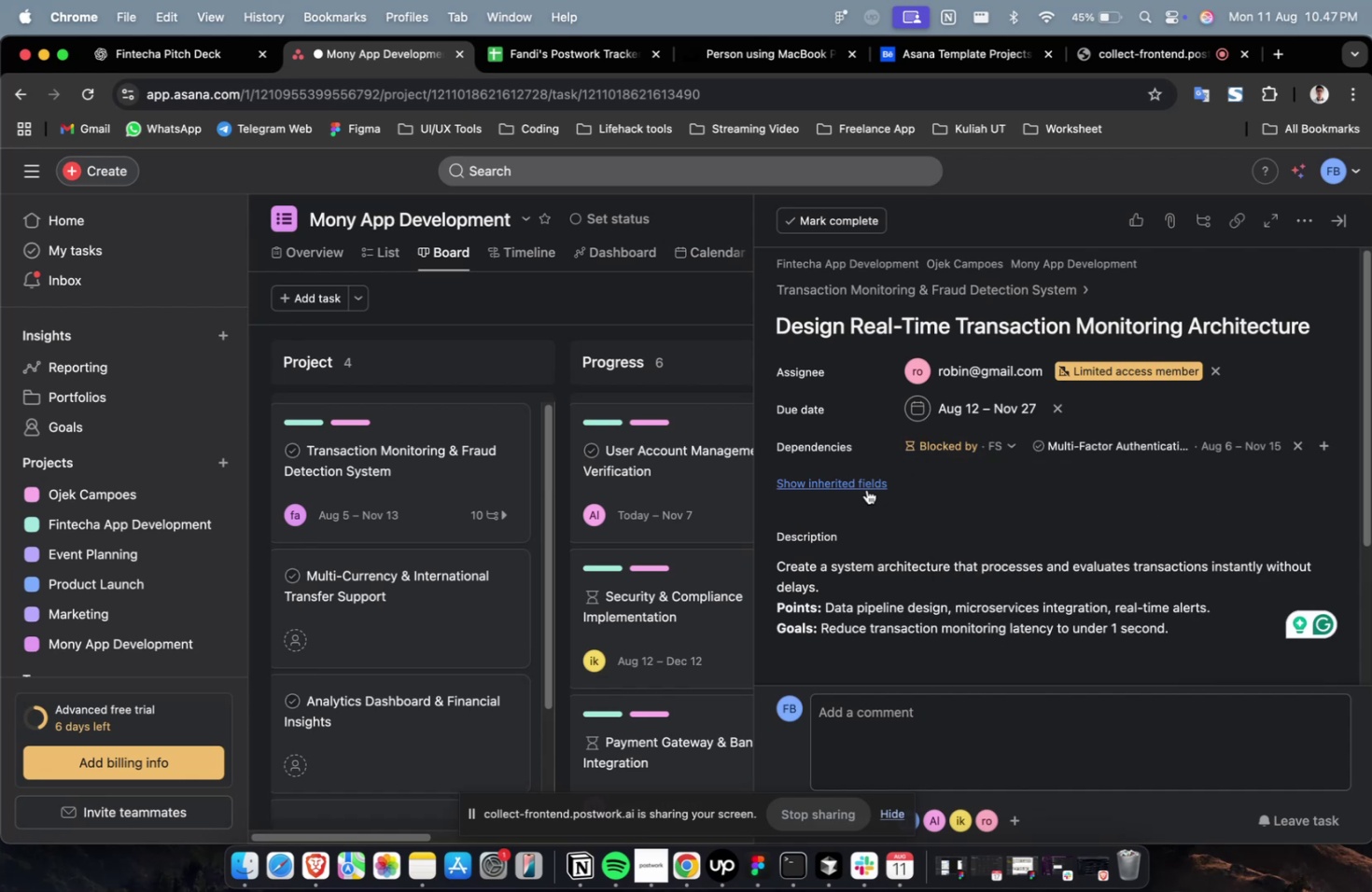 
triple_click([866, 489])
 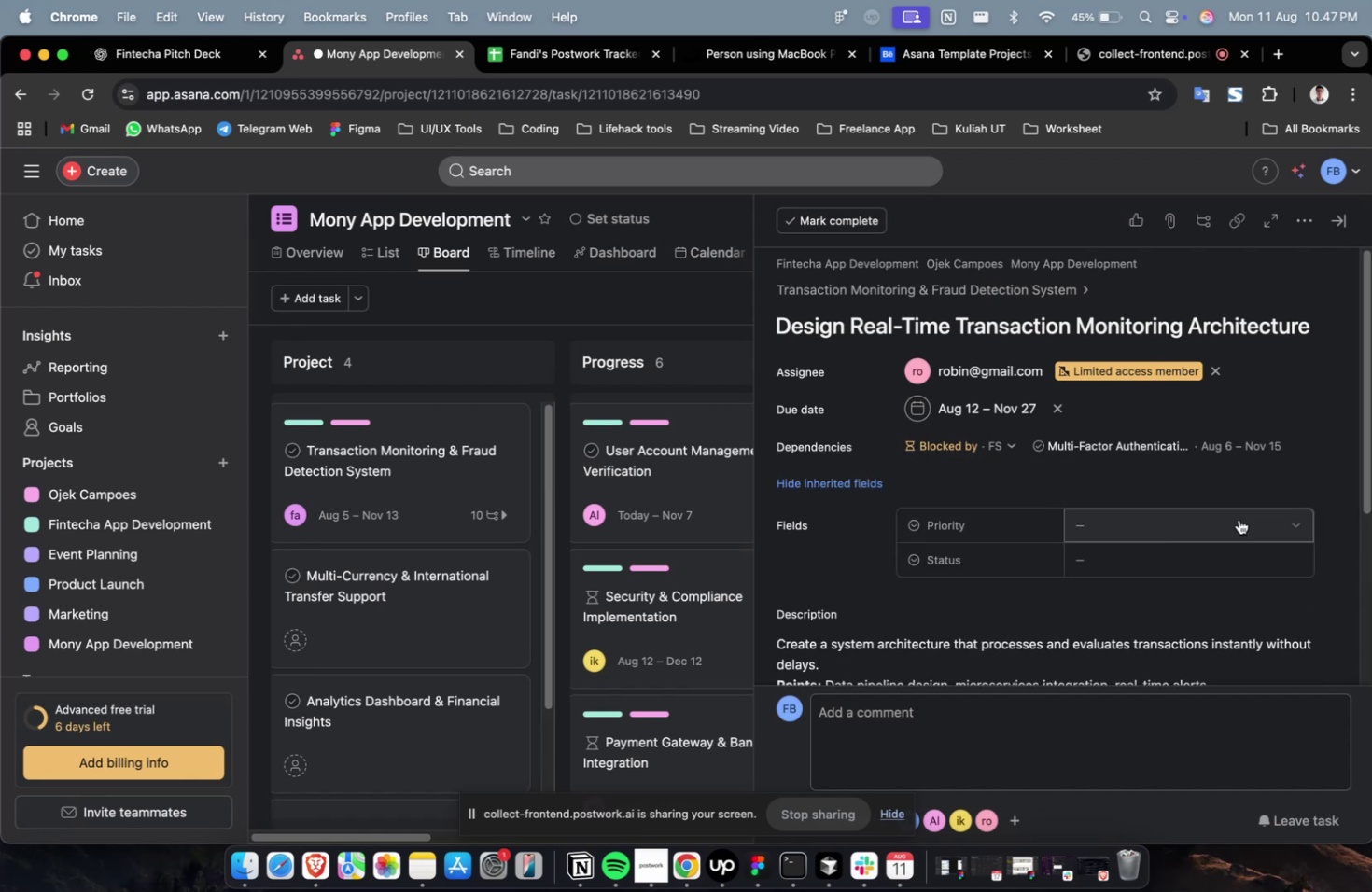 
triple_click([1238, 519])
 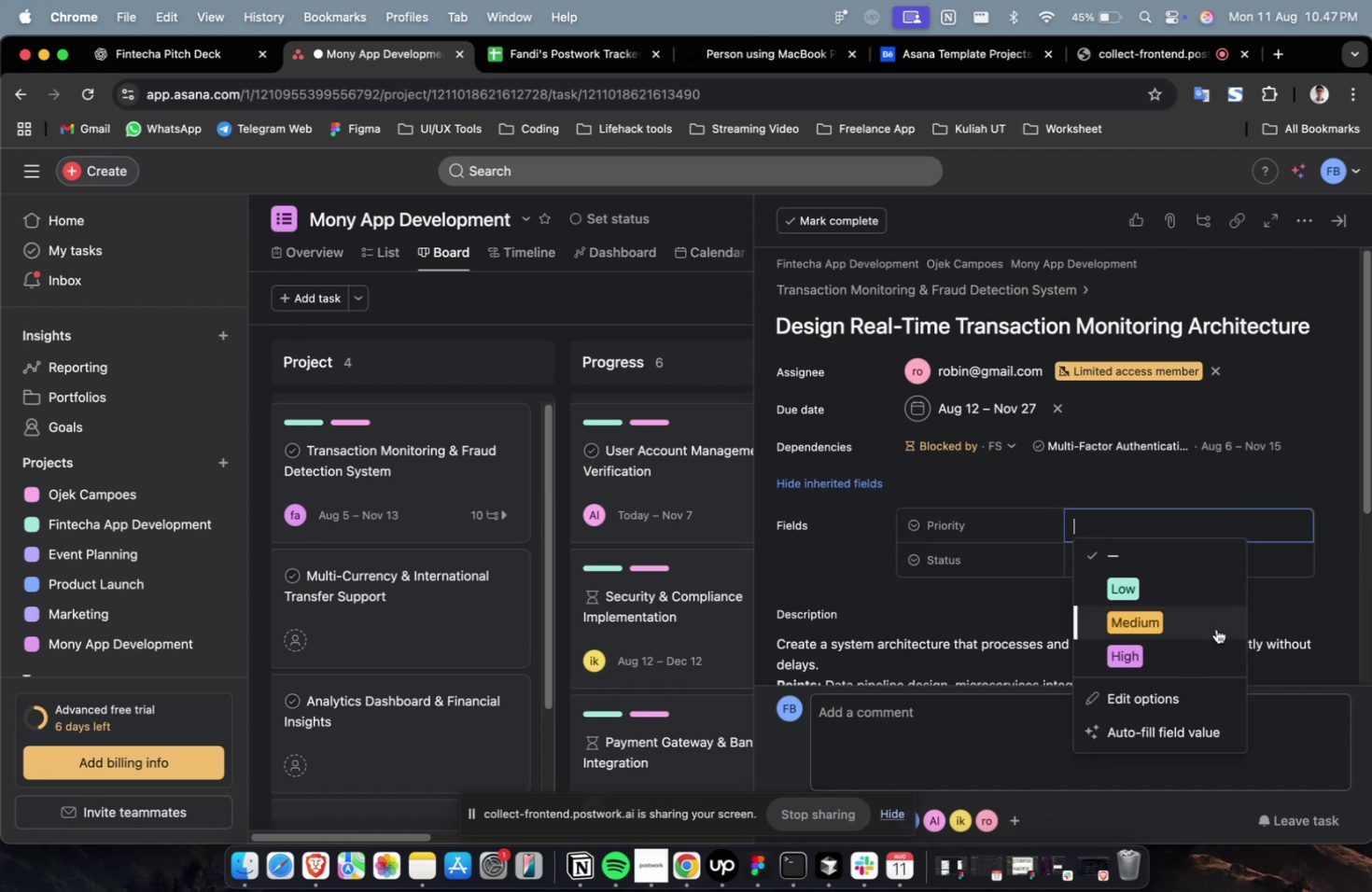 
triple_click([1215, 628])
 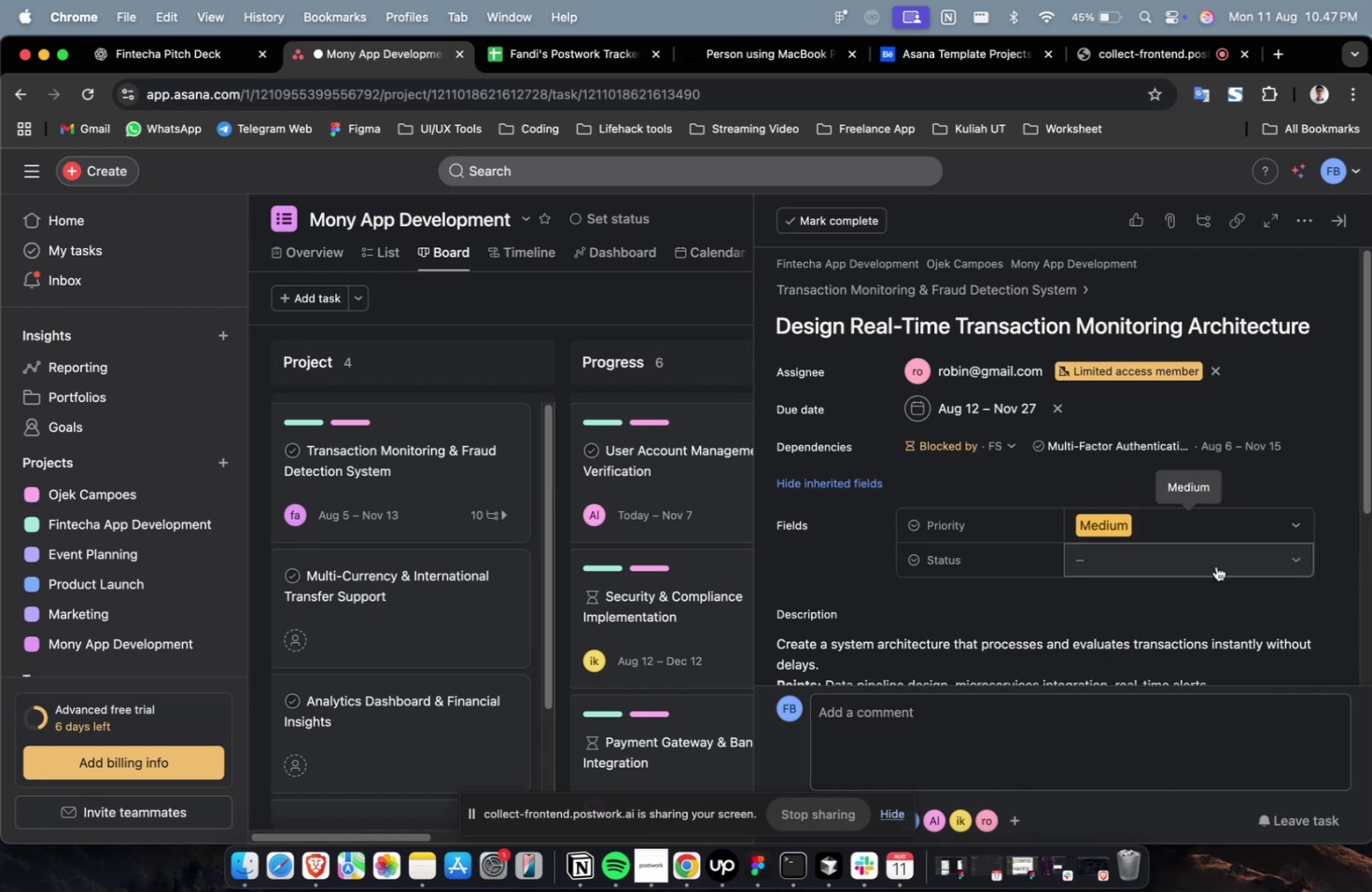 
triple_click([1215, 565])
 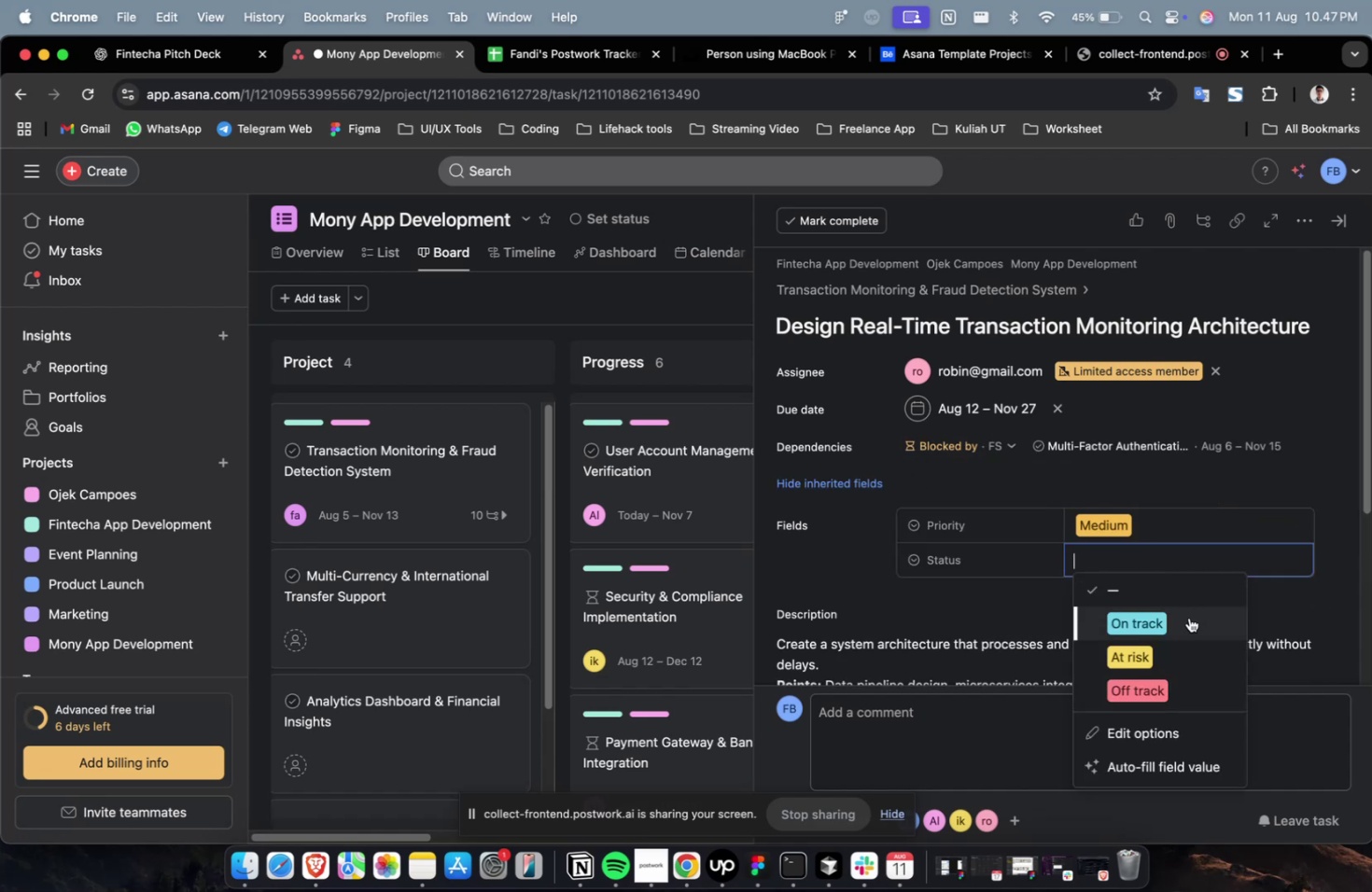 
triple_click([1188, 617])
 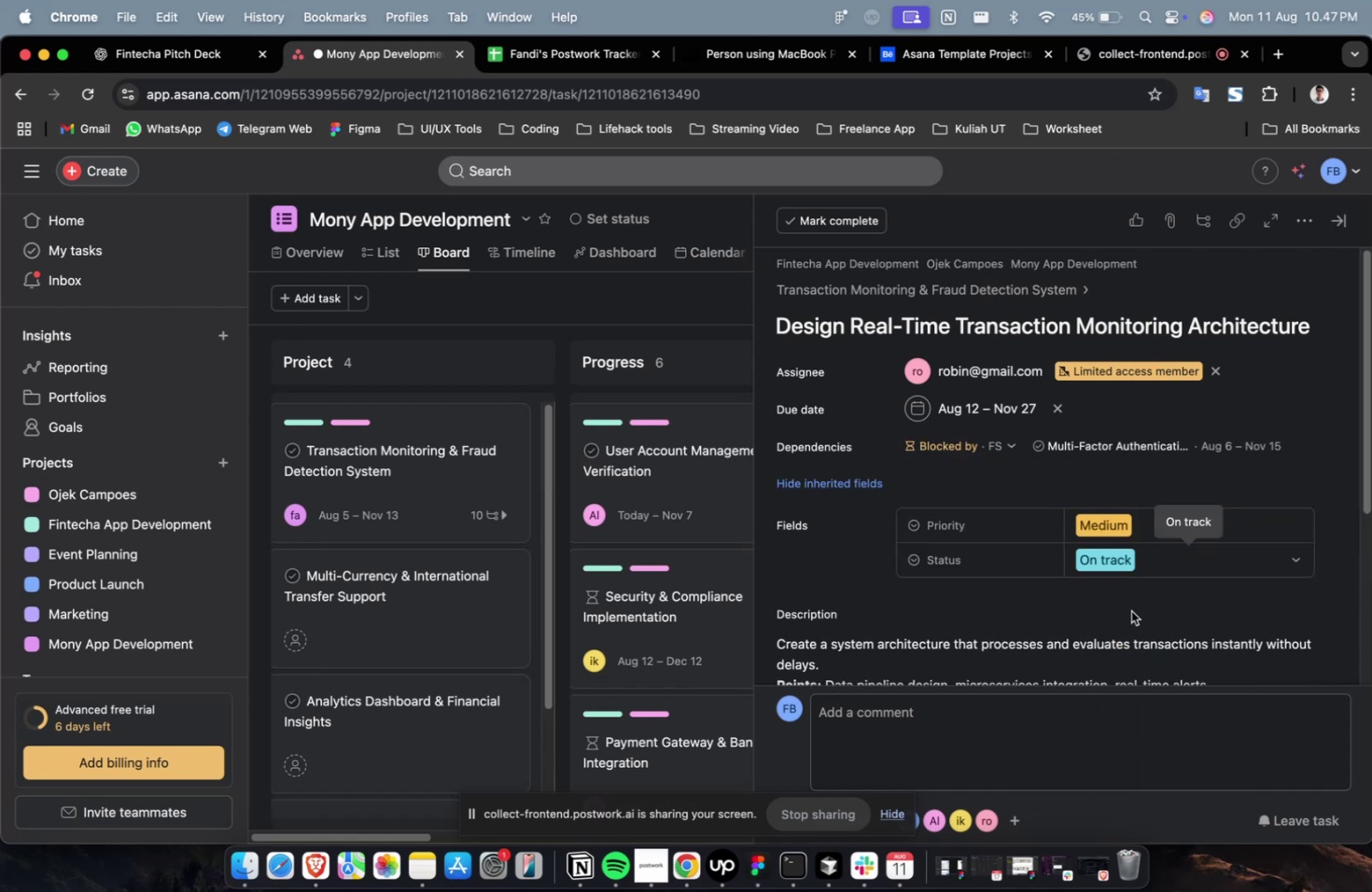 
scroll: coordinate [1130, 610], scroll_direction: up, amount: 7.0
 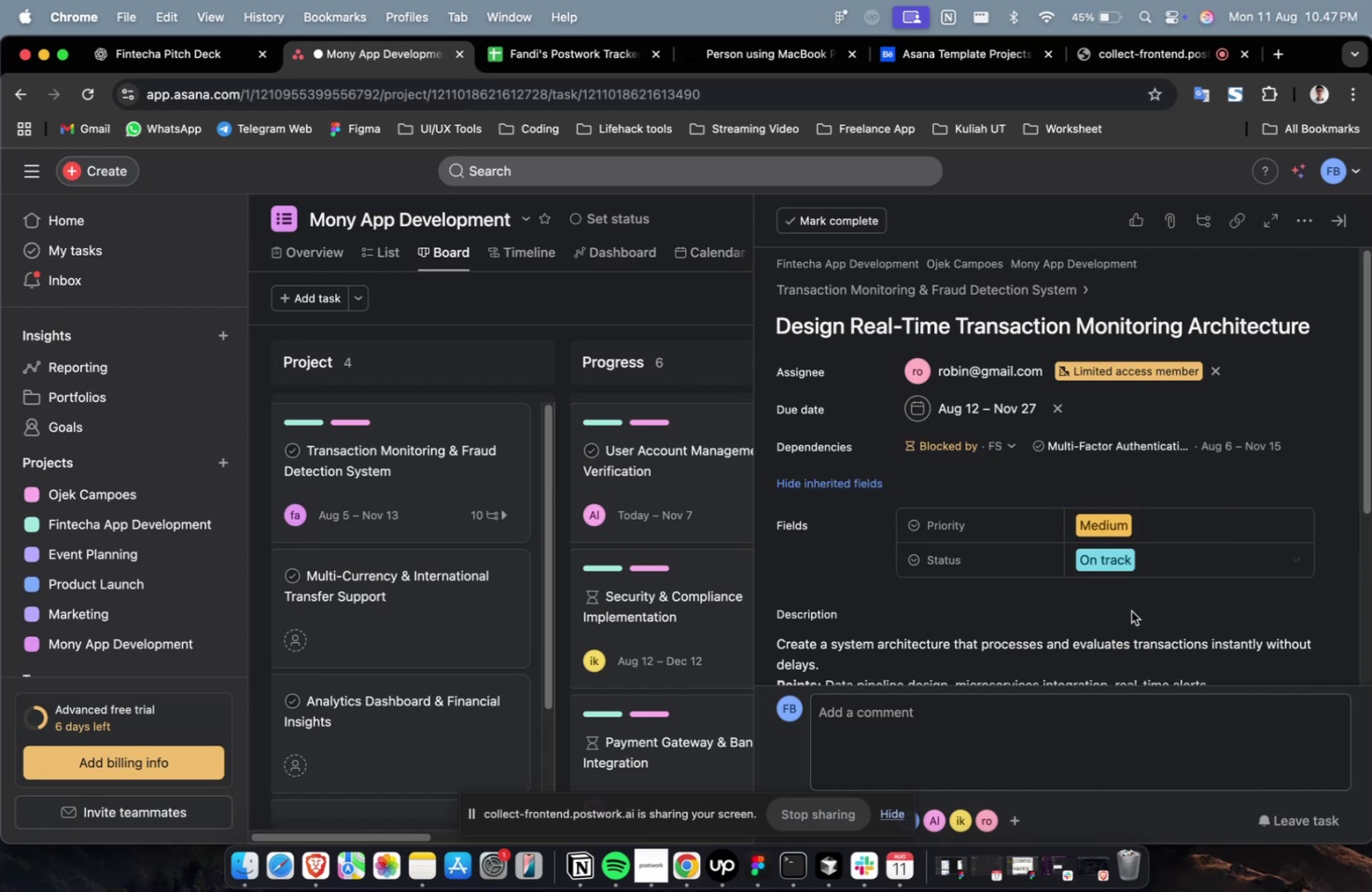 
scroll: coordinate [1122, 606], scroll_direction: down, amount: 29.0
 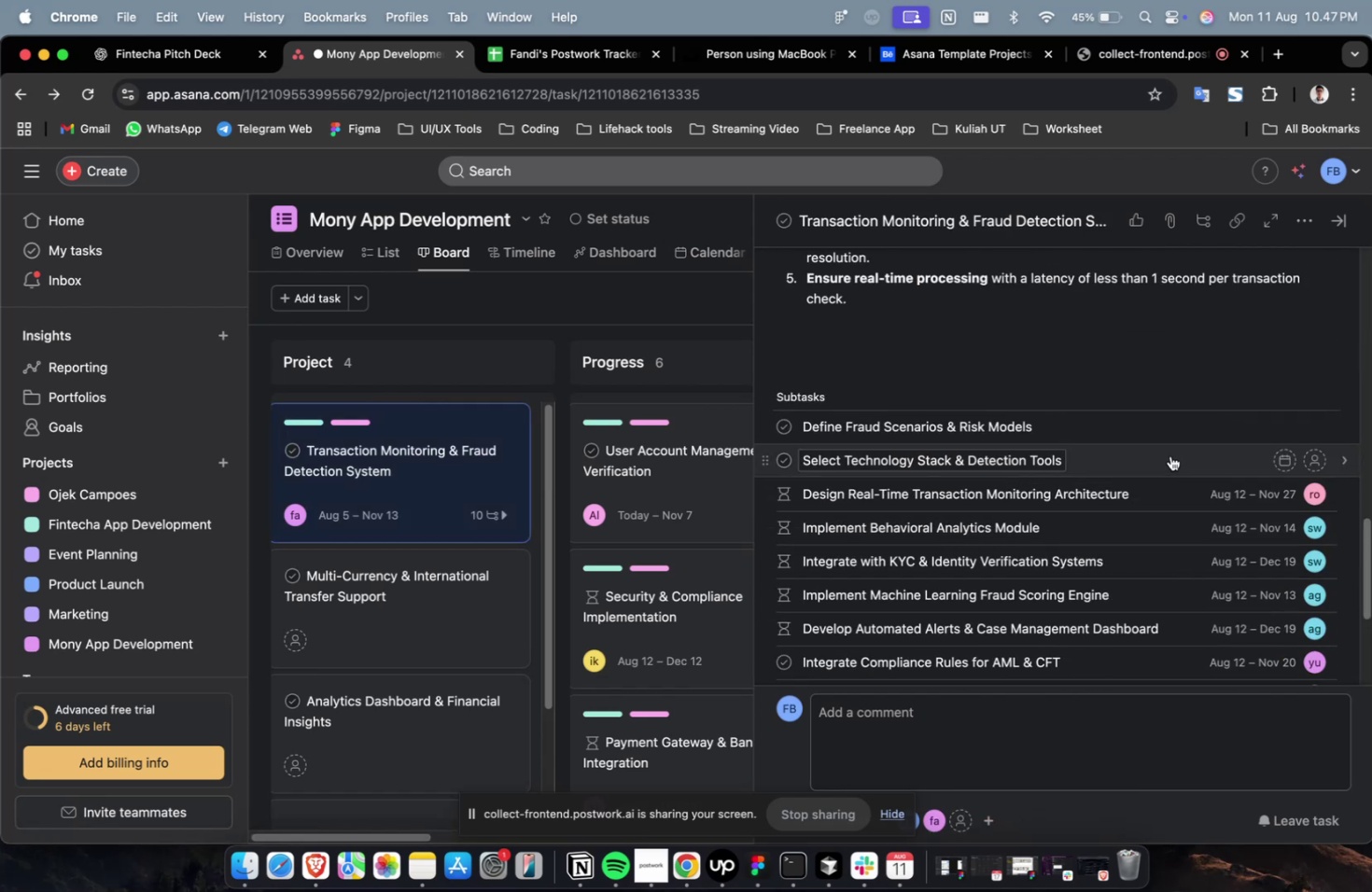 
left_click([1169, 455])
 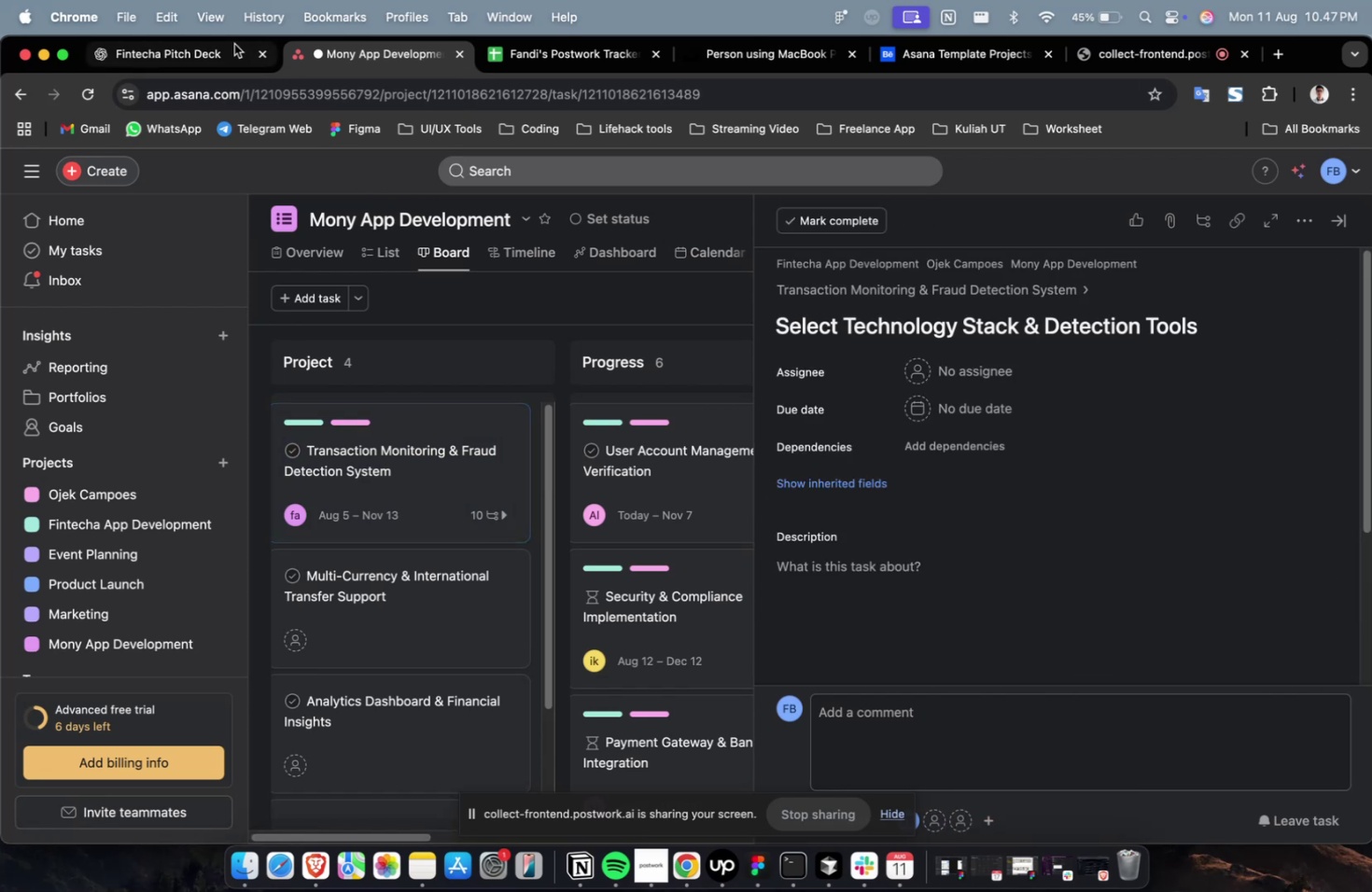 
left_click([200, 51])
 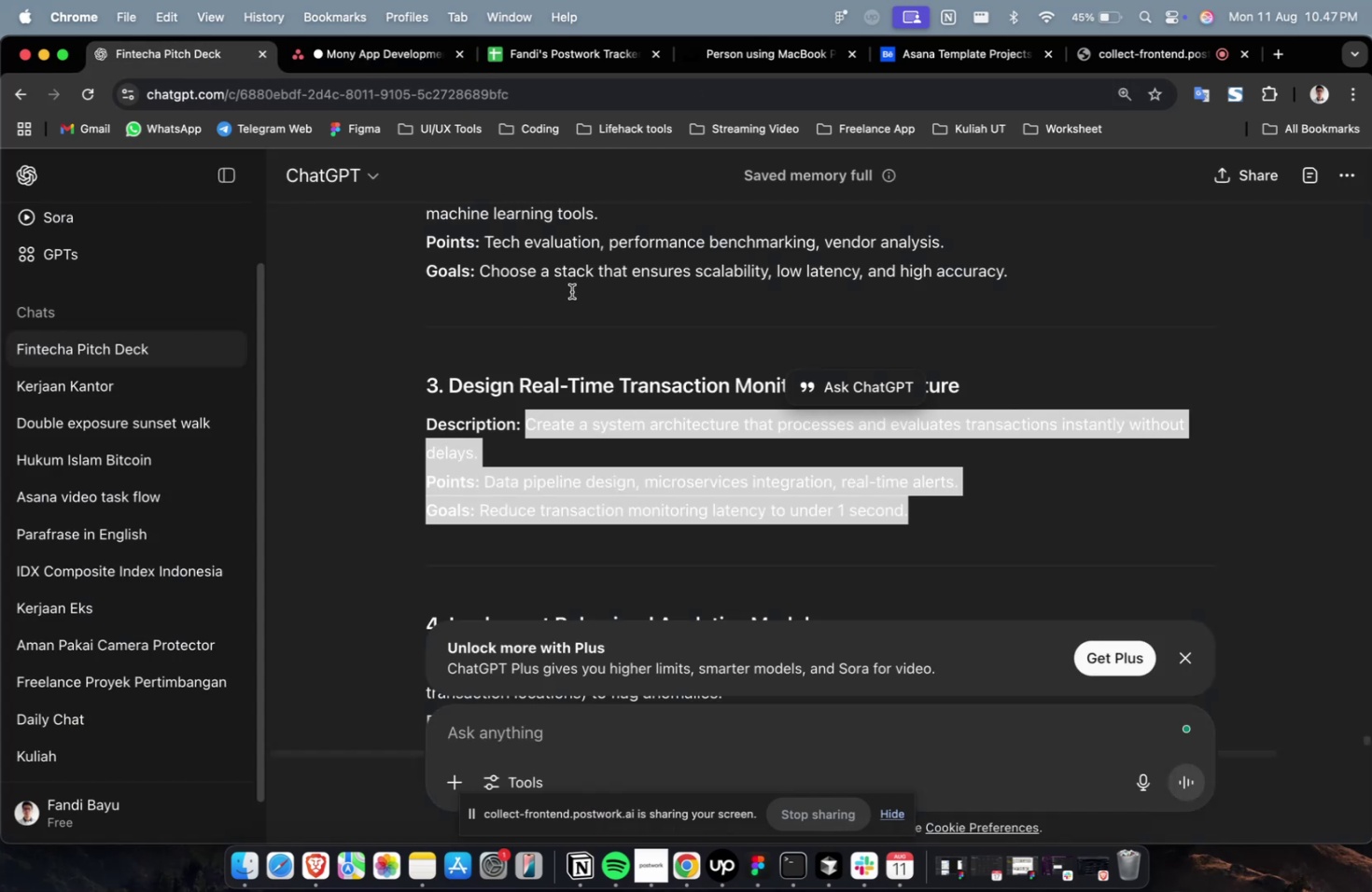 
scroll: coordinate [956, 476], scroll_direction: up, amount: 7.0
 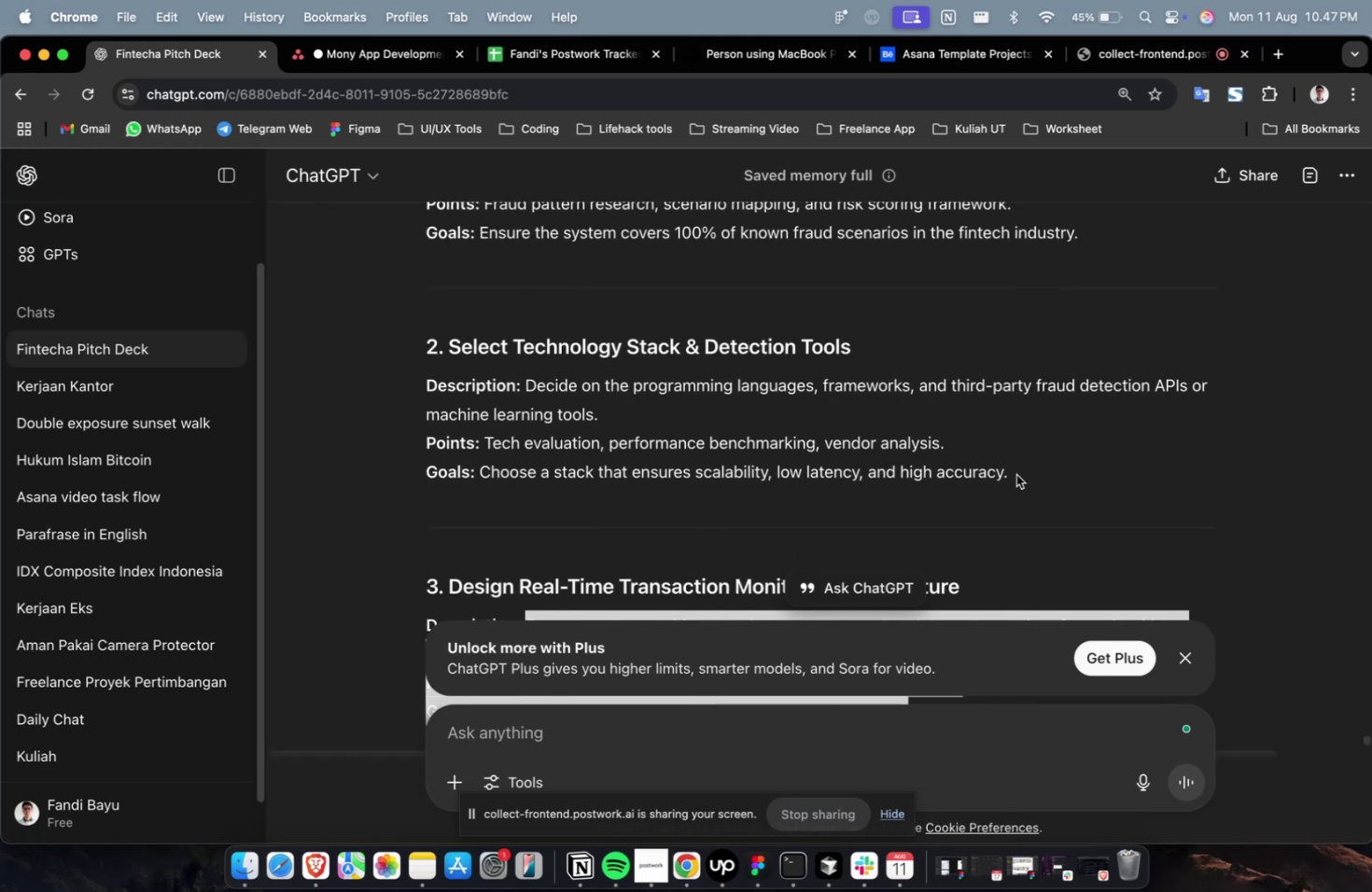 
left_click_drag(start_coordinate=[1018, 466], to_coordinate=[524, 396])
 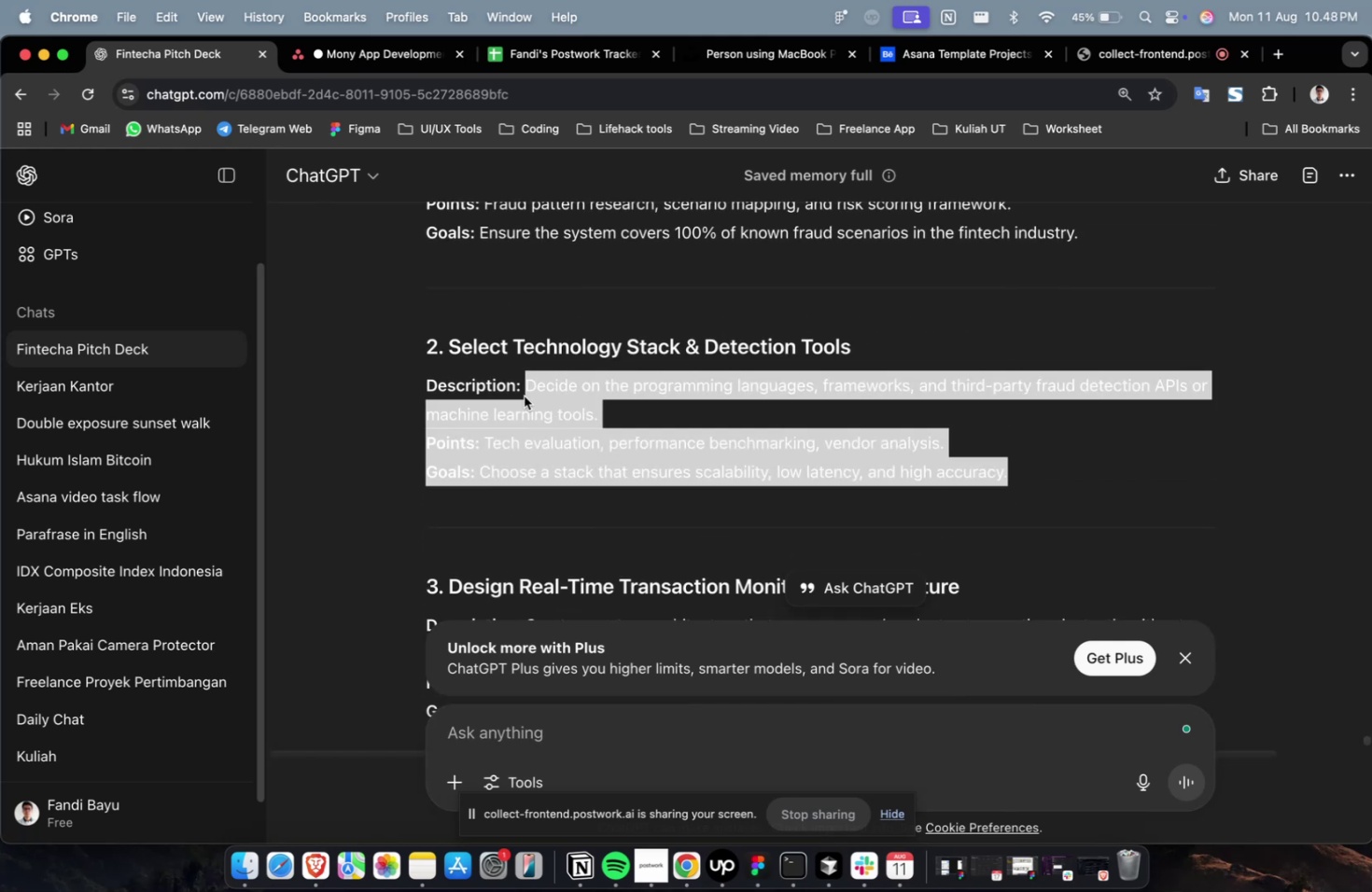 
key(Meta+C)
 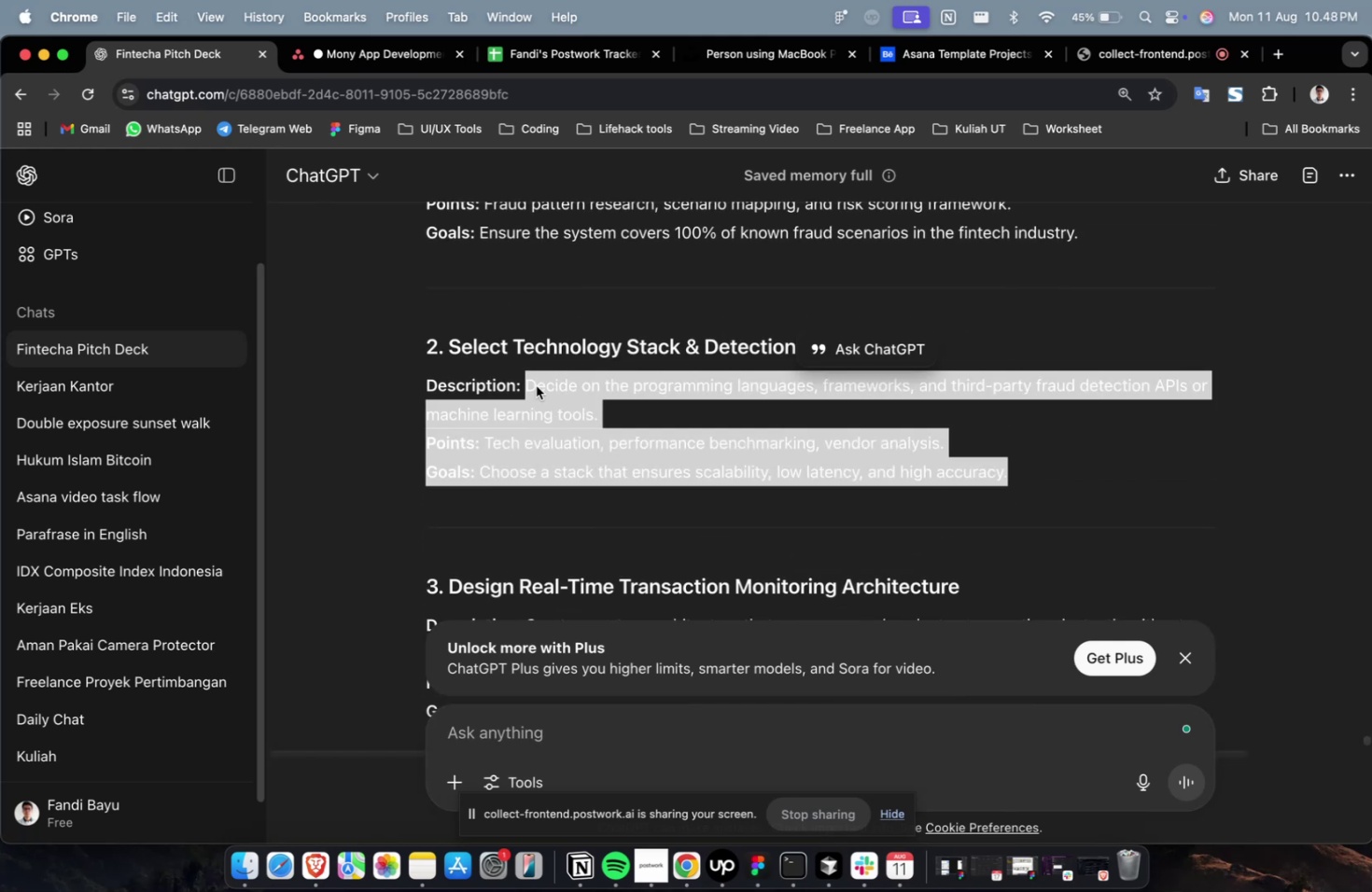 
key(Meta+C)
 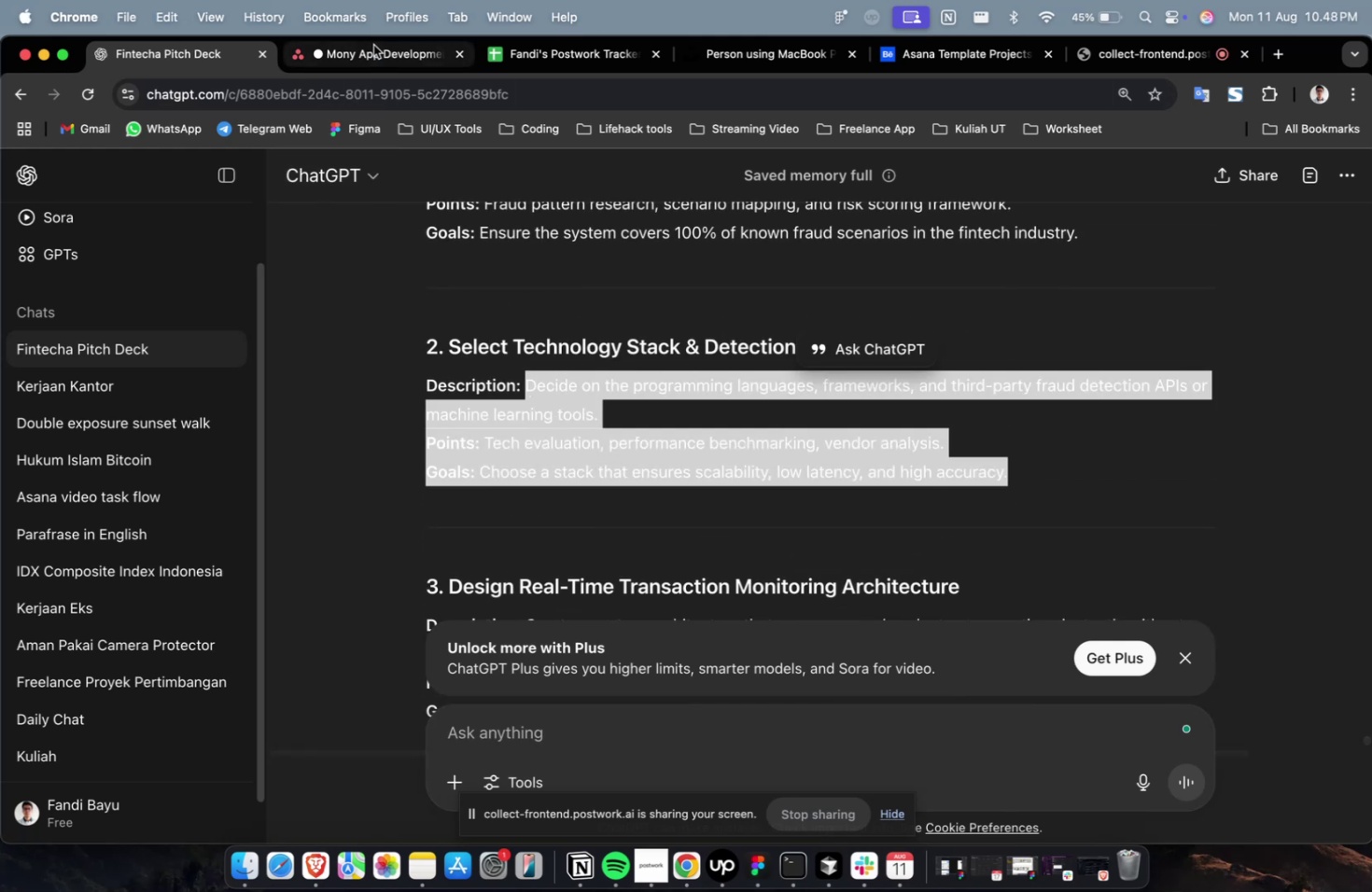 
left_click([373, 45])
 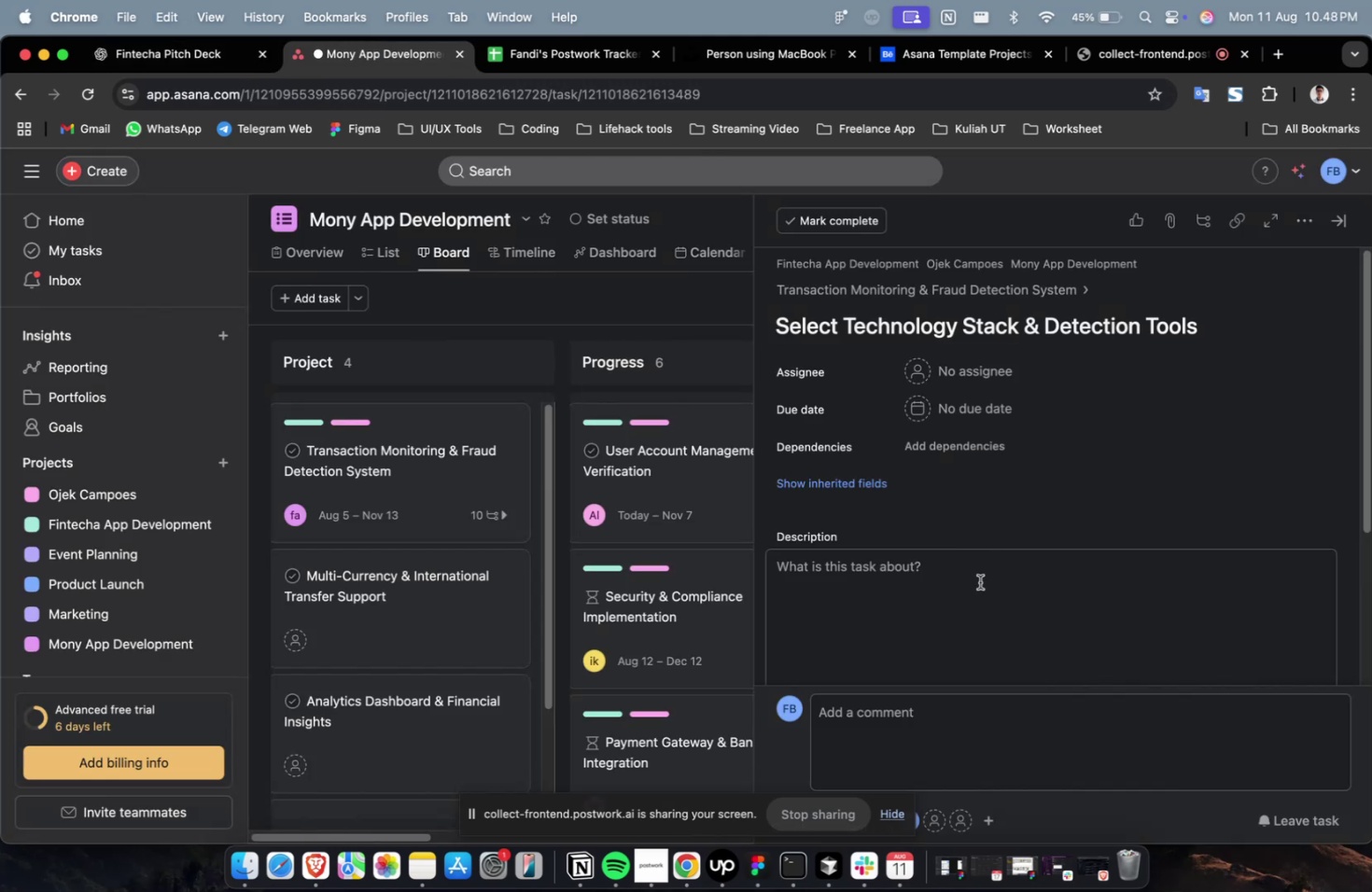 
key(Meta+V)
 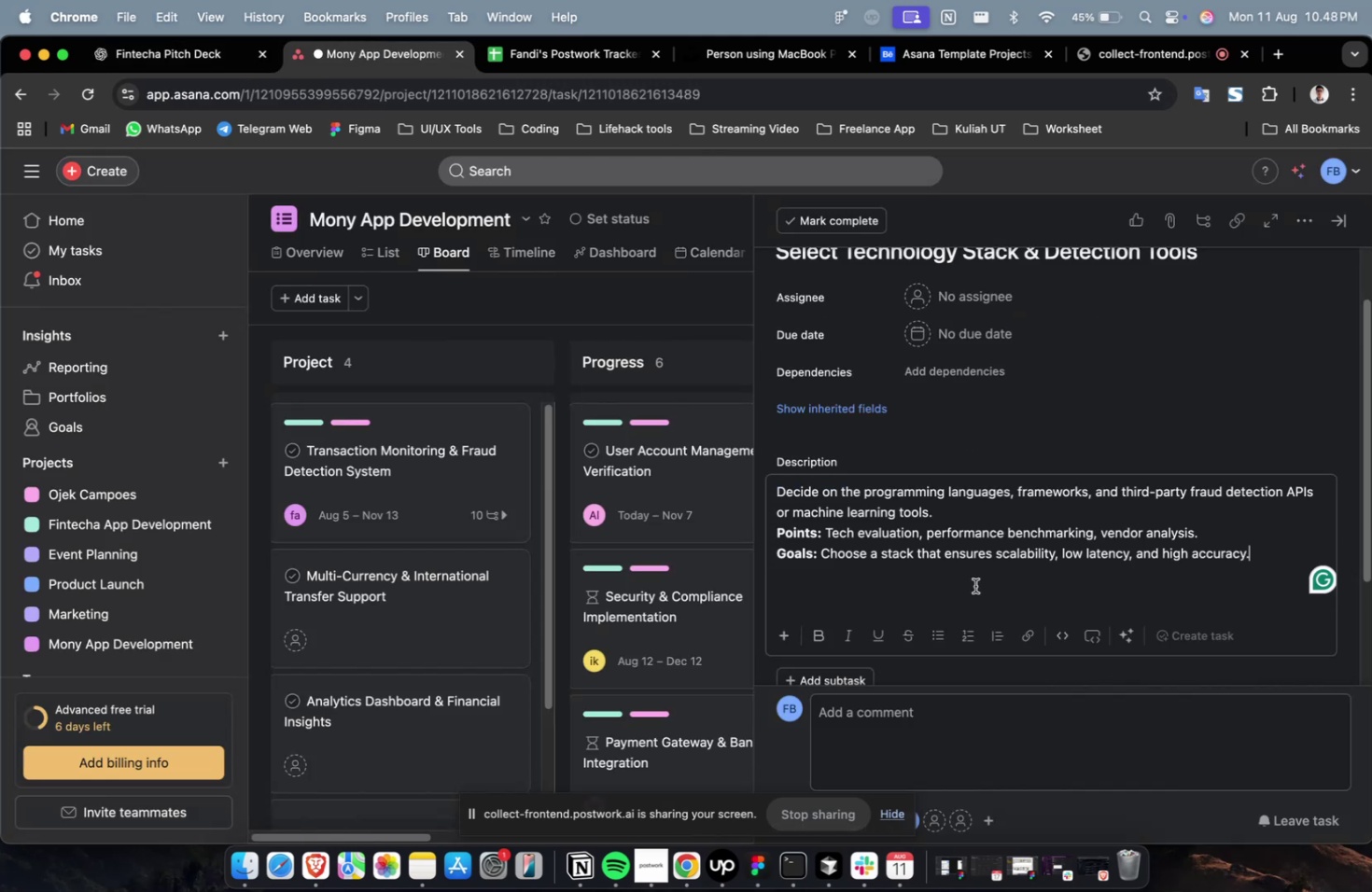 
scroll: coordinate [974, 585], scroll_direction: up, amount: 9.0
 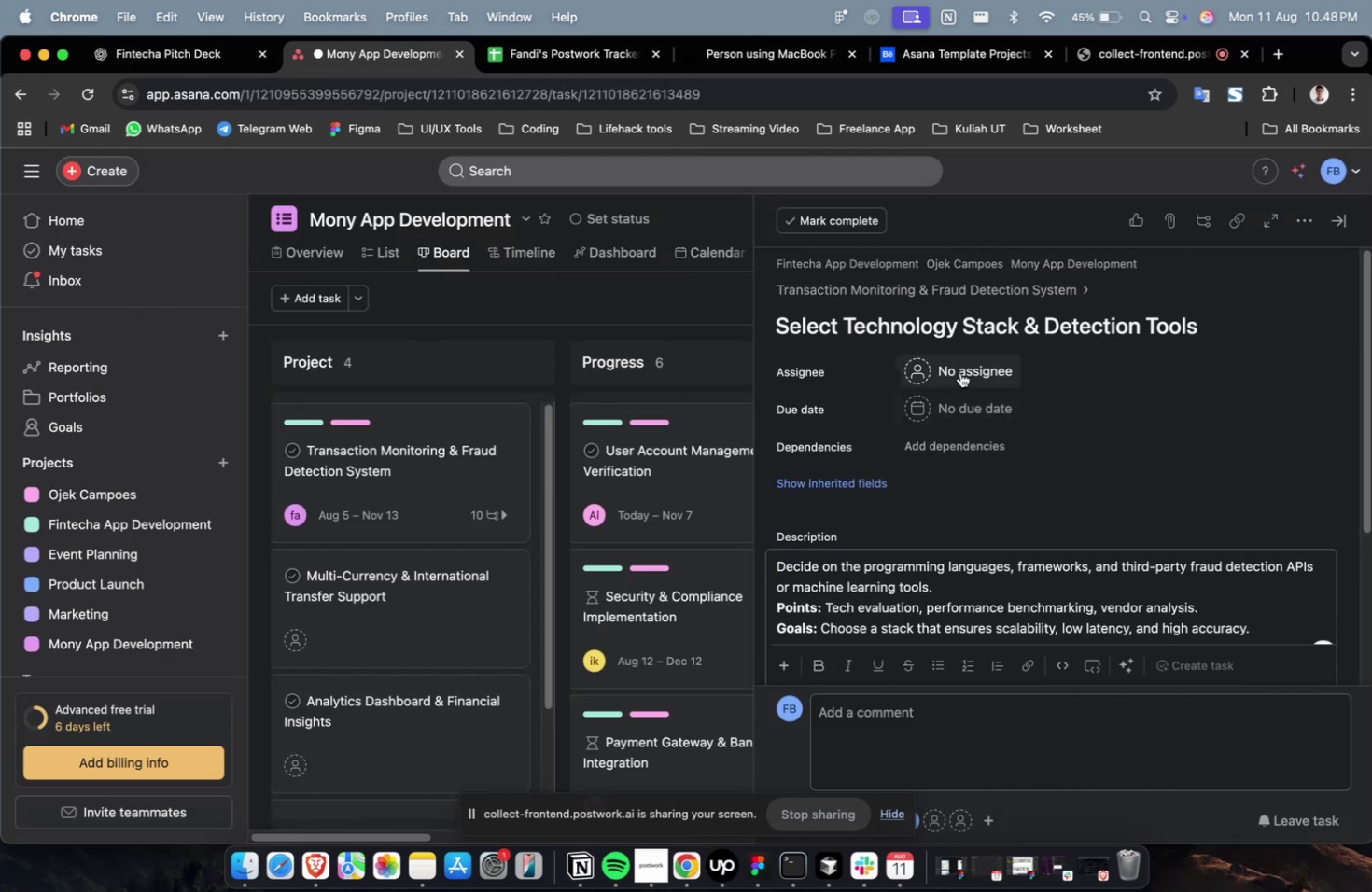 
left_click([959, 372])
 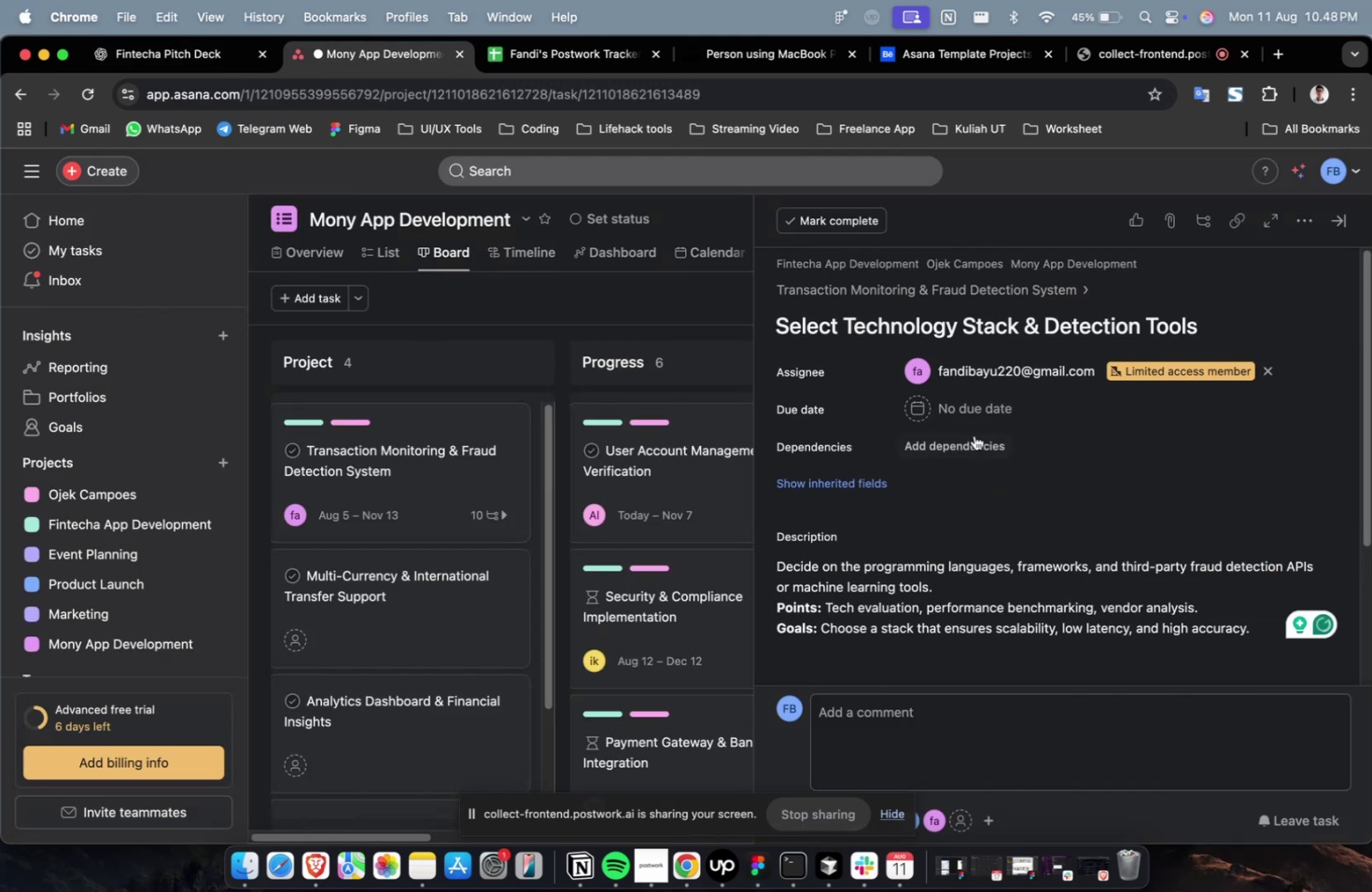 
double_click([973, 372])
 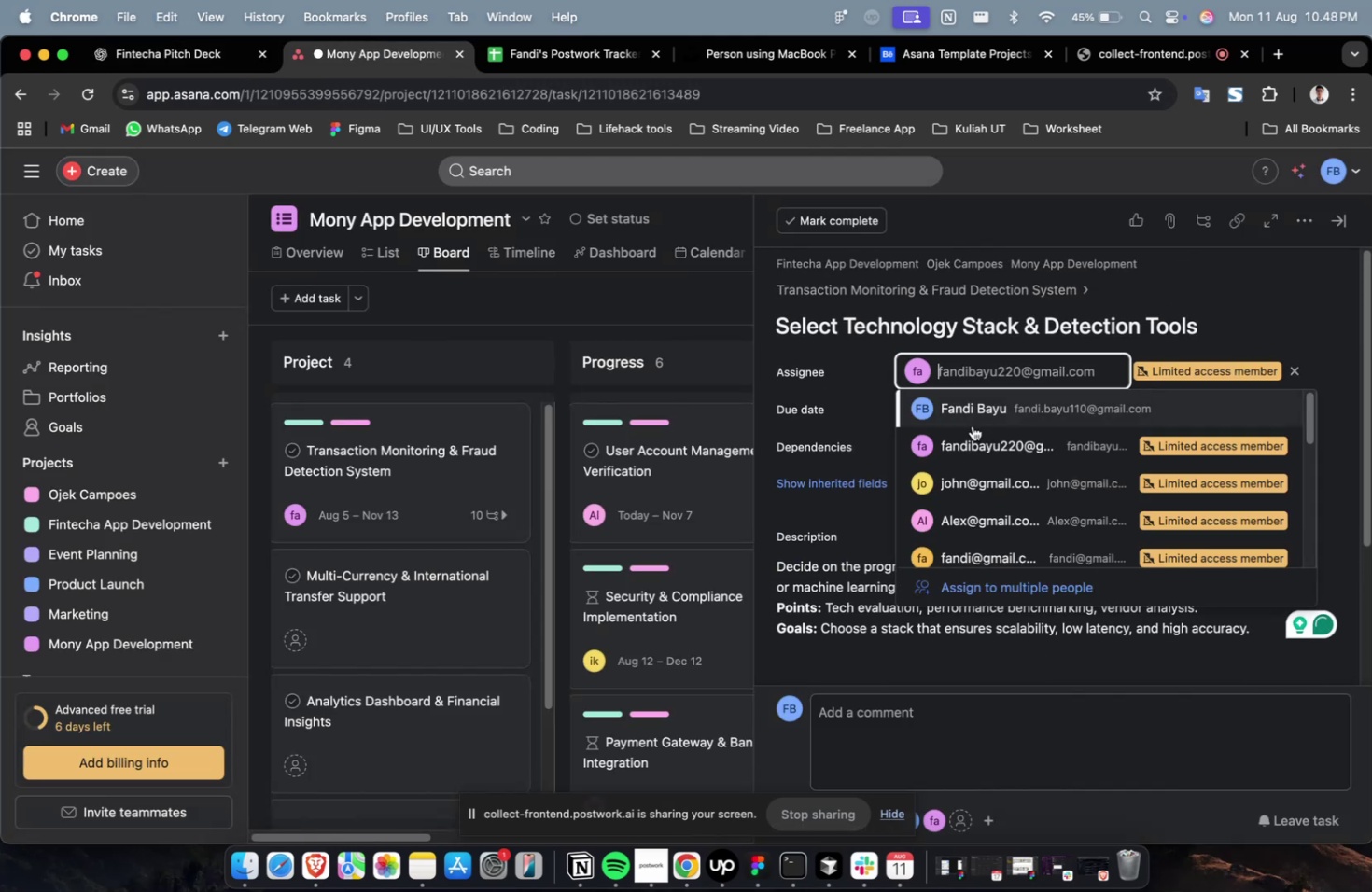 
scroll: coordinate [972, 437], scroll_direction: down, amount: 5.0
 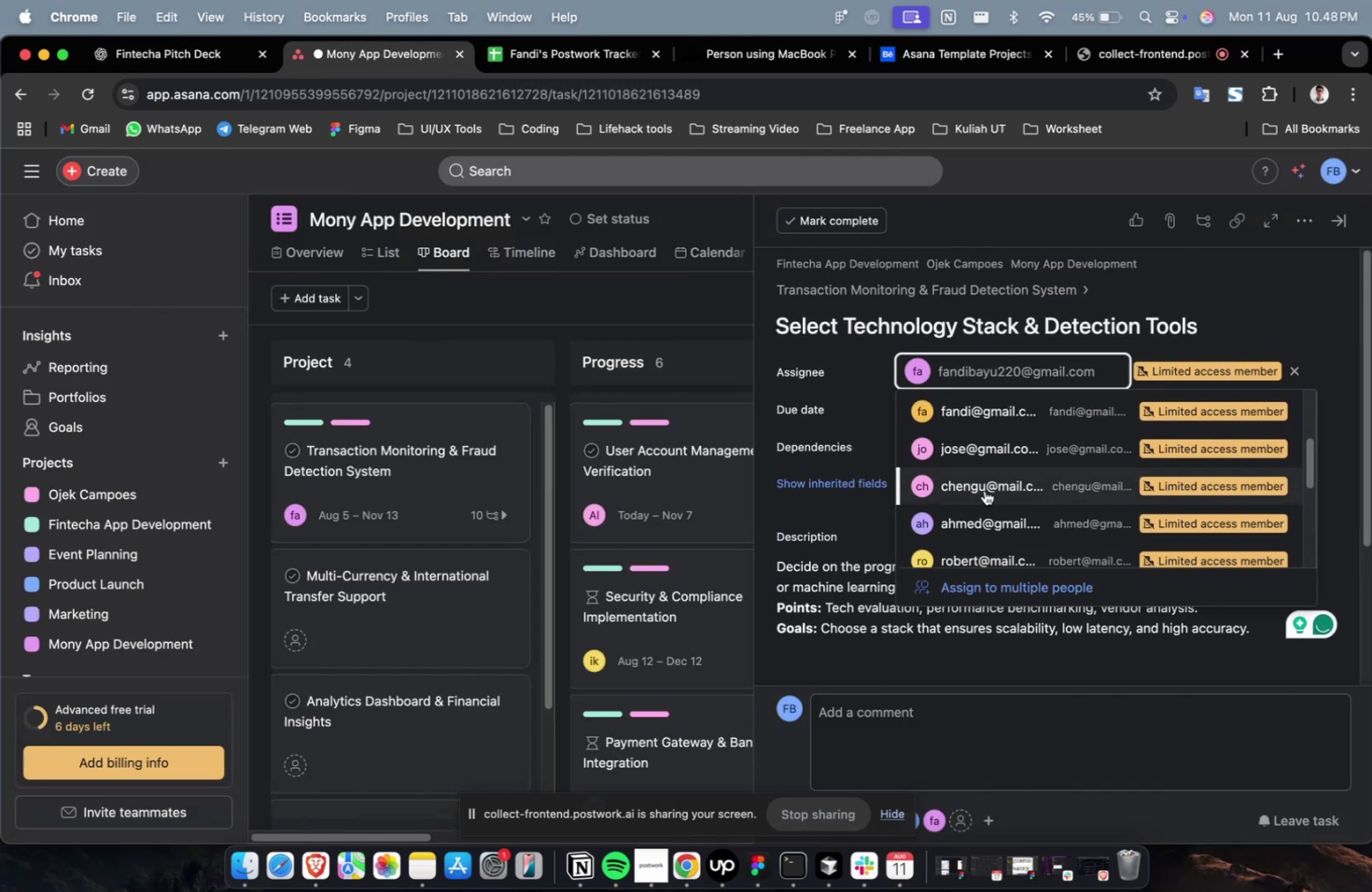 
left_click([984, 490])
 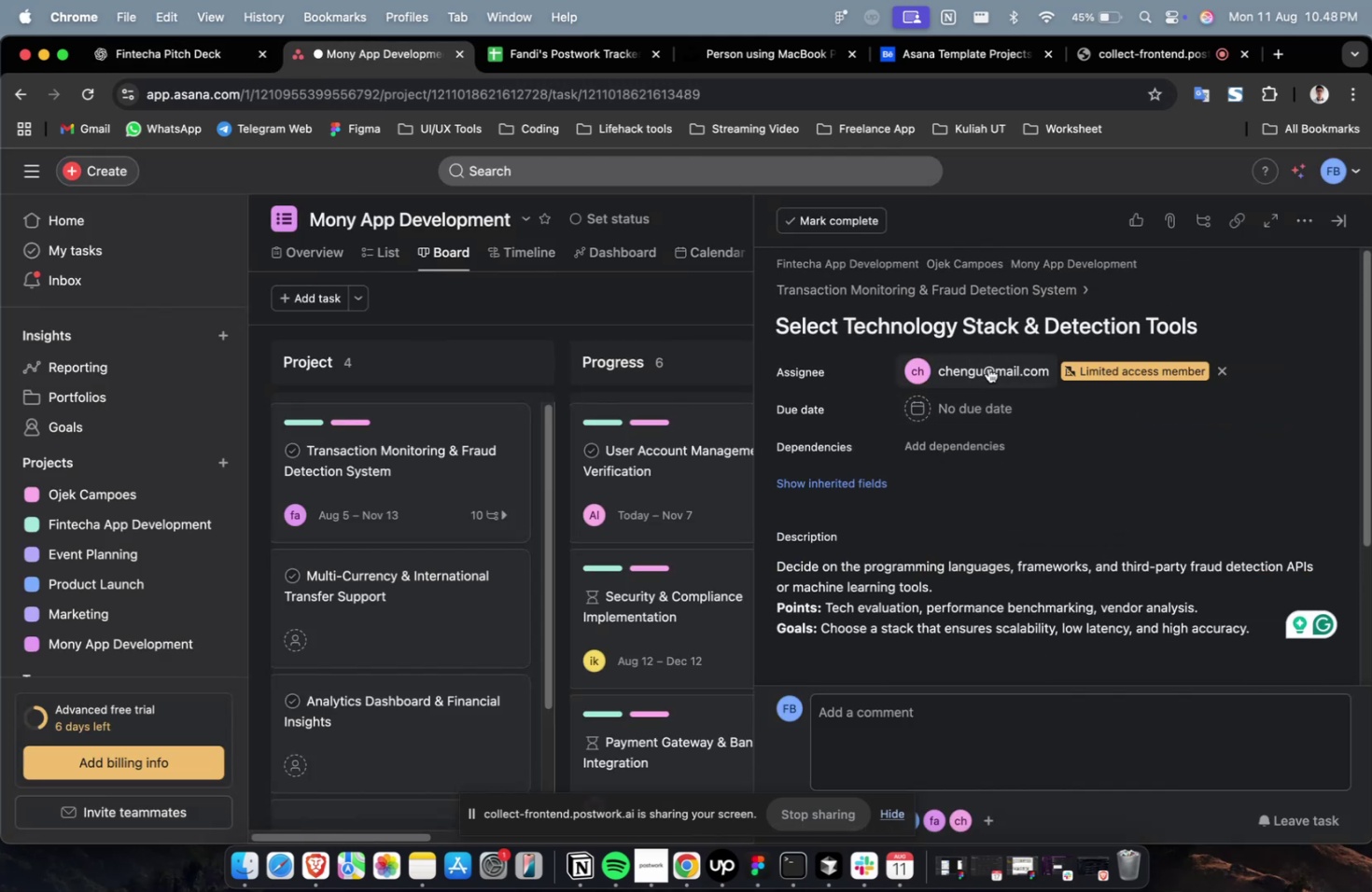 
double_click([987, 366])
 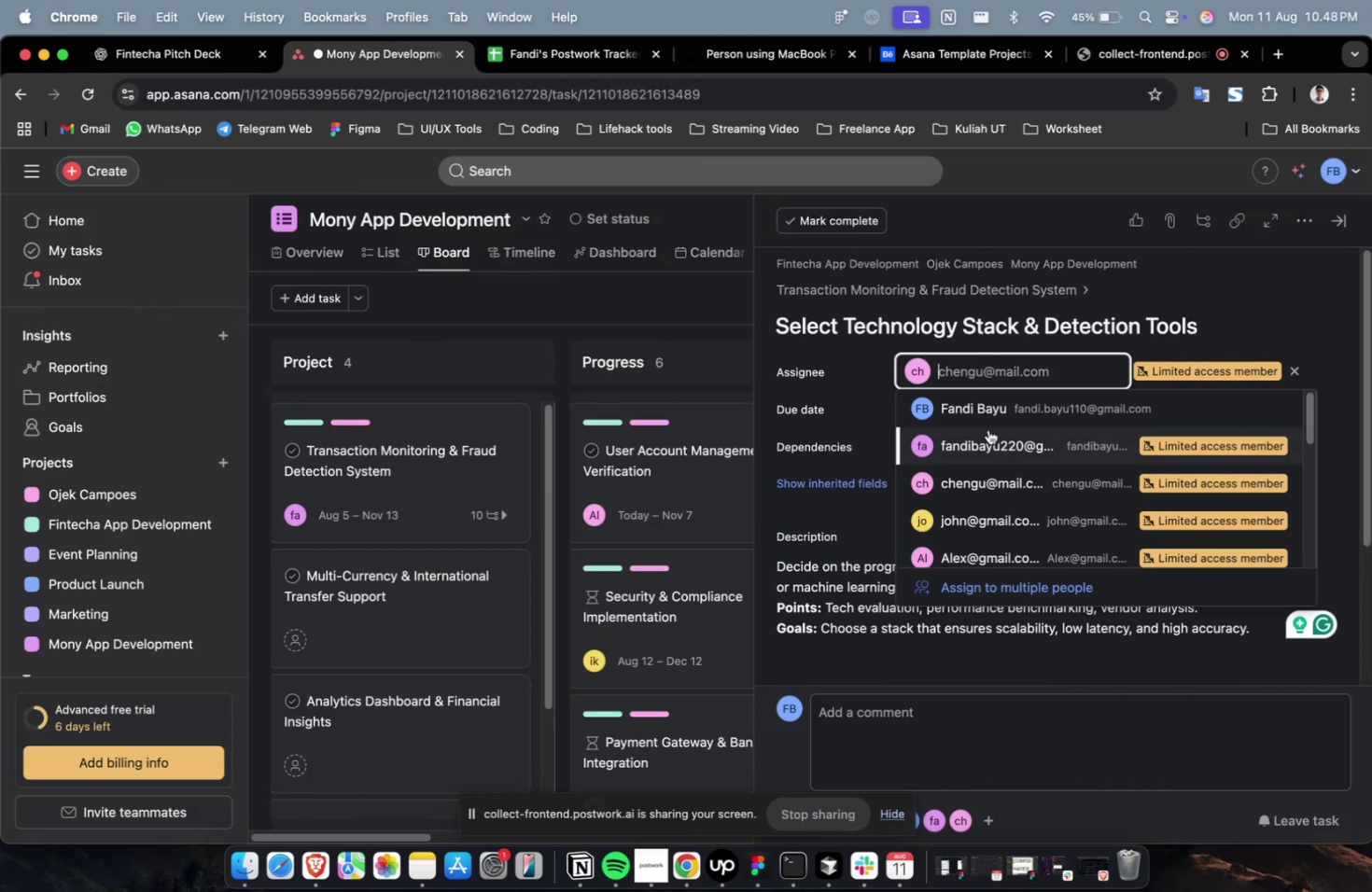 
scroll: coordinate [985, 451], scroll_direction: down, amount: 25.0
 